 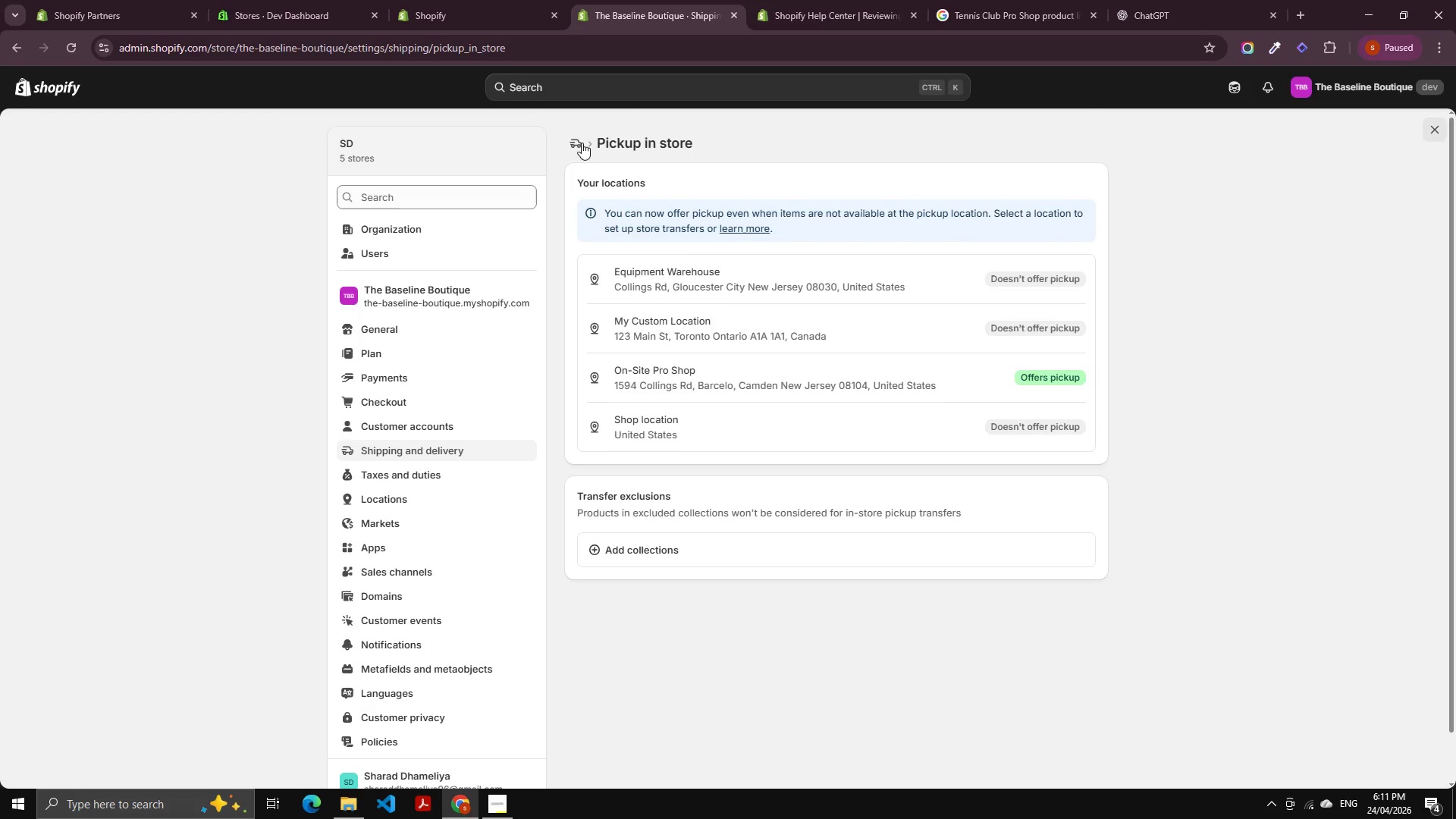 
left_click([579, 139])
 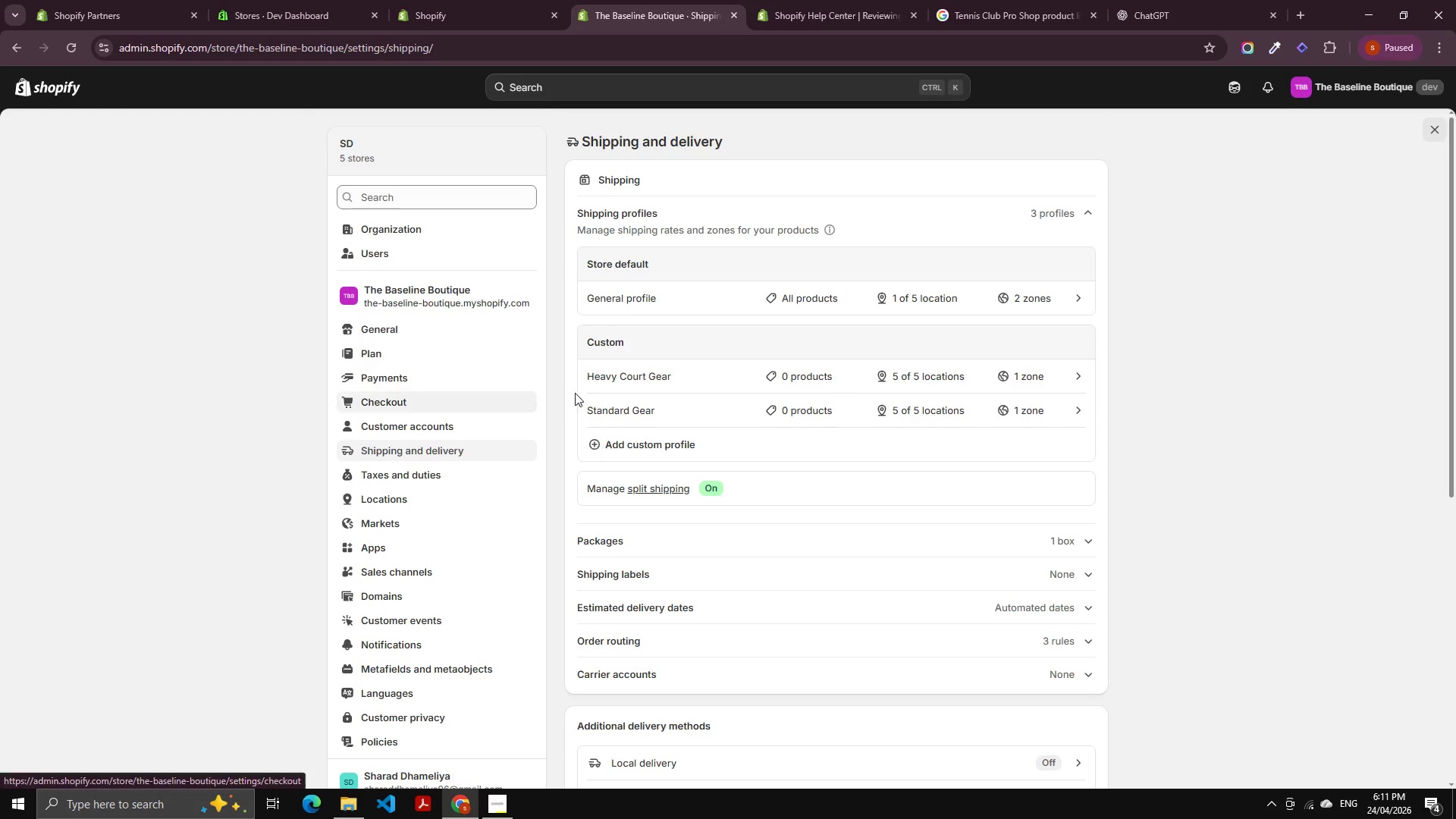 
scroll: coordinate [624, 423], scroll_direction: down, amount: 2.0
 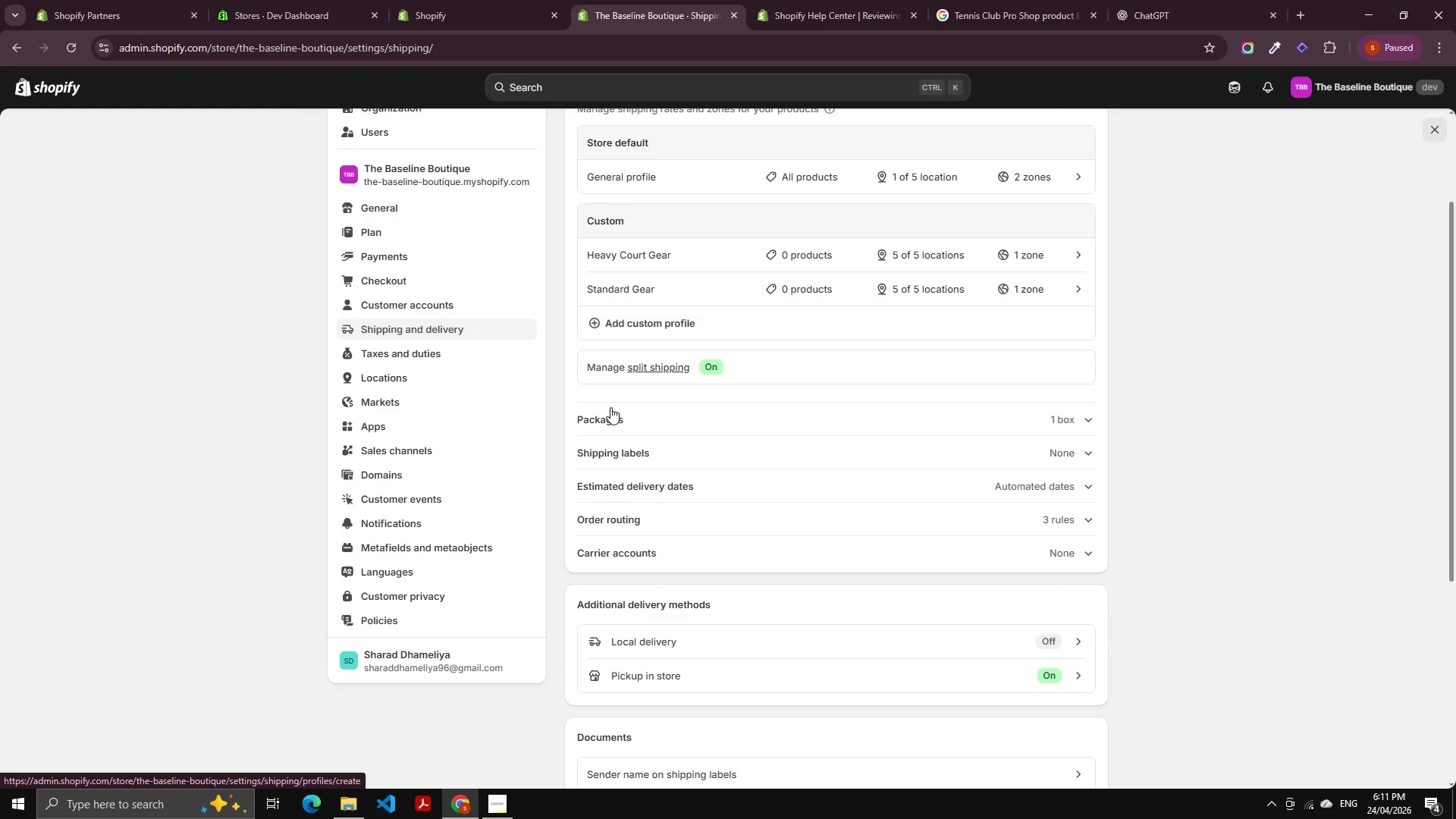 
scroll: coordinate [609, 401], scroll_direction: none, amount: 0.0
 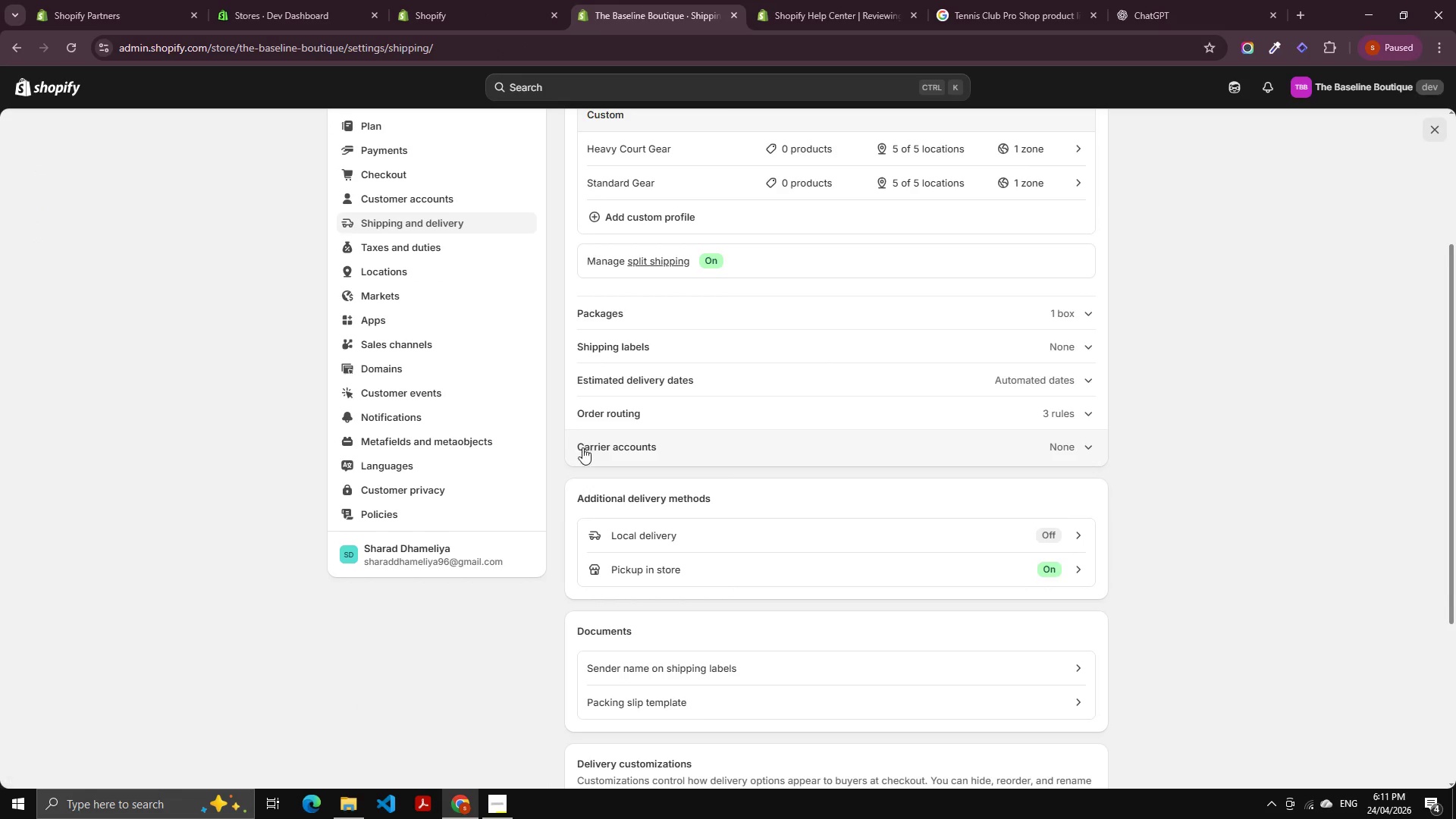 
scroll: coordinate [597, 483], scroll_direction: down, amount: 3.0
 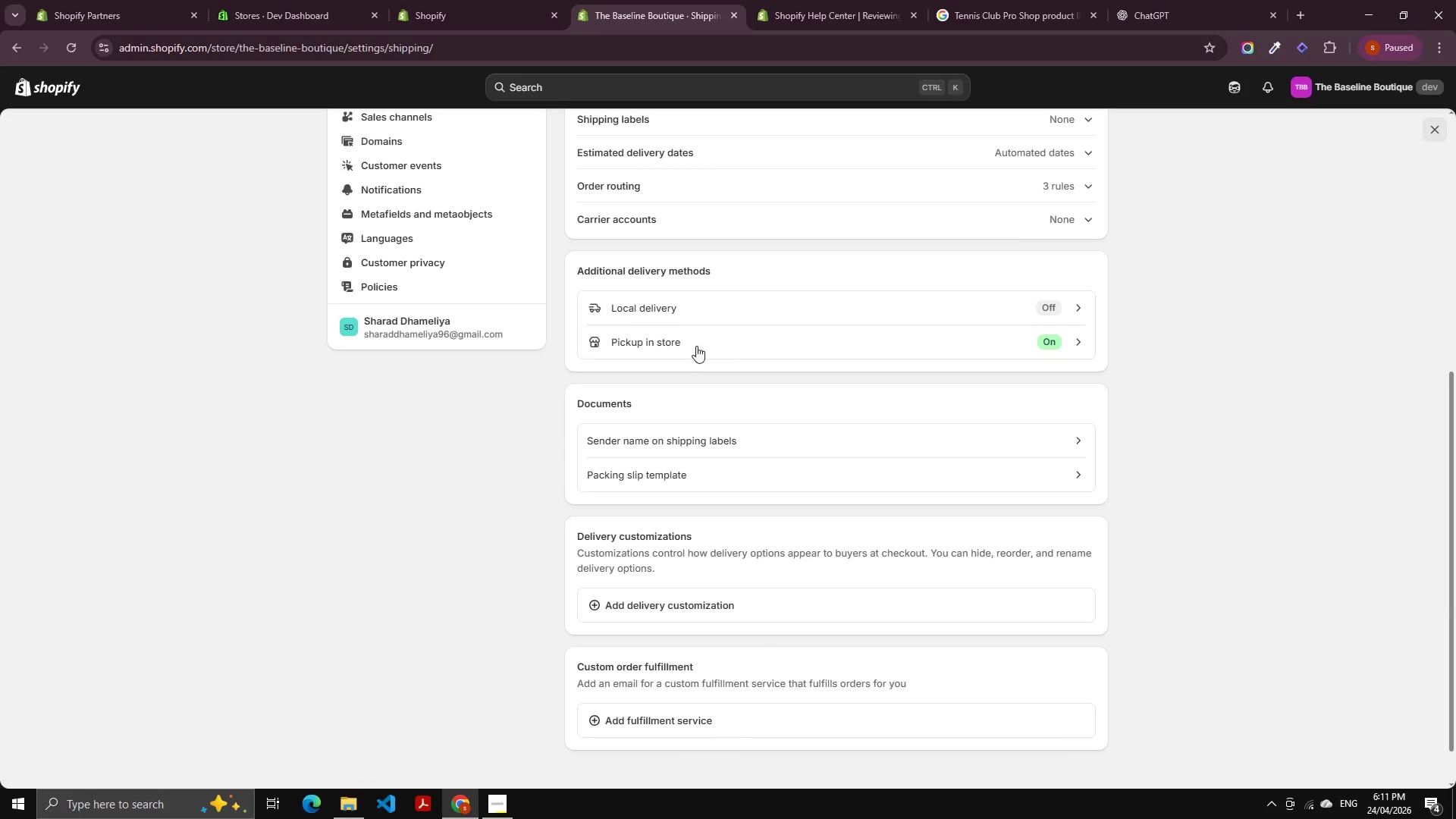 
left_click([692, 328])
 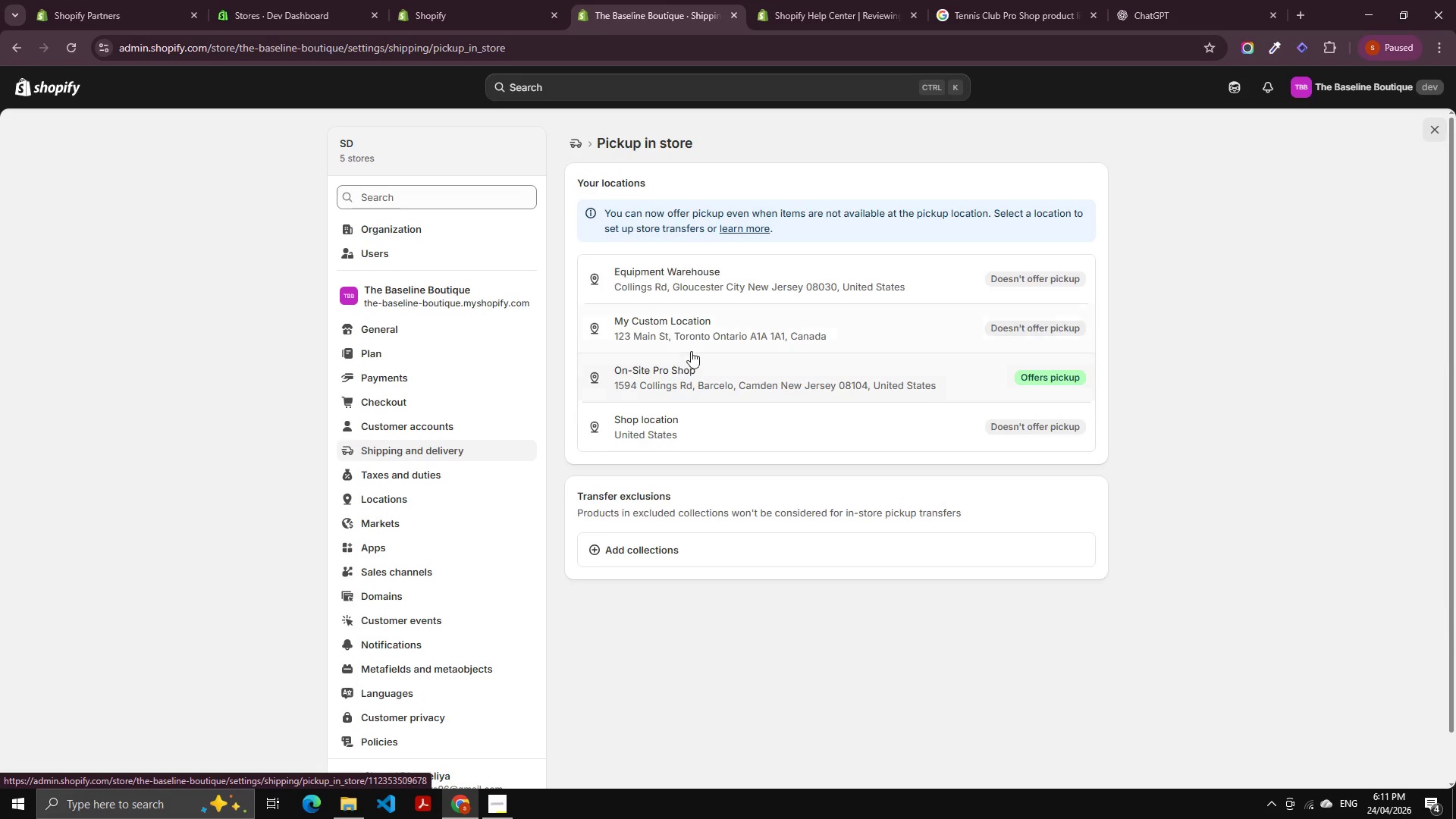 
left_click([705, 370])
 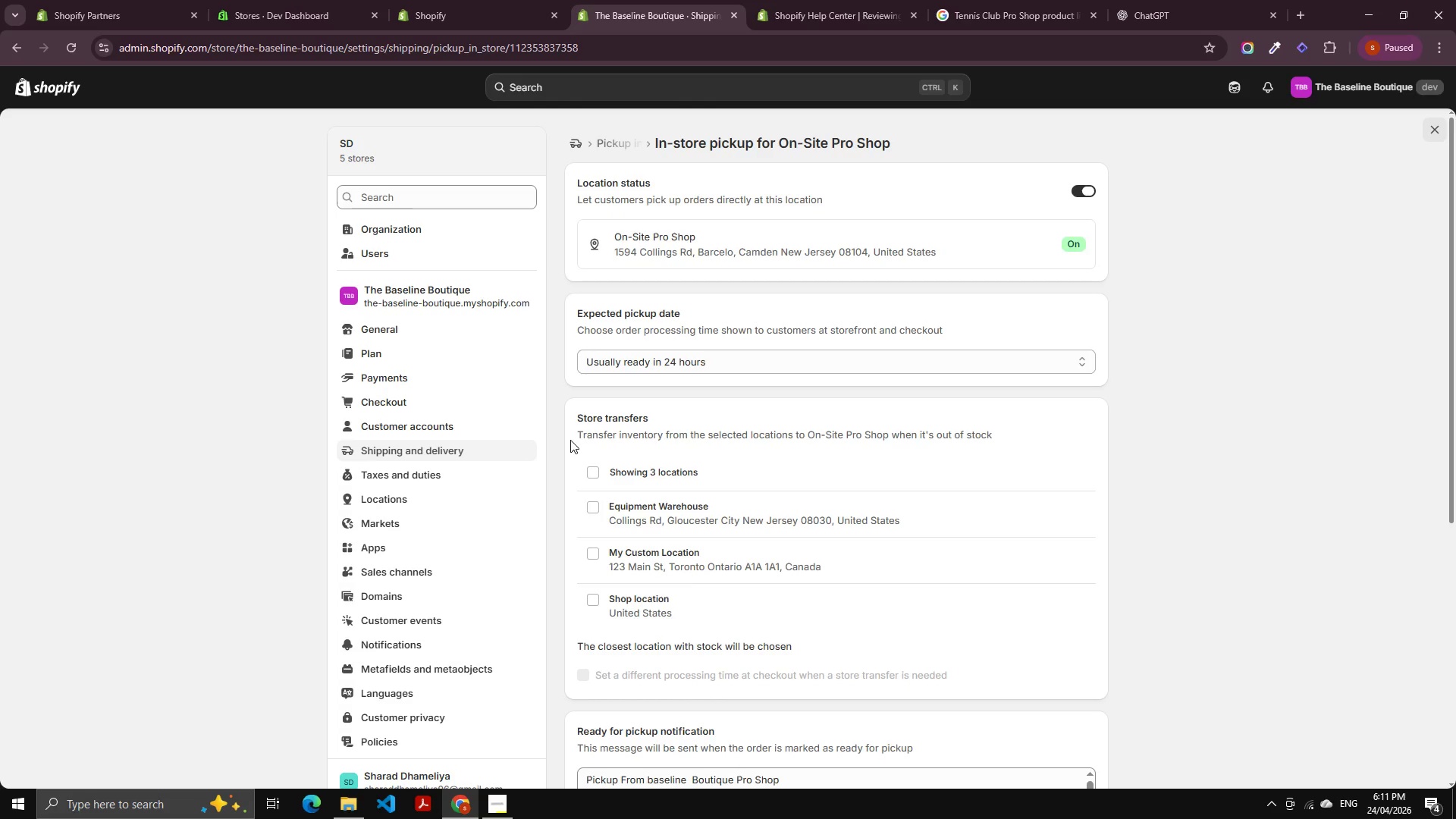 
wait(12.67)
 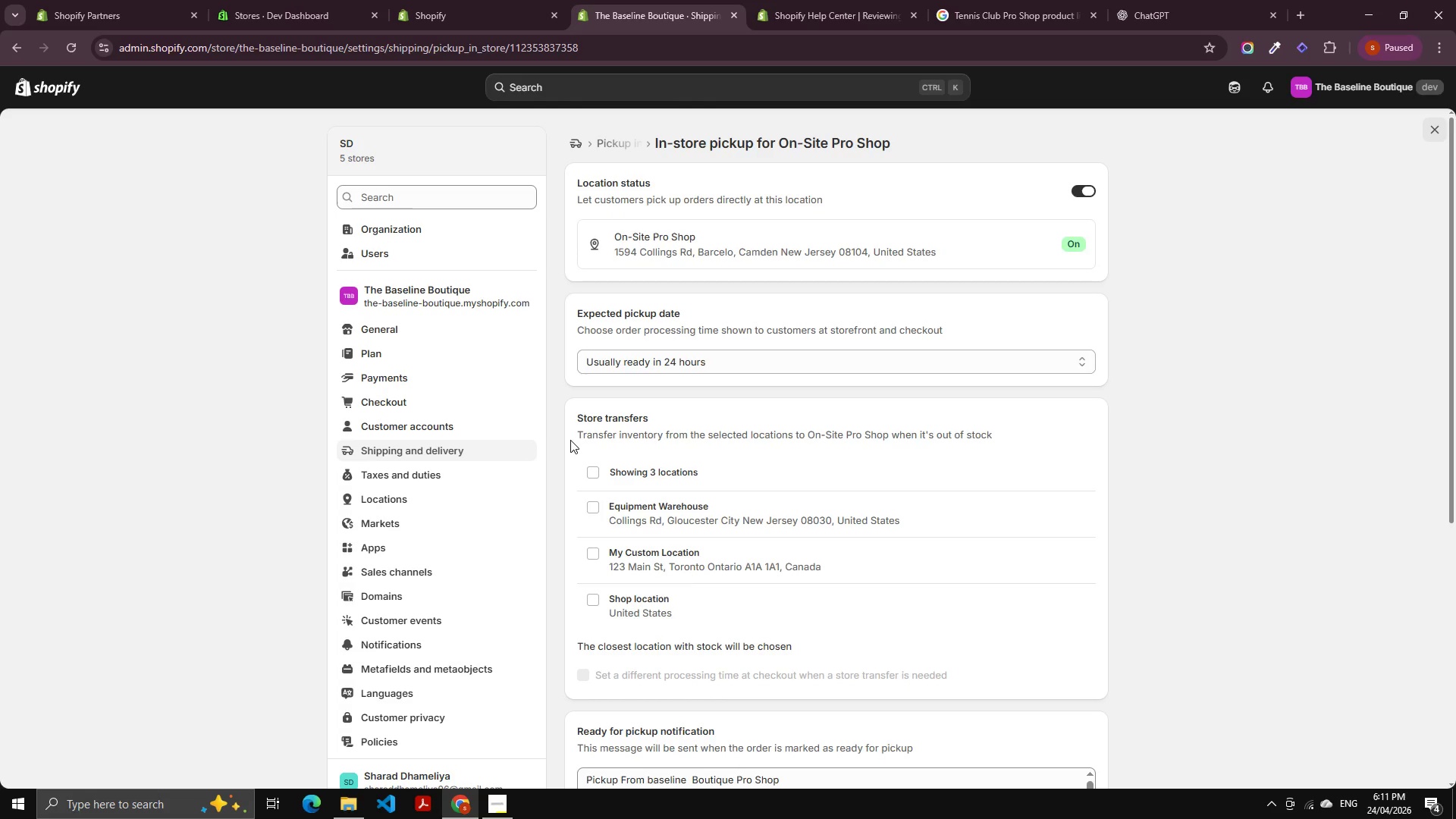 
left_click([598, 600])
 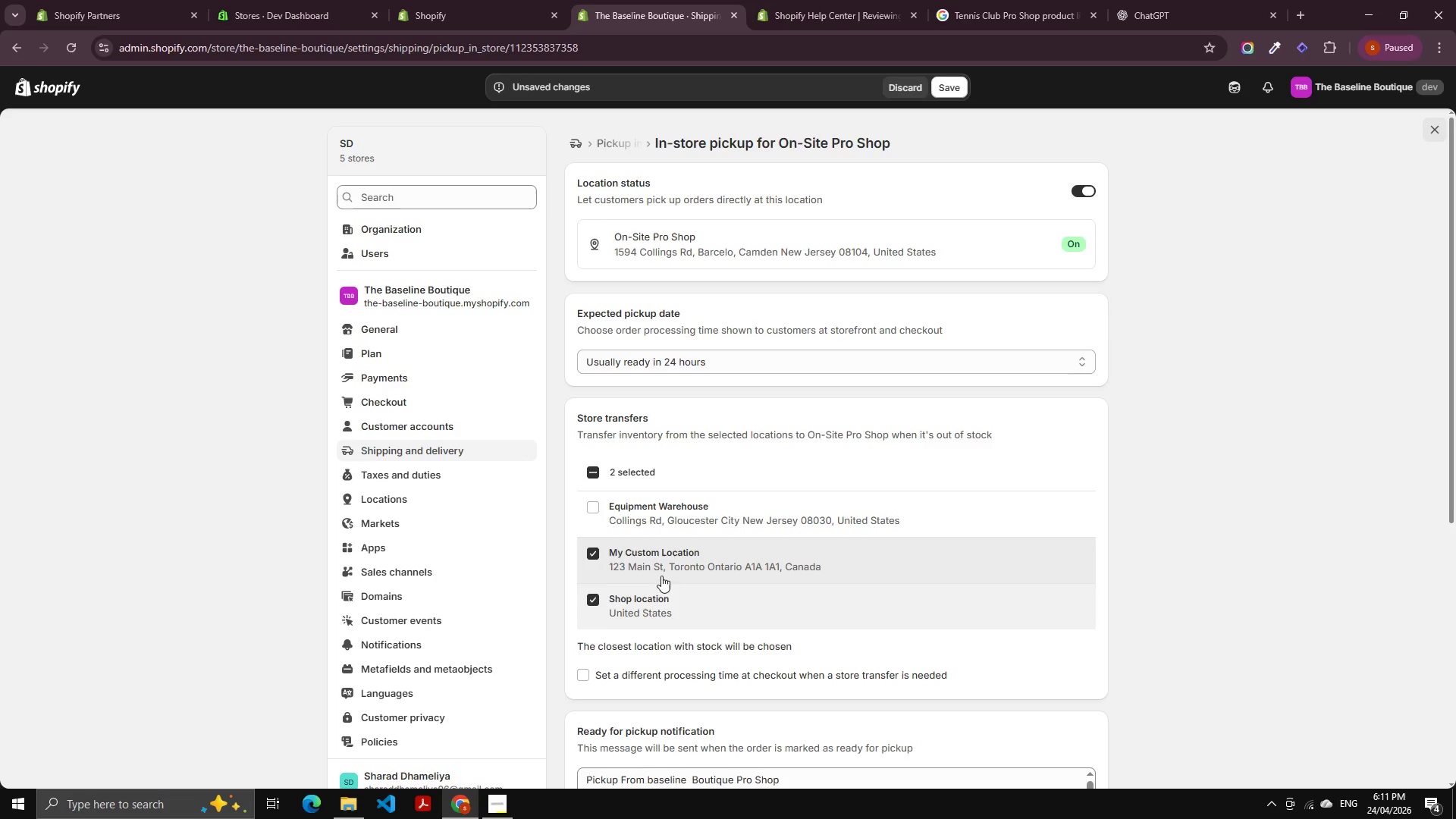 
scroll: coordinate [670, 566], scroll_direction: down, amount: 2.0
 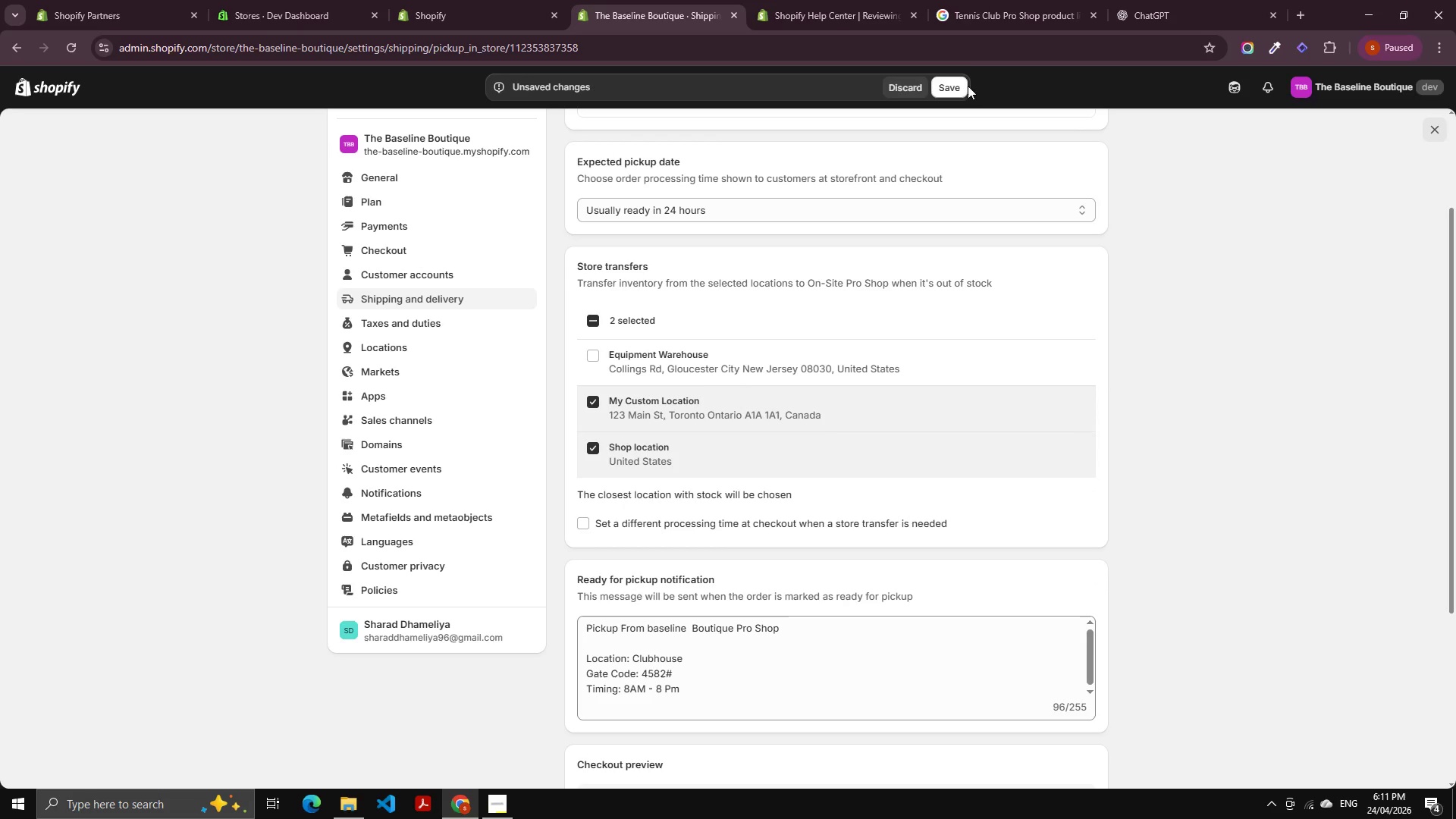 
left_click([963, 83])
 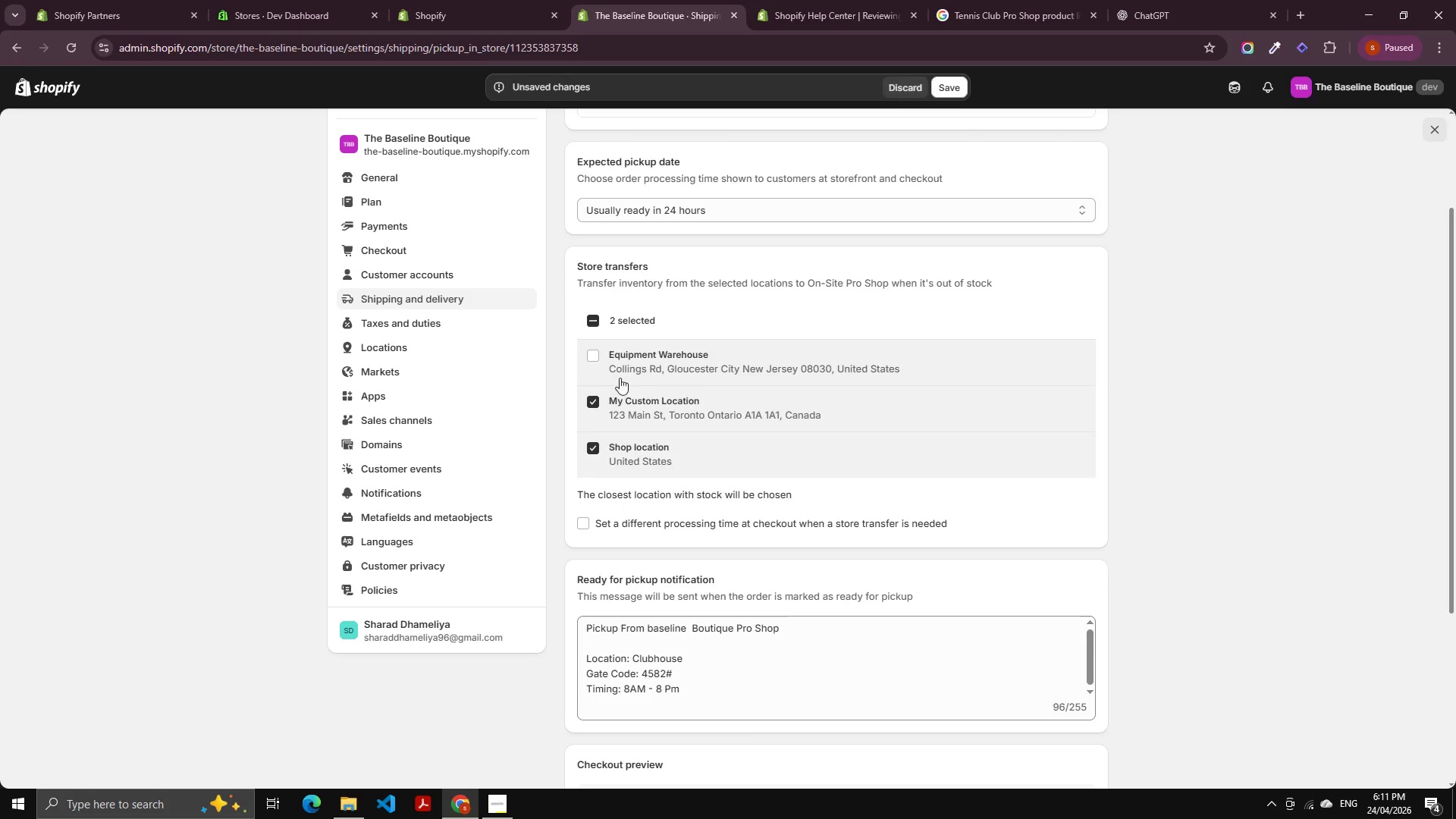 
scroll: coordinate [721, 234], scroll_direction: up, amount: 3.0
 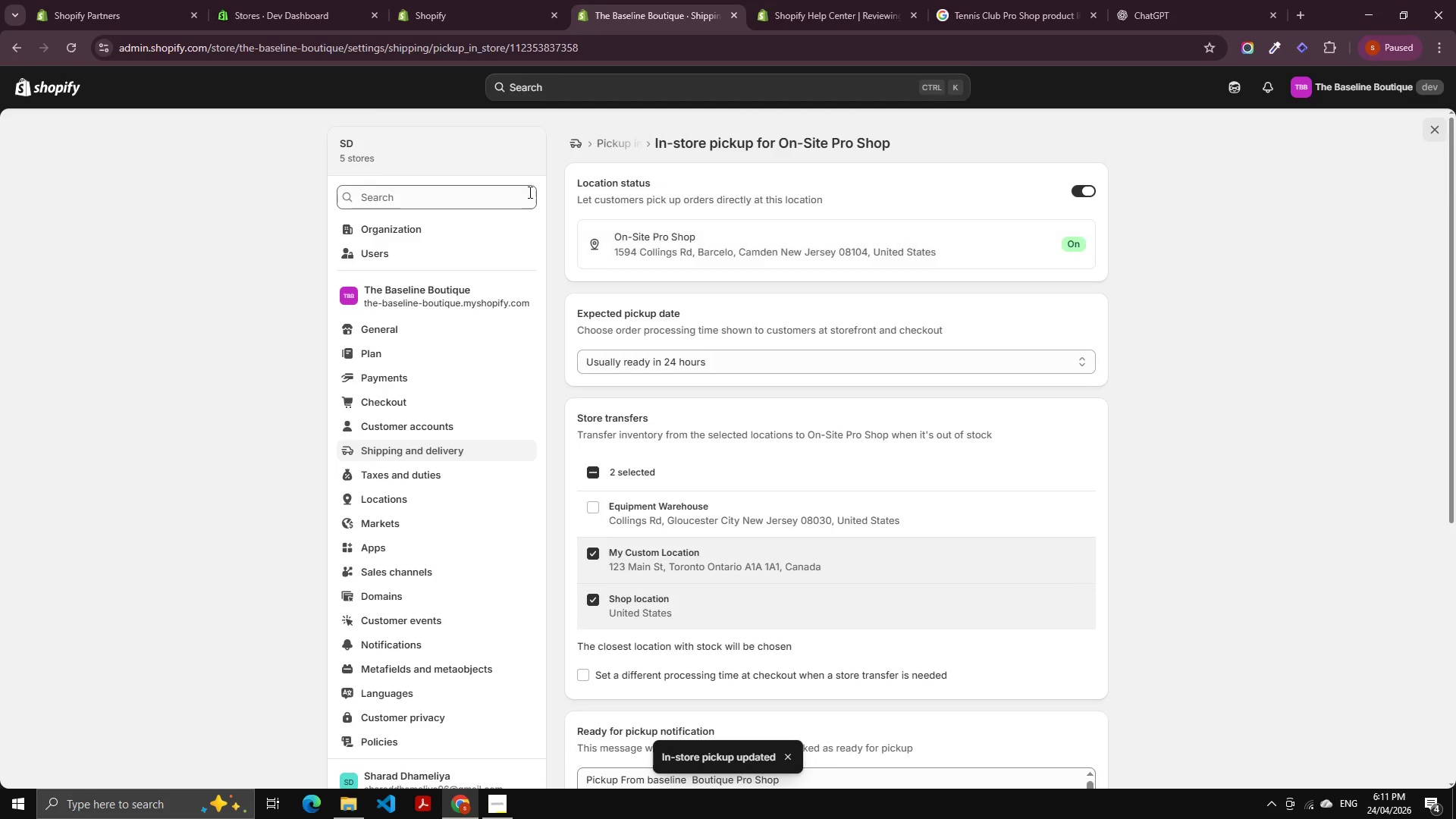 
left_click([619, 141])
 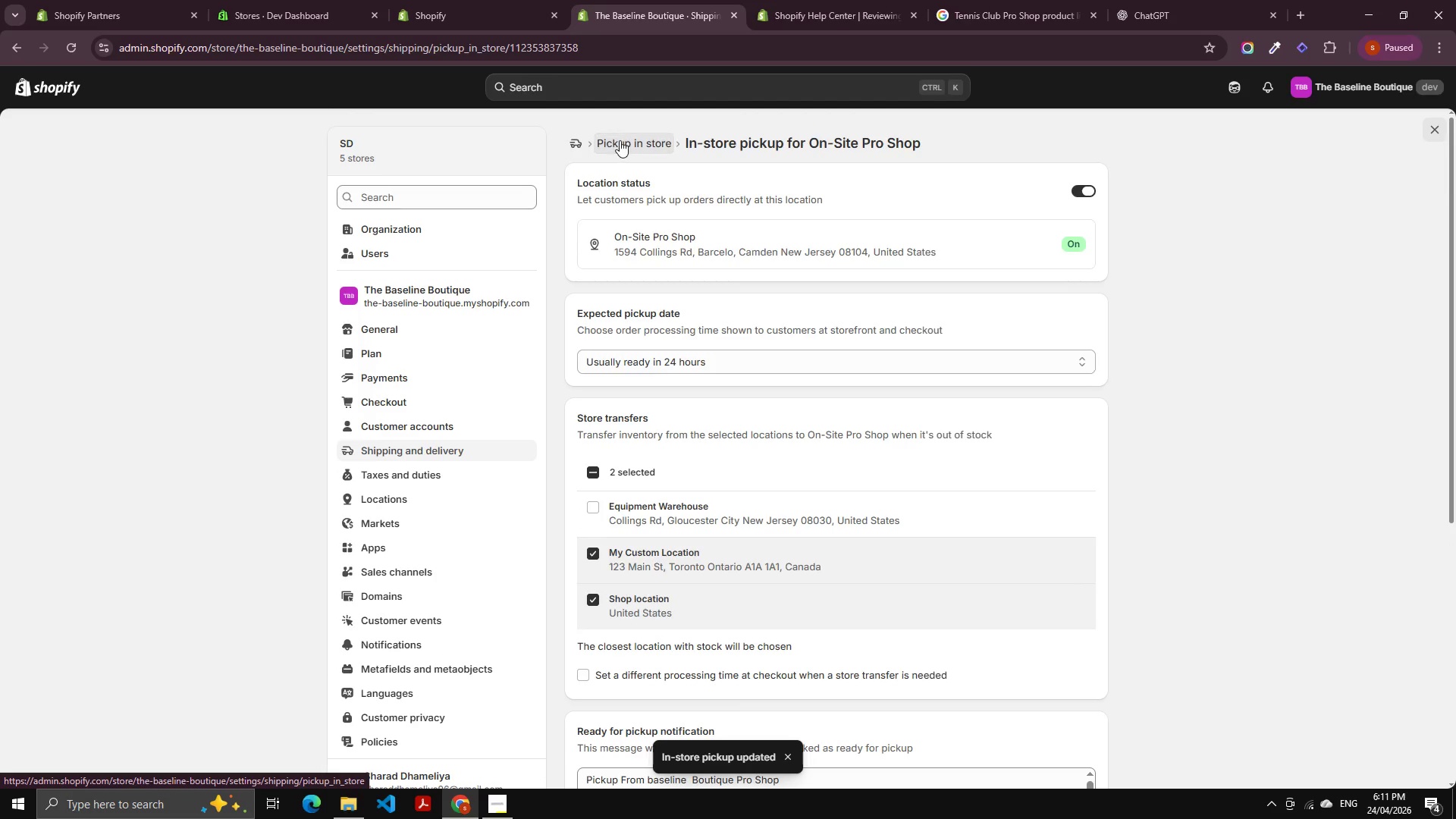 
scroll: coordinate [560, 156], scroll_direction: up, amount: 4.0
 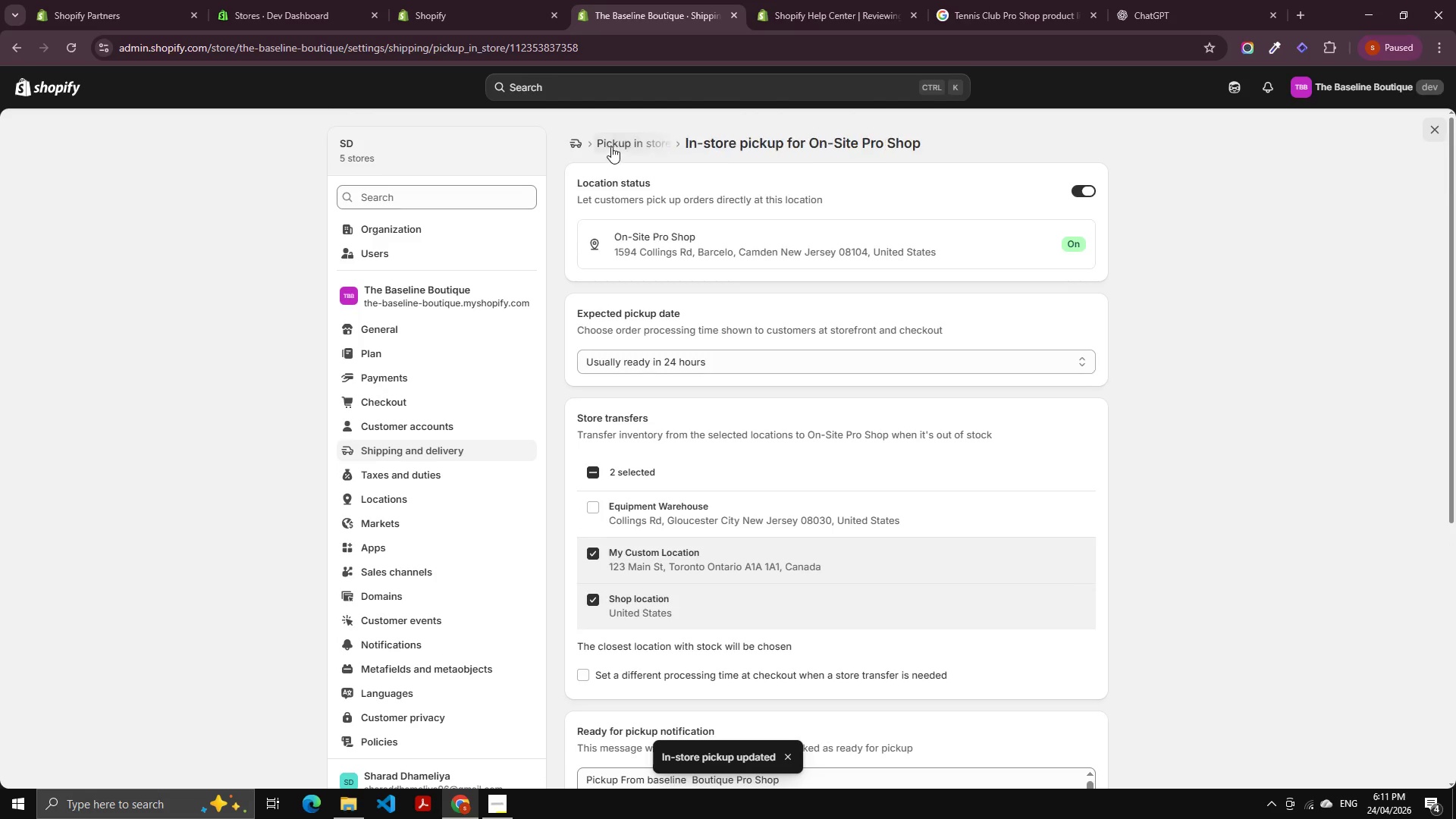 
mouse_move([614, 158])
 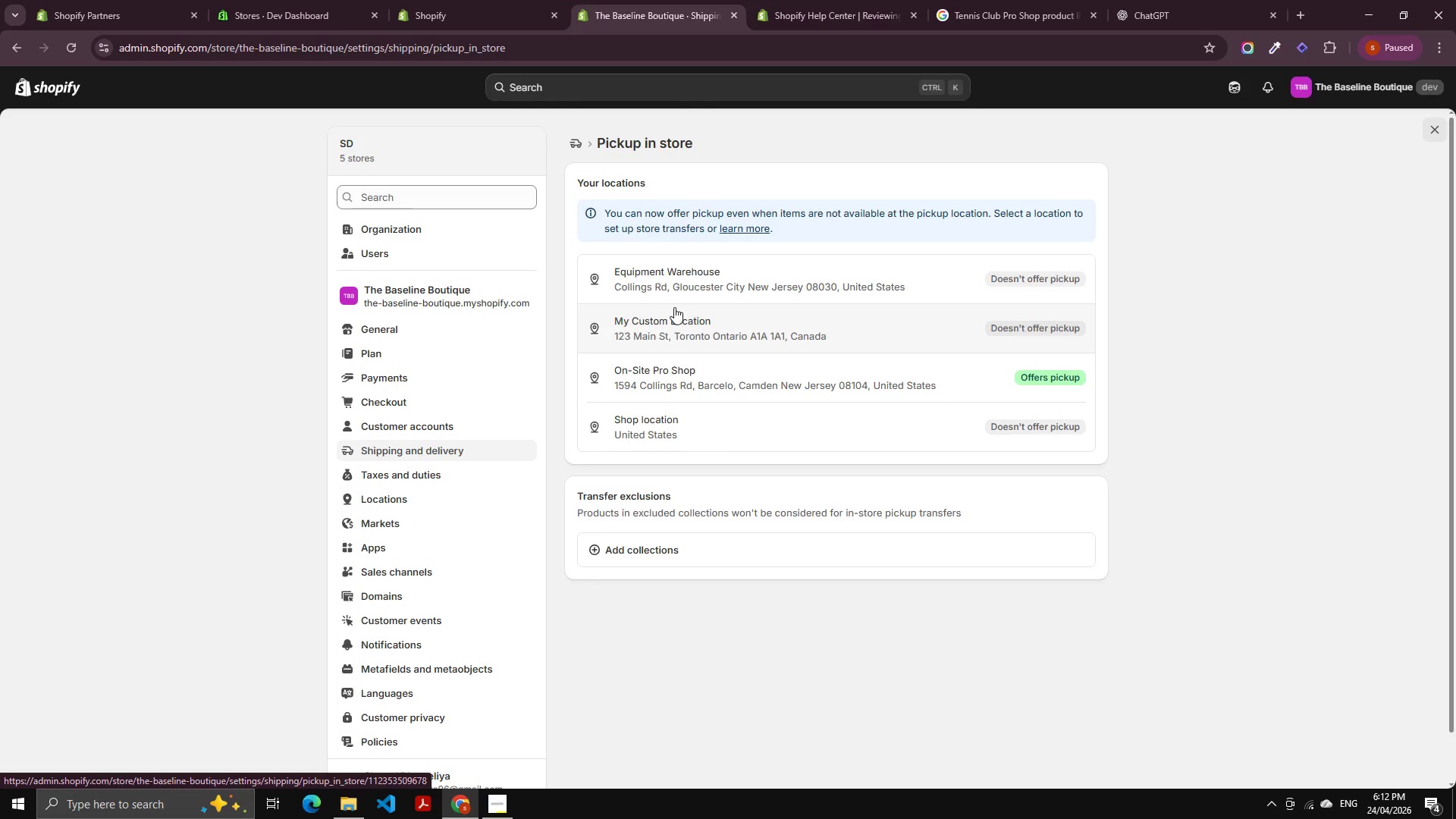 
wait(14.78)
 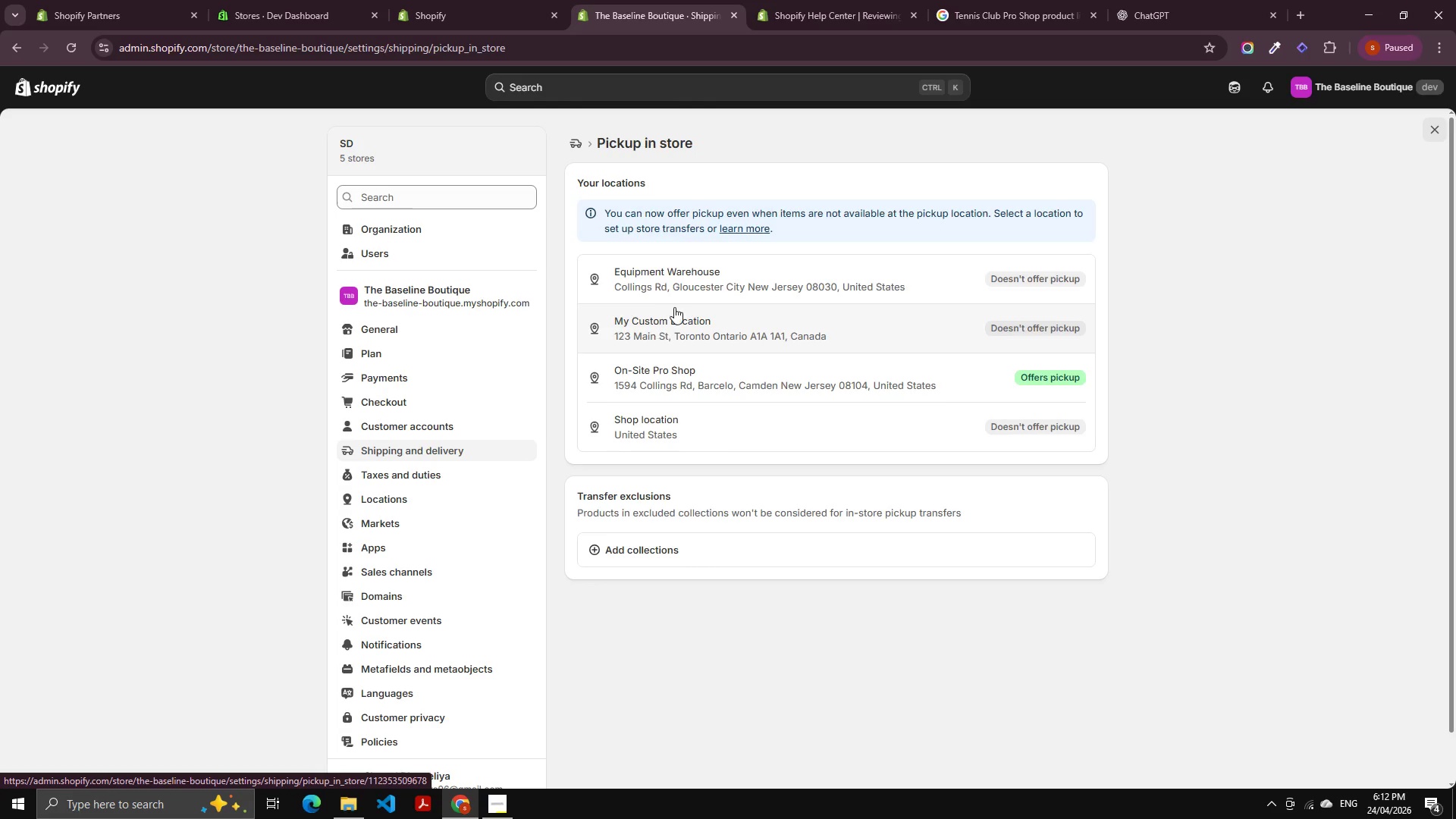 
scroll: coordinate [601, 445], scroll_direction: down, amount: 6.0
 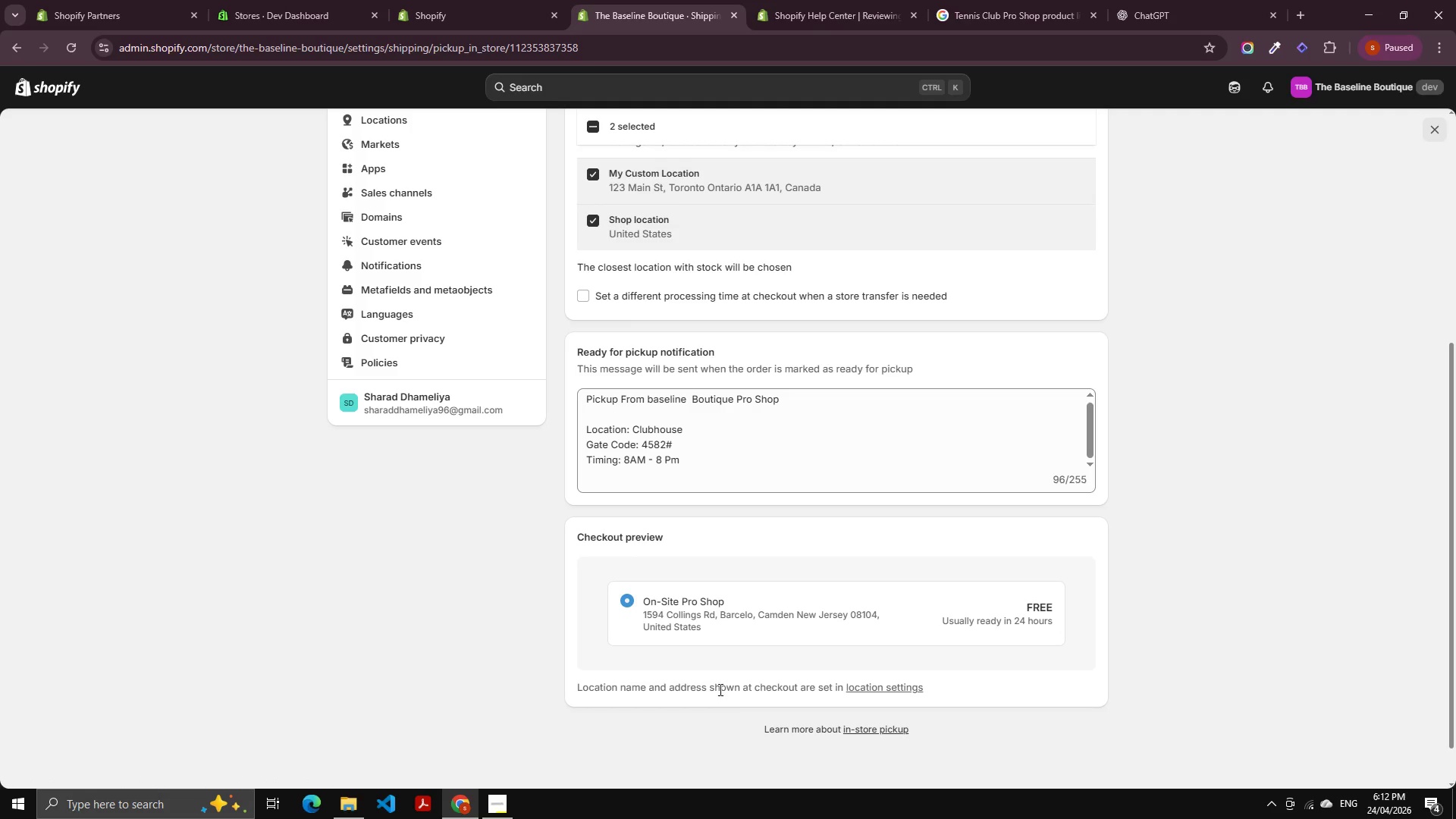 
scroll: coordinate [893, 412], scroll_direction: up, amount: 7.0
 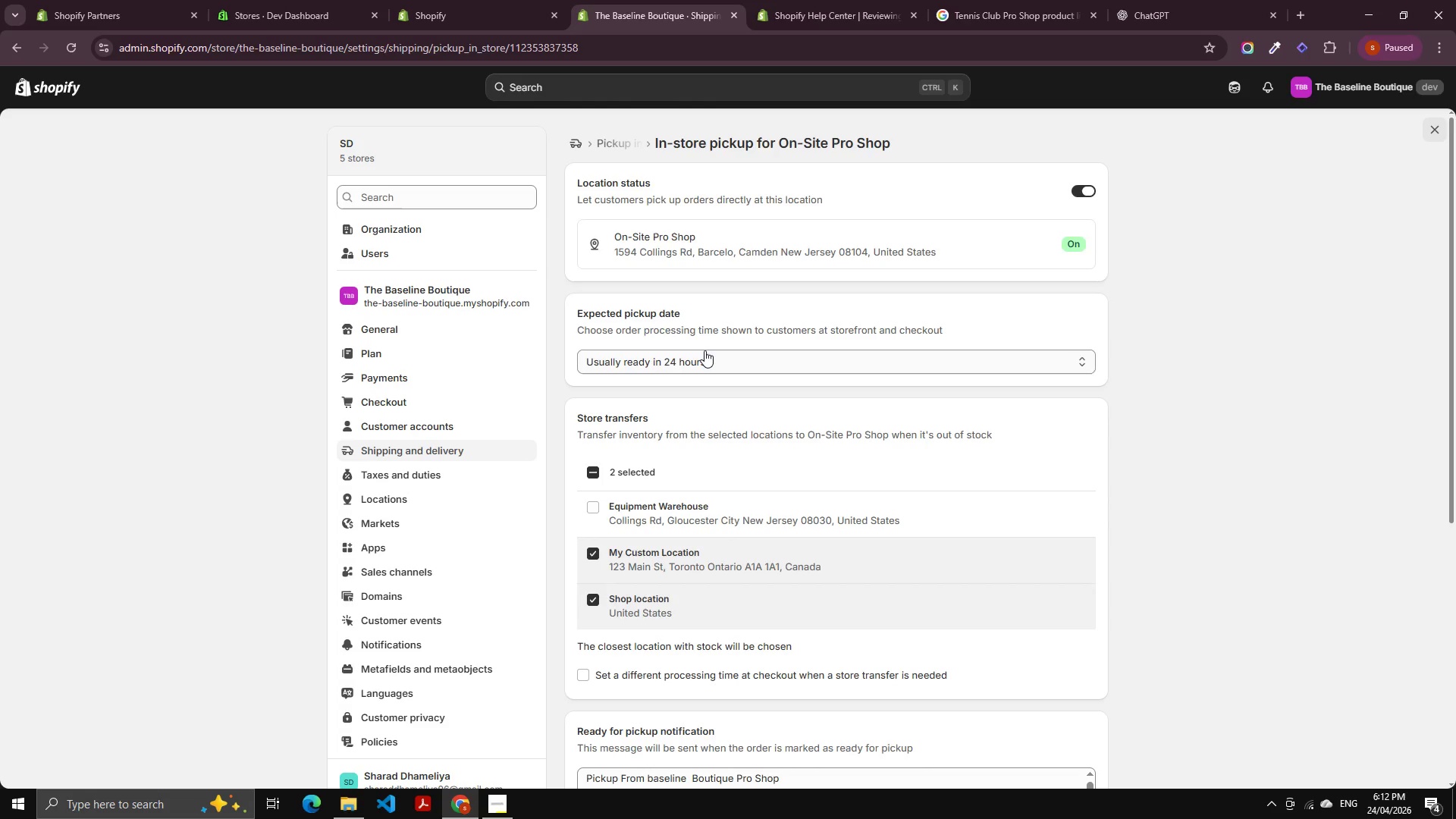 
scroll: coordinate [704, 350], scroll_direction: up, amount: 3.0
 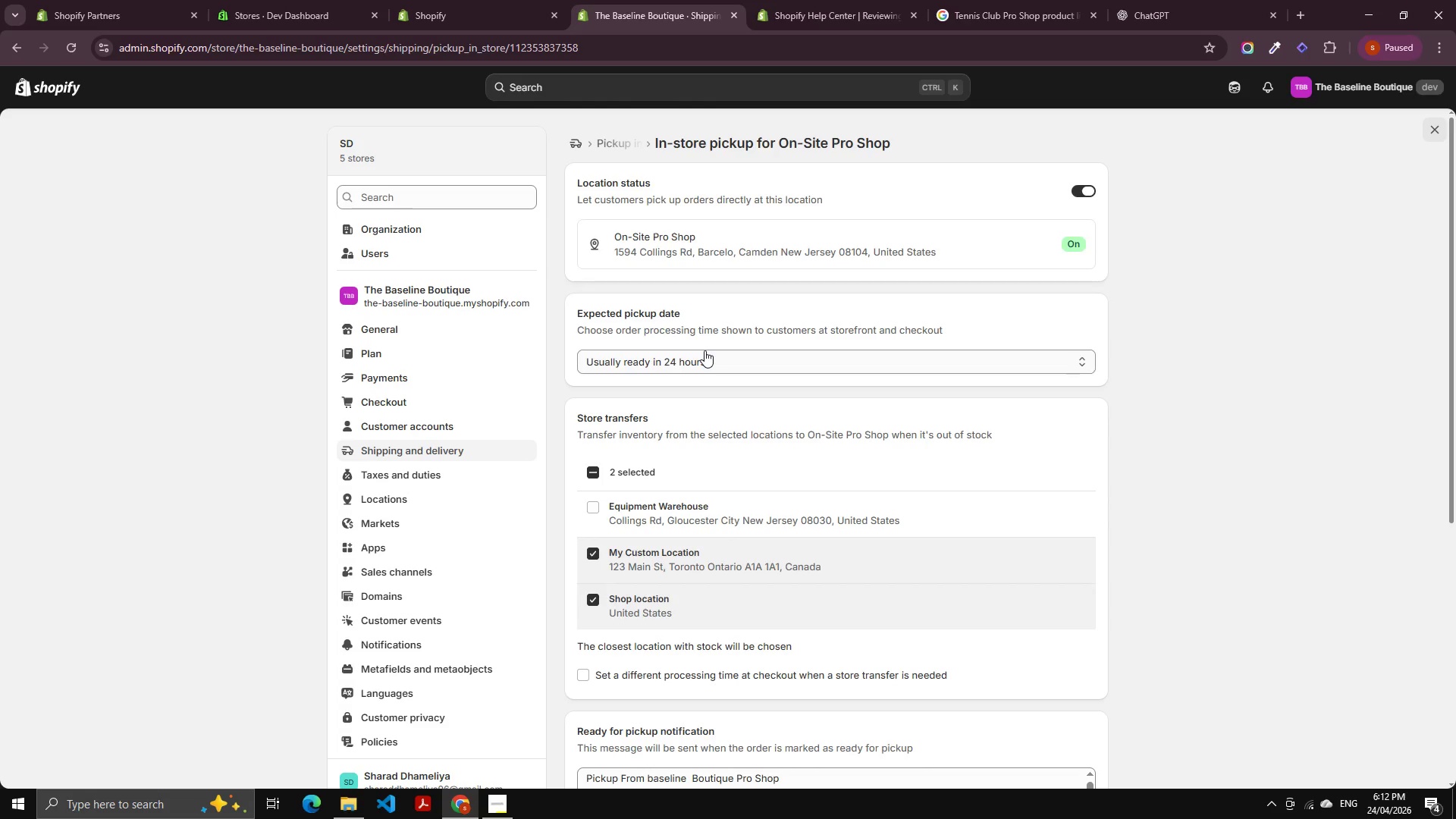 
wait(5.99)
 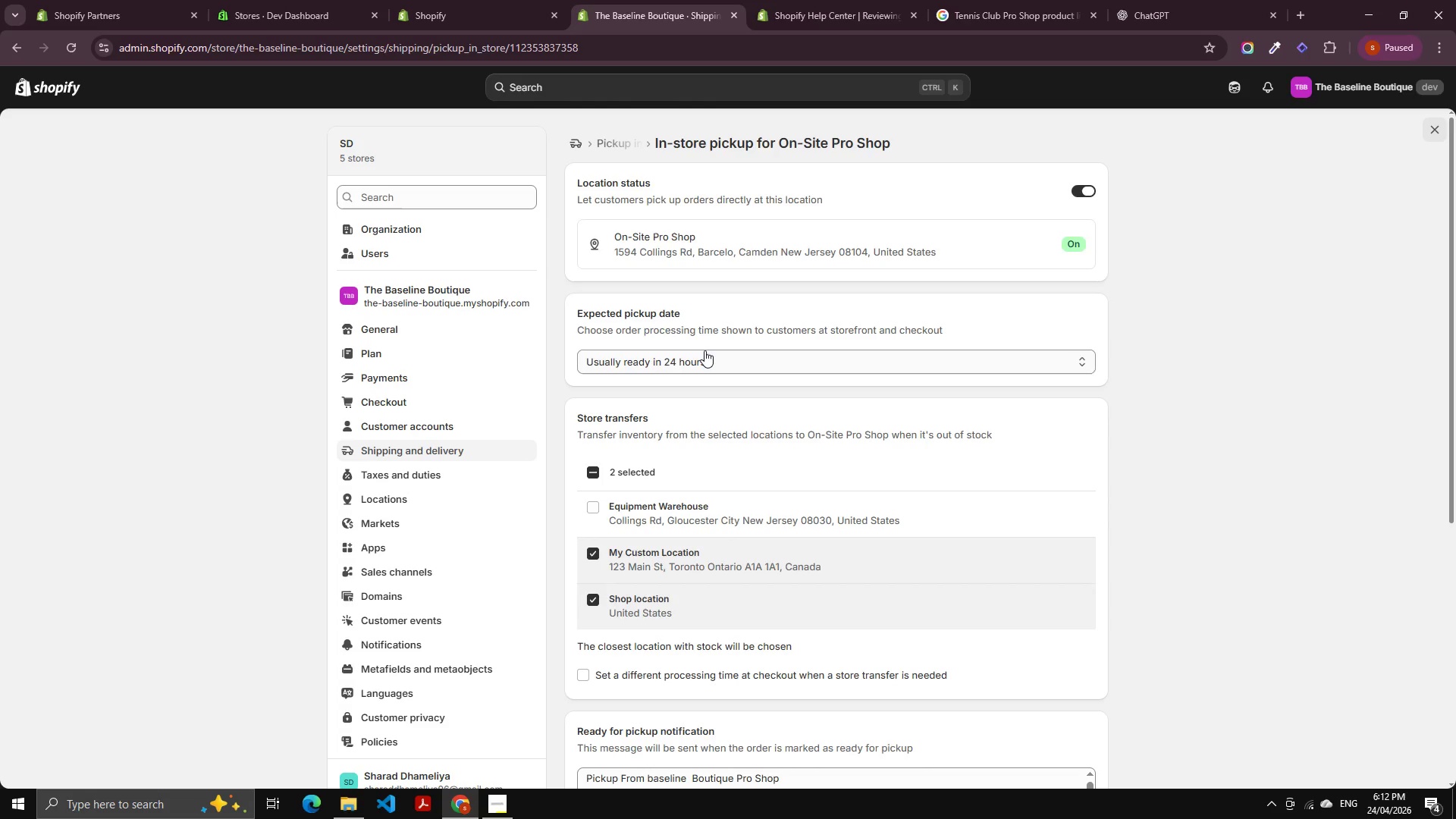 
scroll: coordinate [409, 679], scroll_direction: down, amount: 1.0
 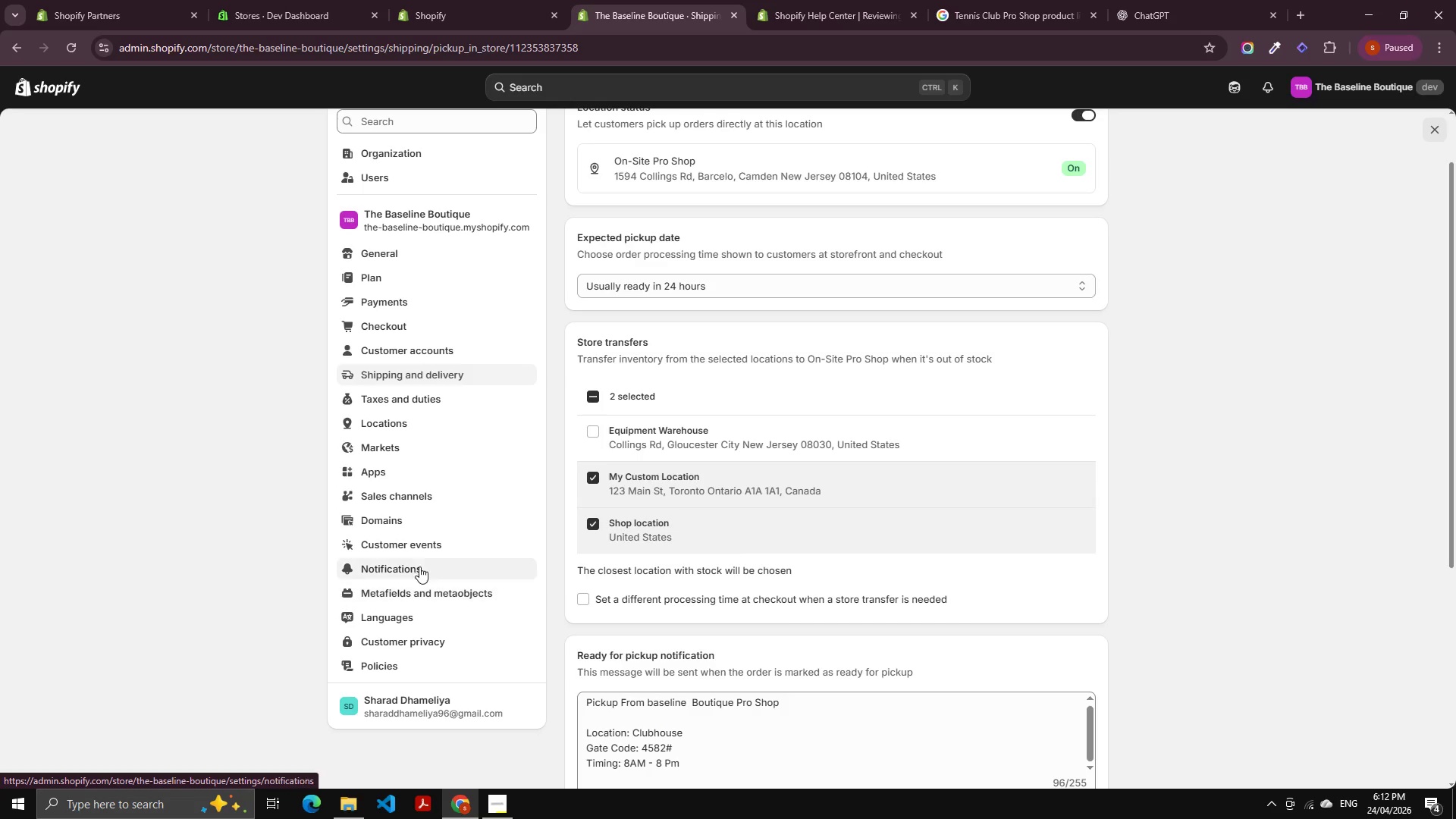 
left_click([419, 563])
 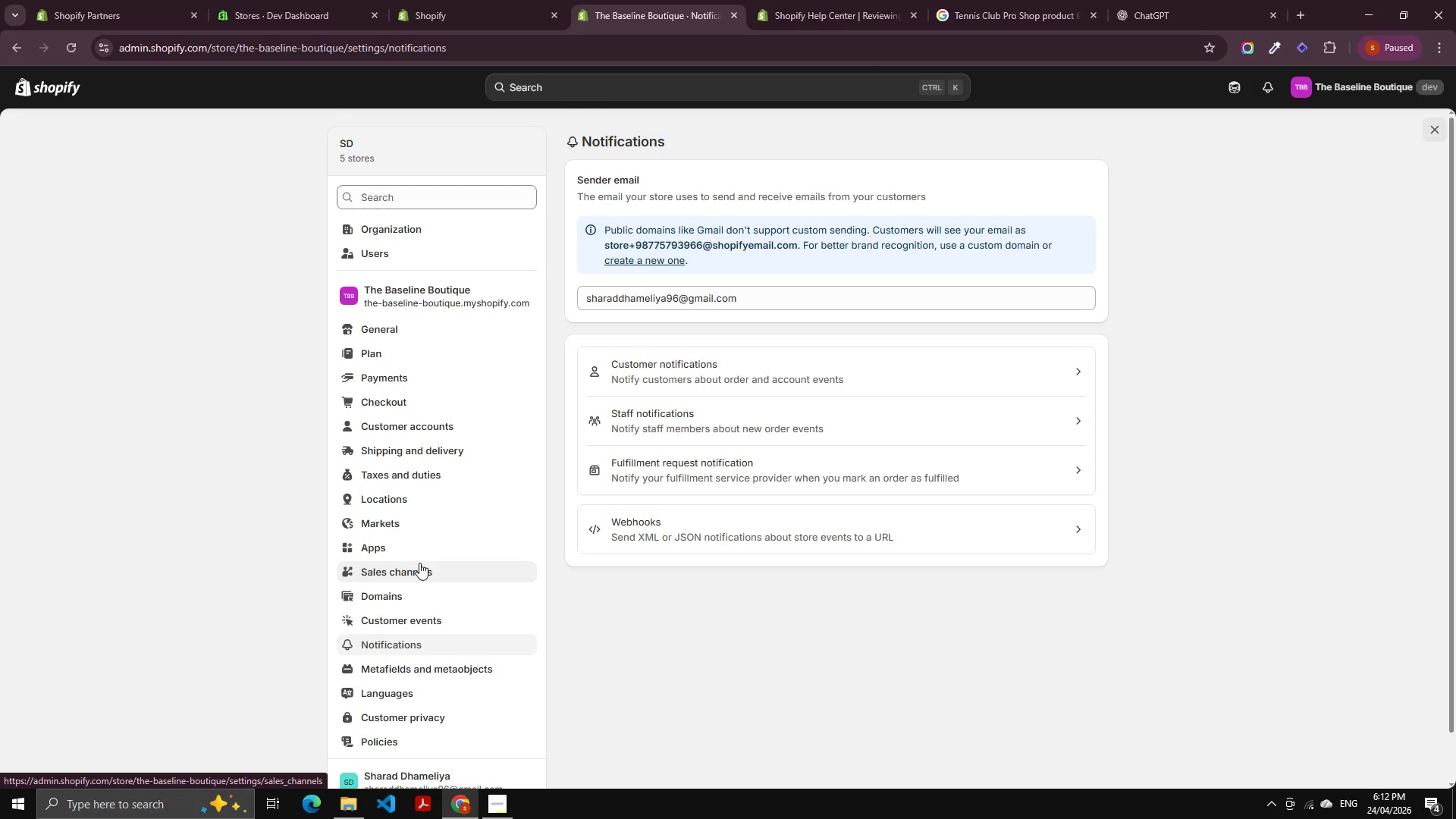 
scroll: coordinate [715, 573], scroll_direction: down, amount: 1.0
 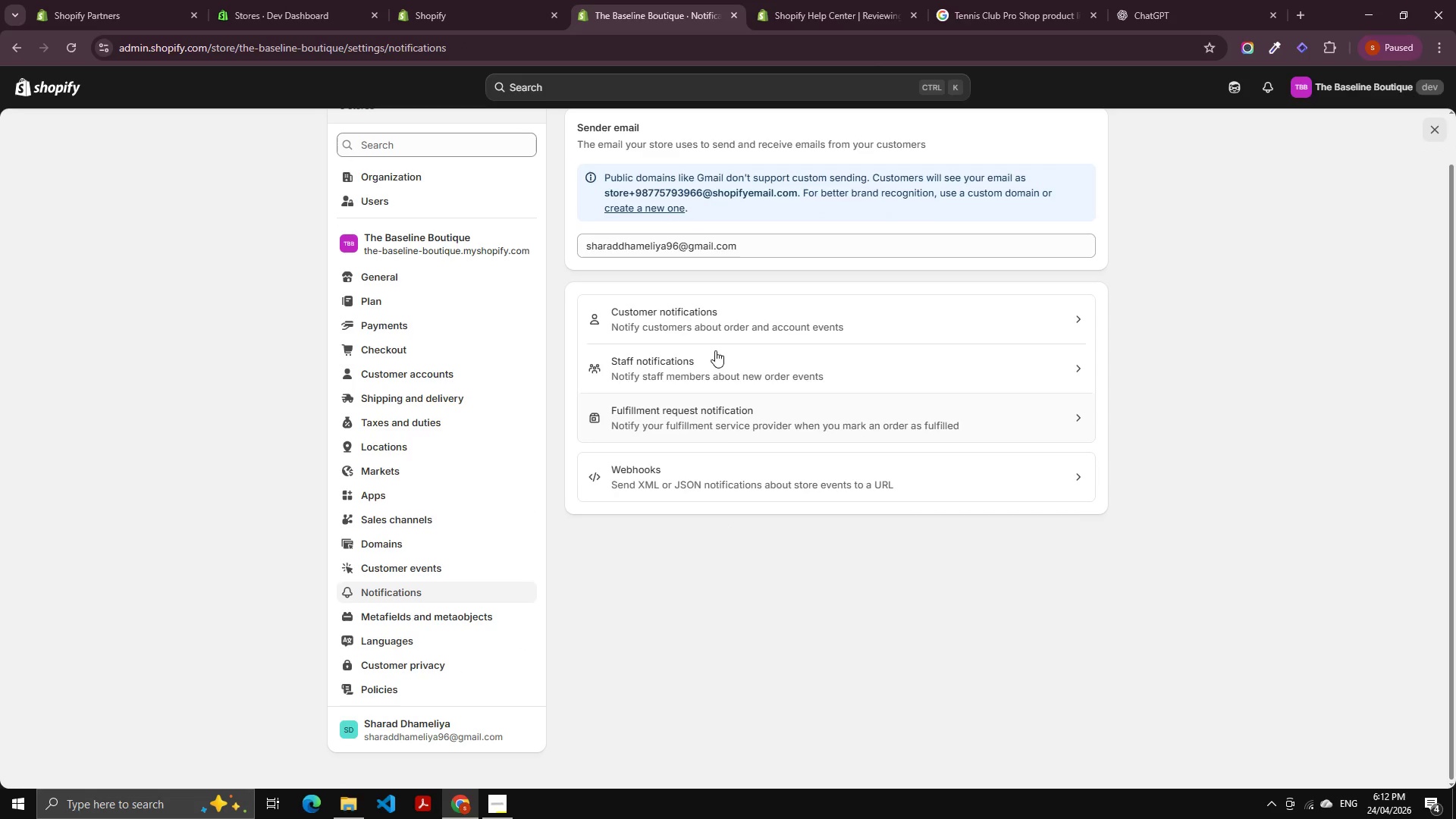 
left_click([723, 328])
 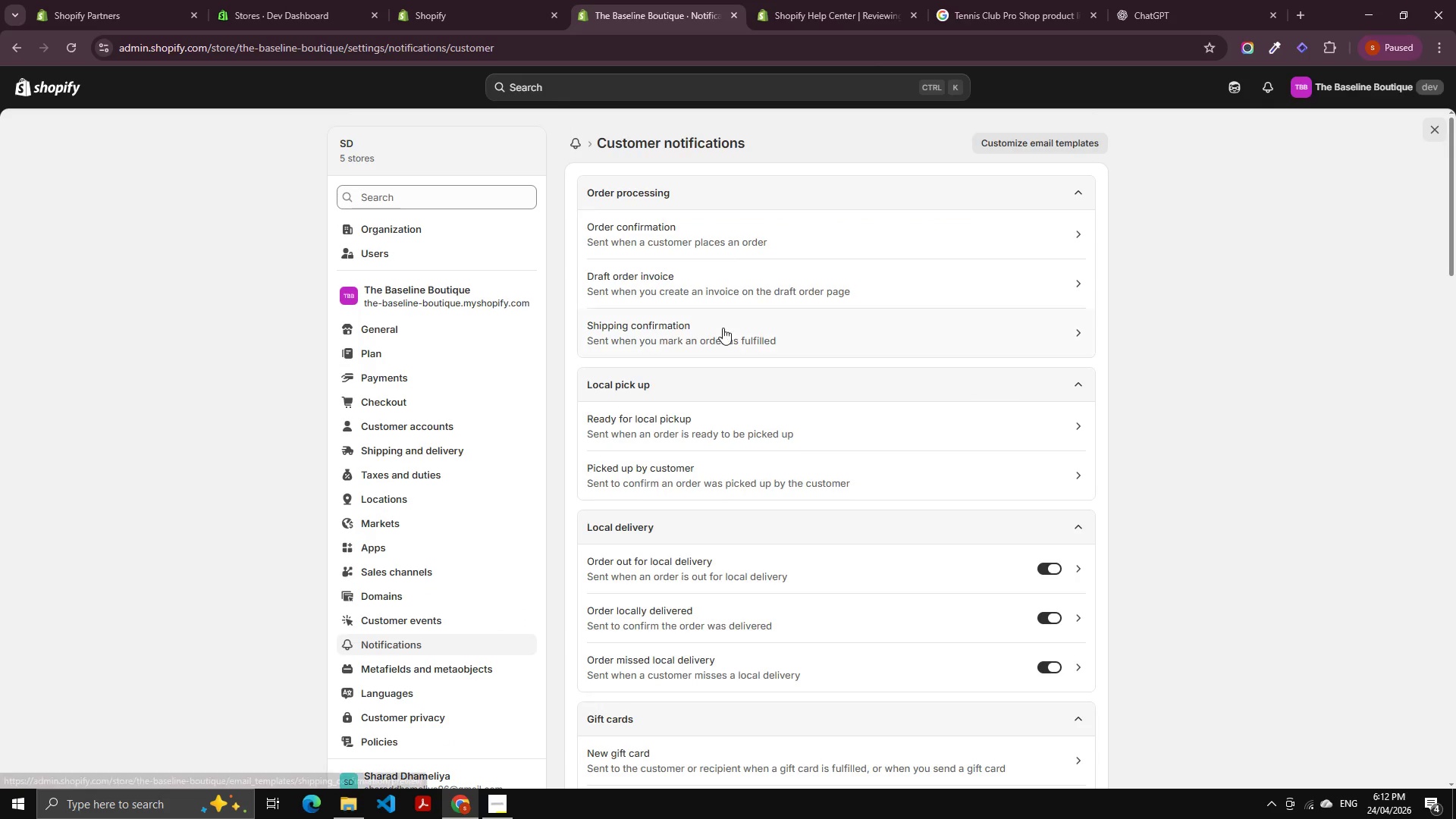 
scroll: coordinate [728, 353], scroll_direction: down, amount: 2.0
 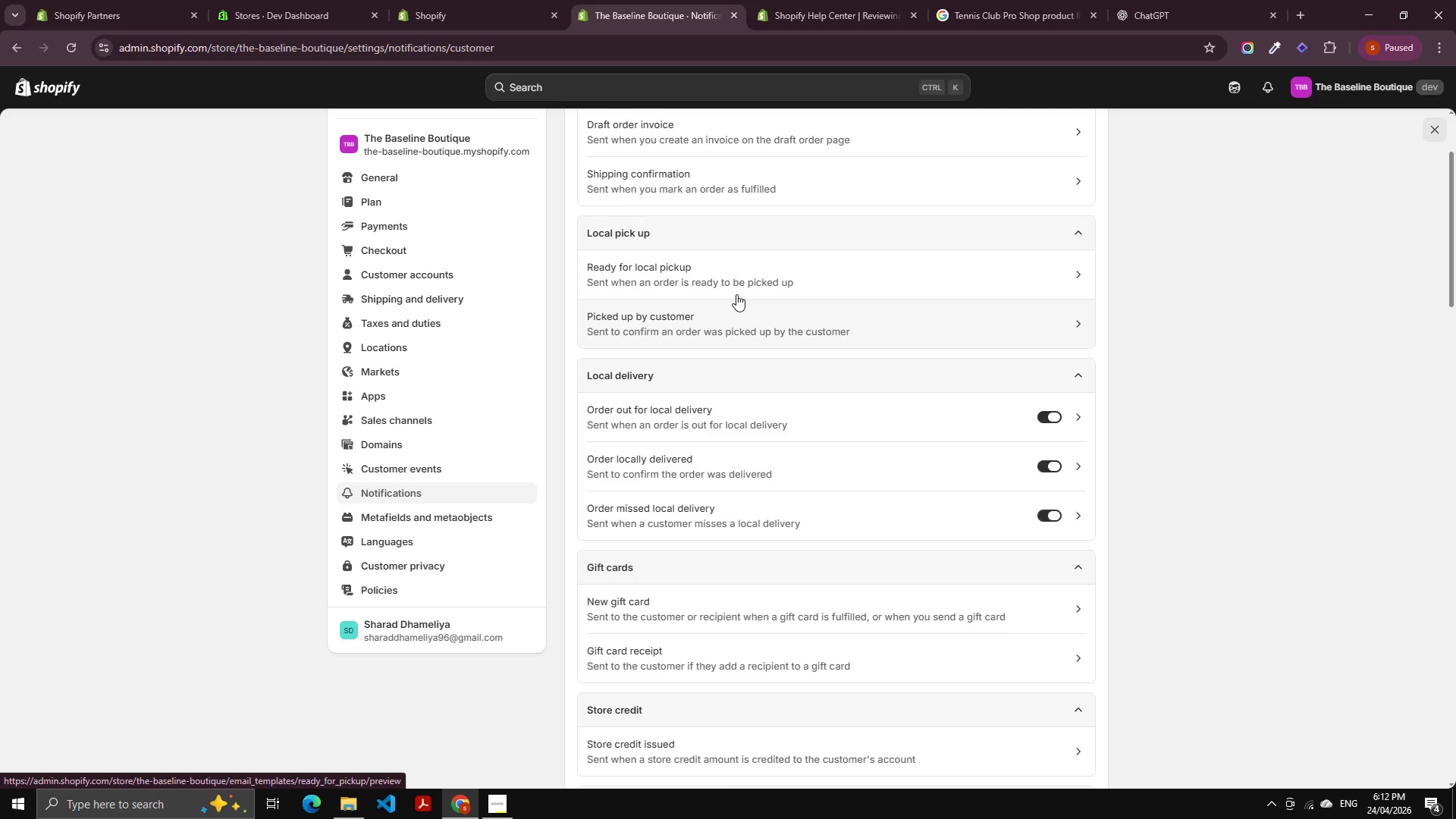 
left_click([747, 274])
 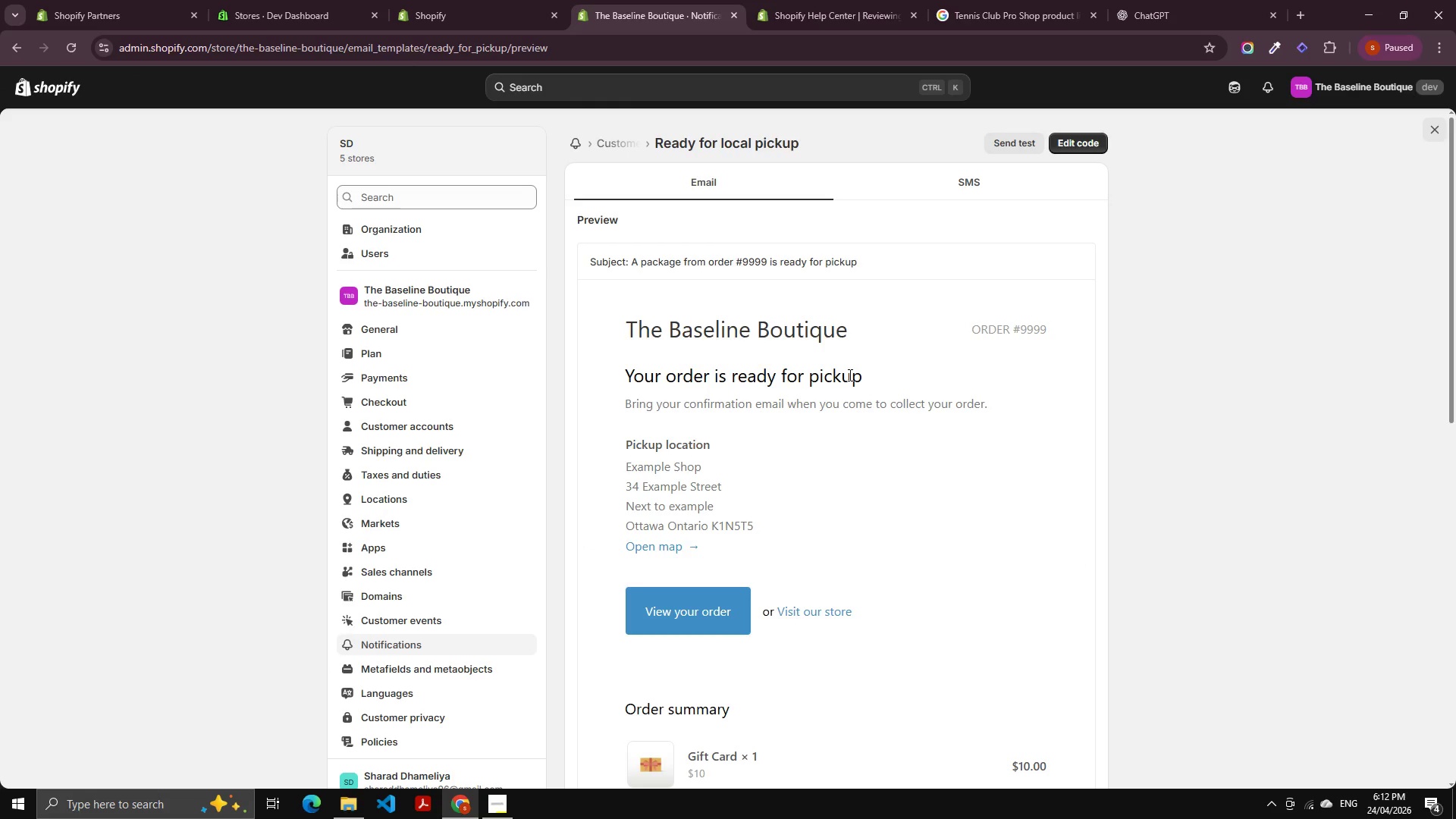 
wait(13.19)
 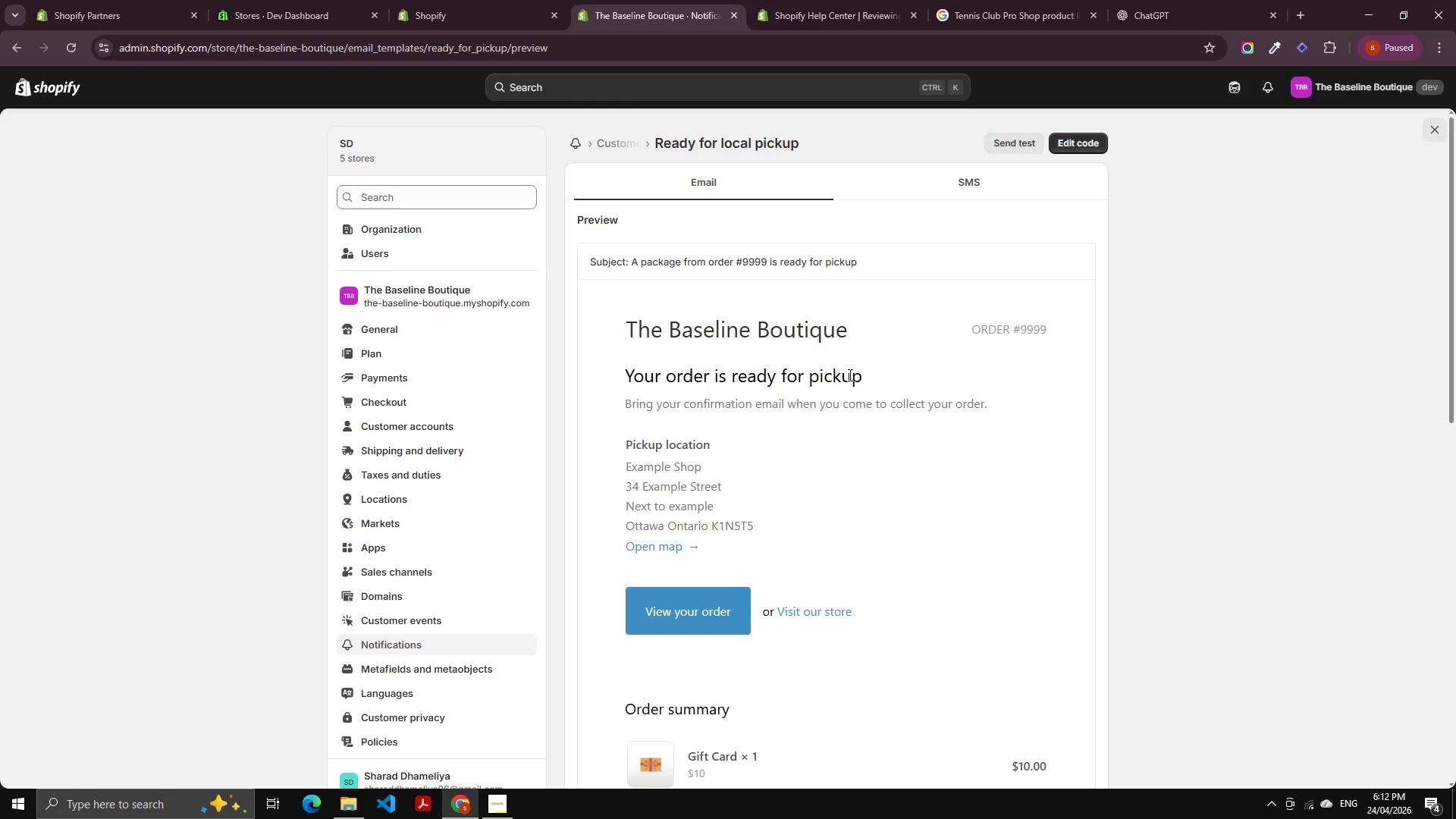 
scroll: coordinate [635, 417], scroll_direction: down, amount: 10.0
 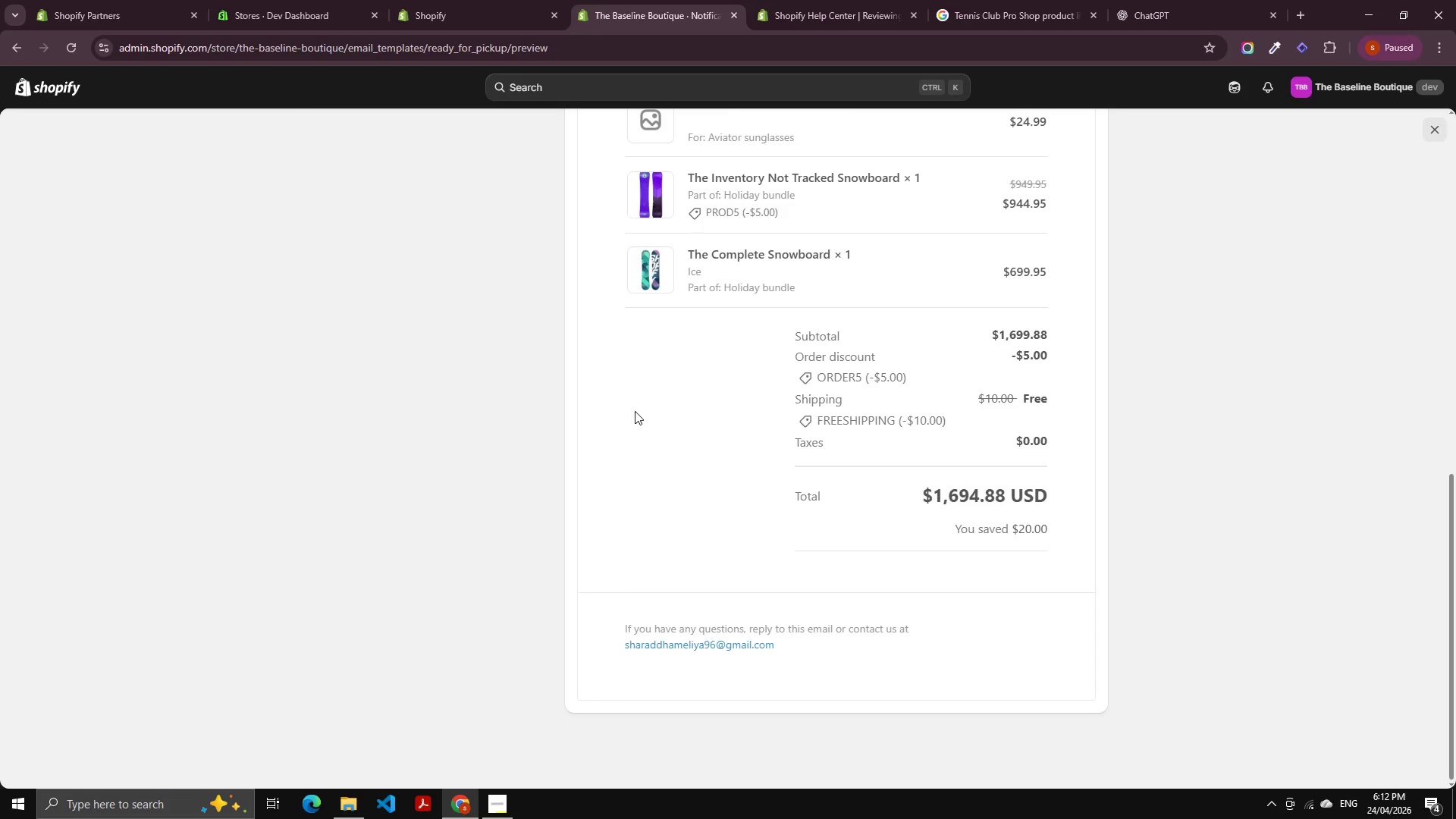 
scroll: coordinate [579, 409], scroll_direction: up, amount: 9.0
 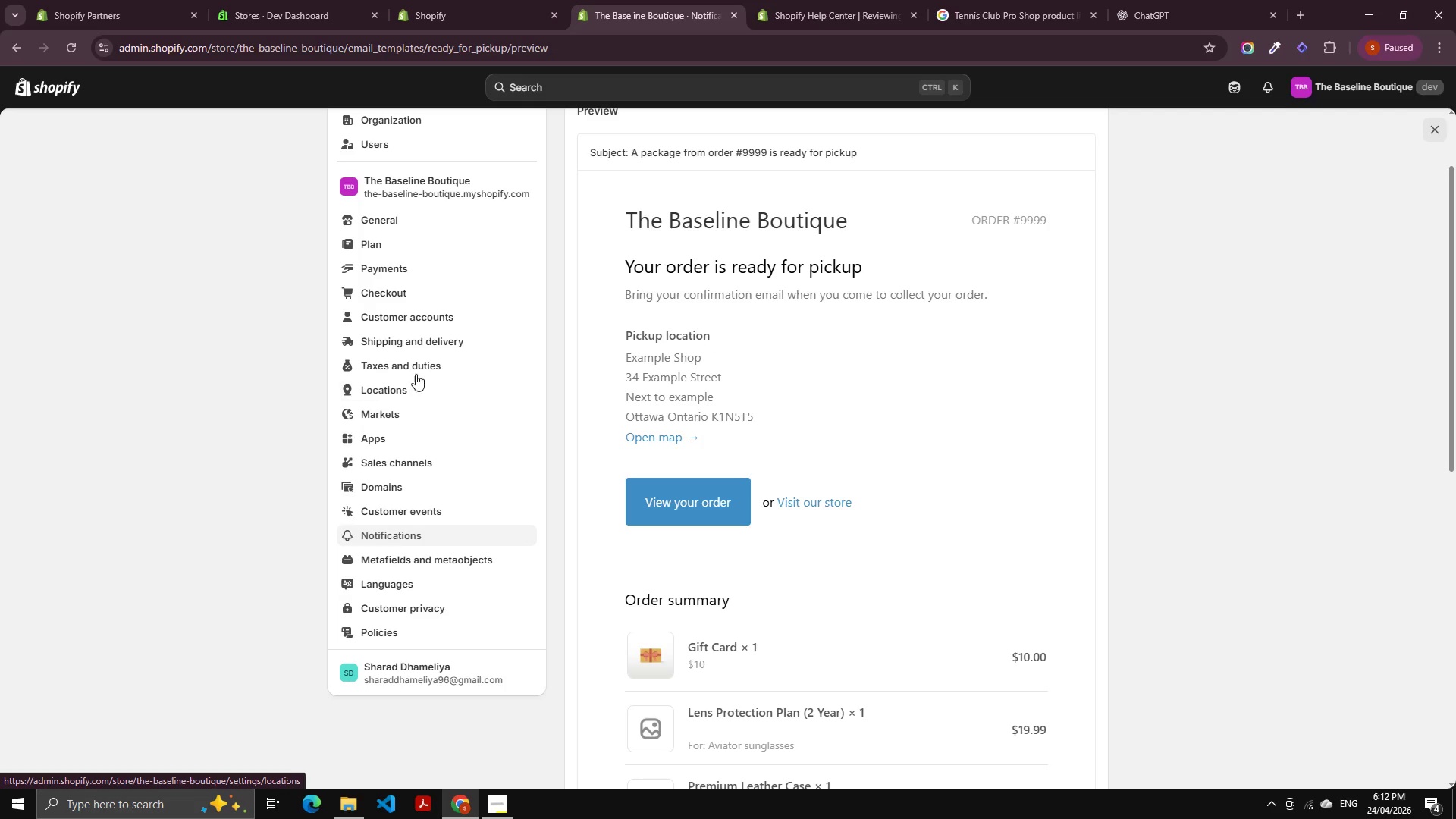 
left_click([413, 388])
 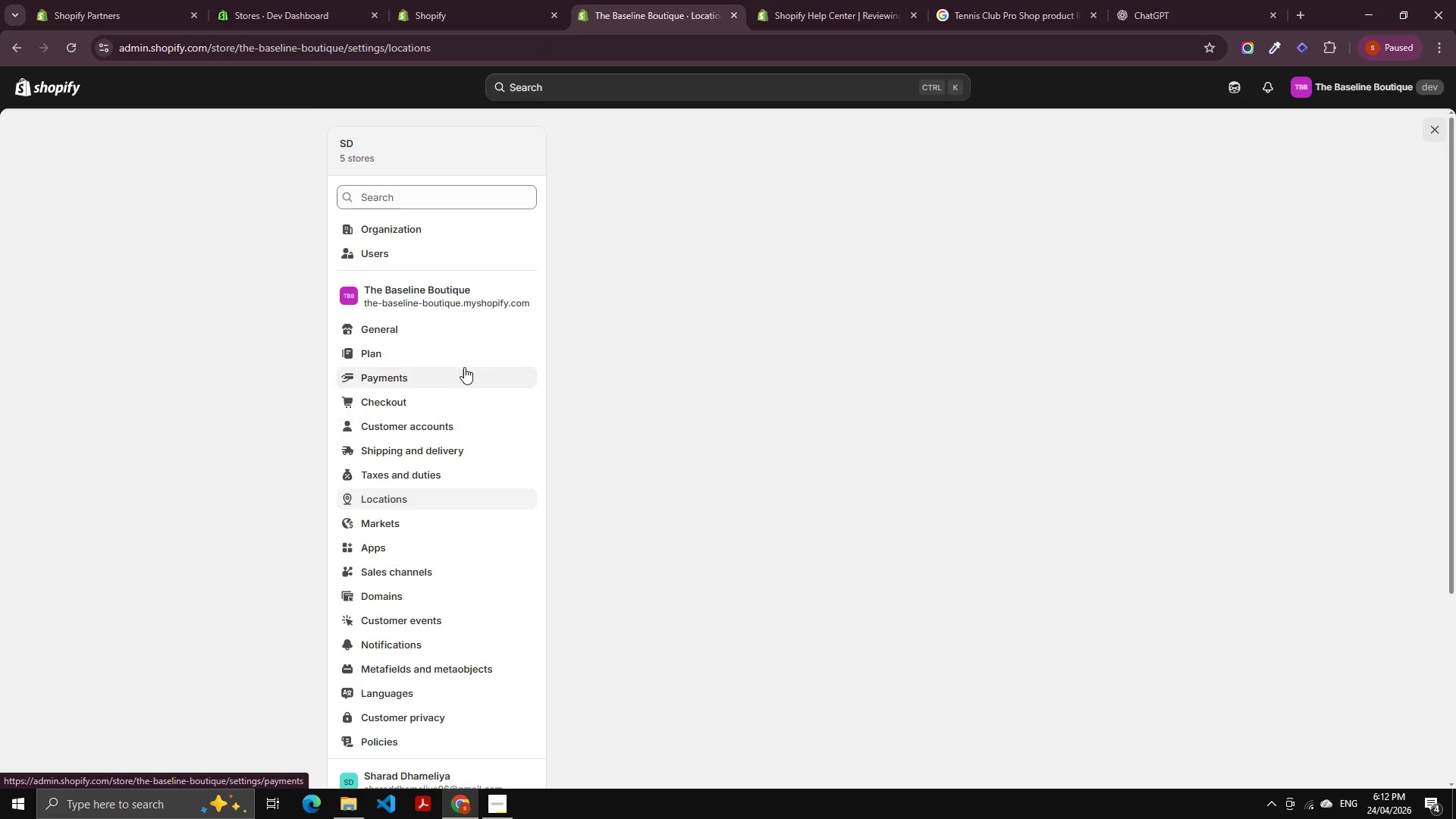 
left_click([442, 451])
 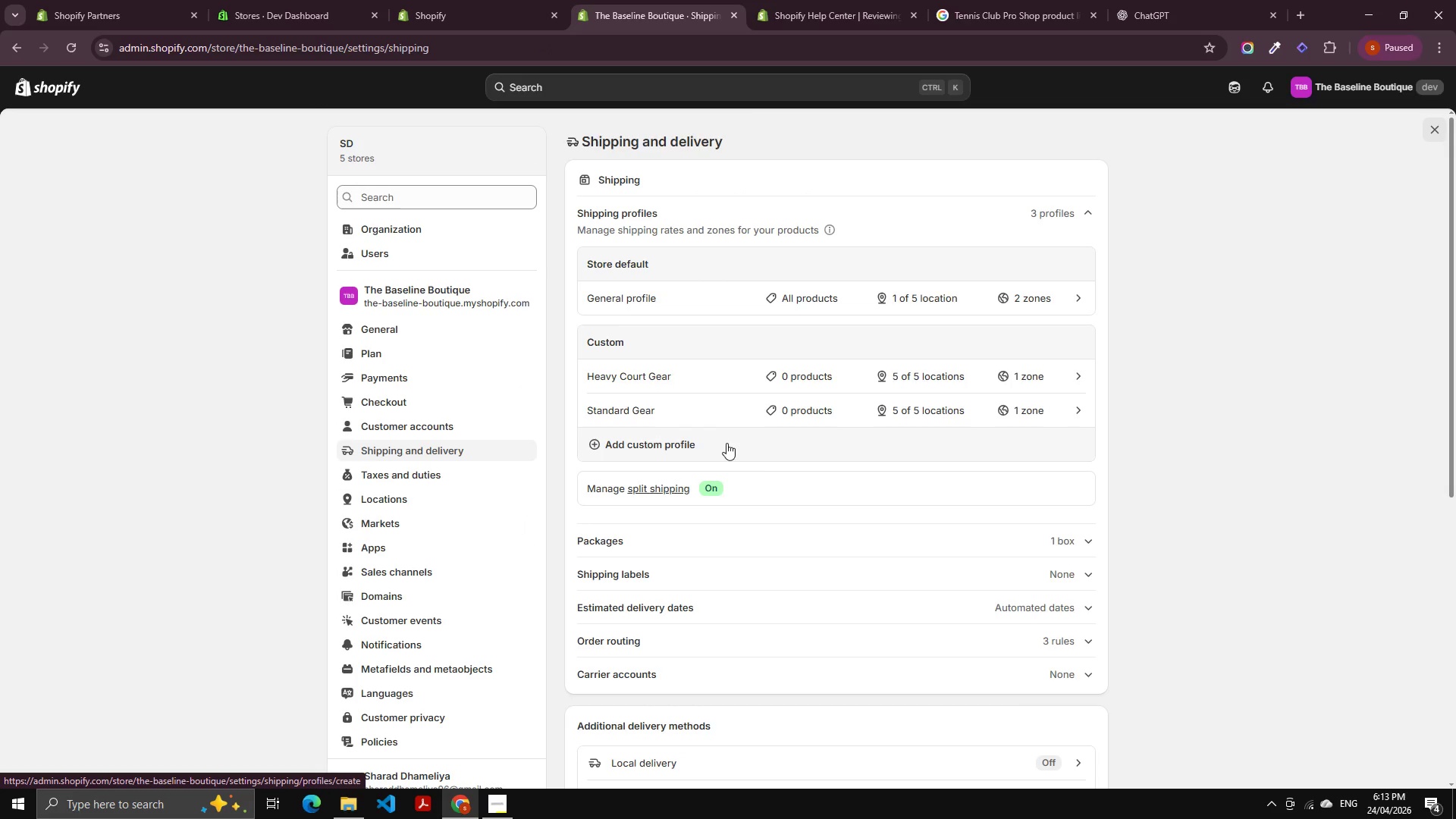 
scroll: coordinate [654, 585], scroll_direction: down, amount: 5.0
 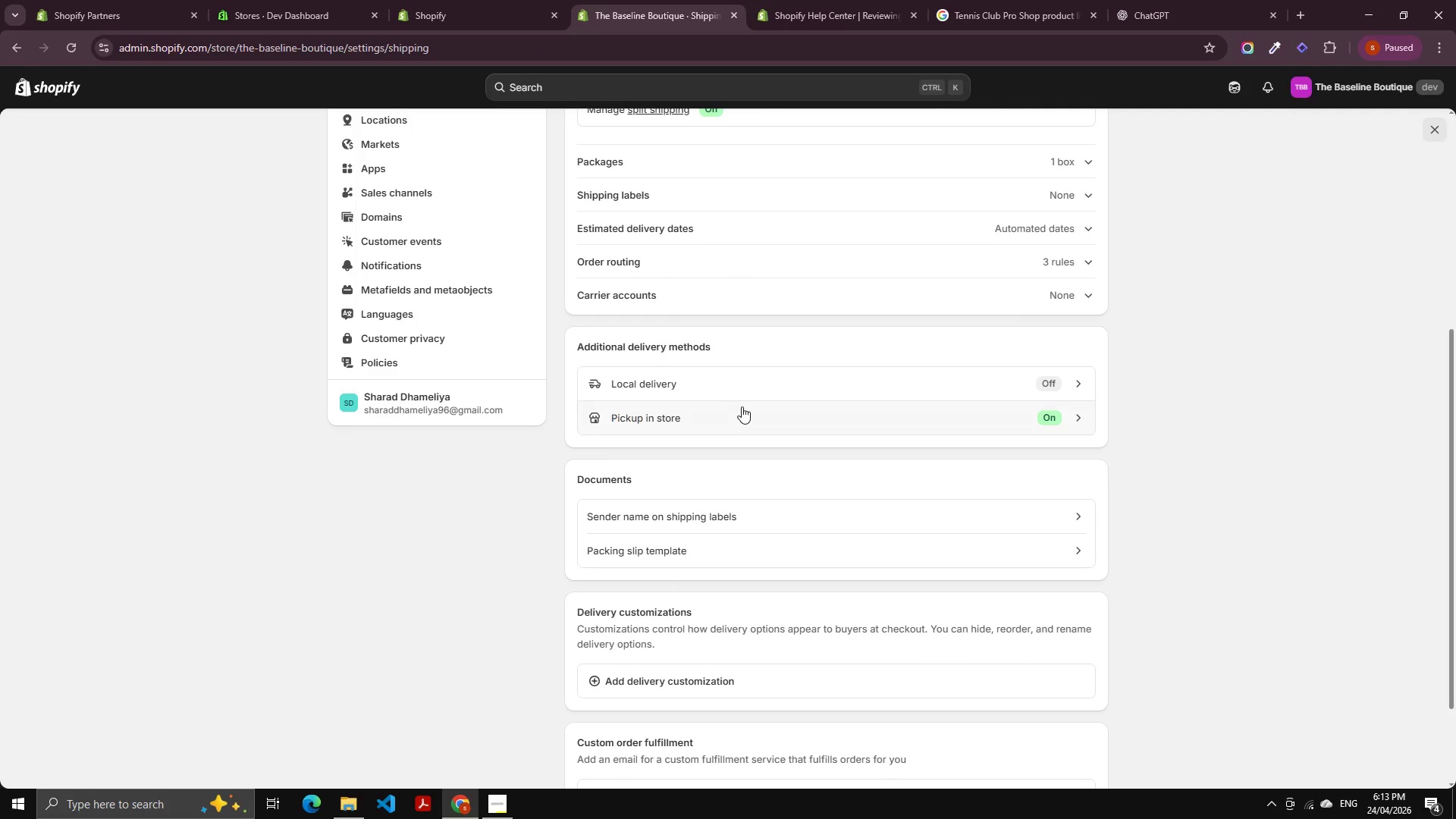 
left_click([726, 412])
 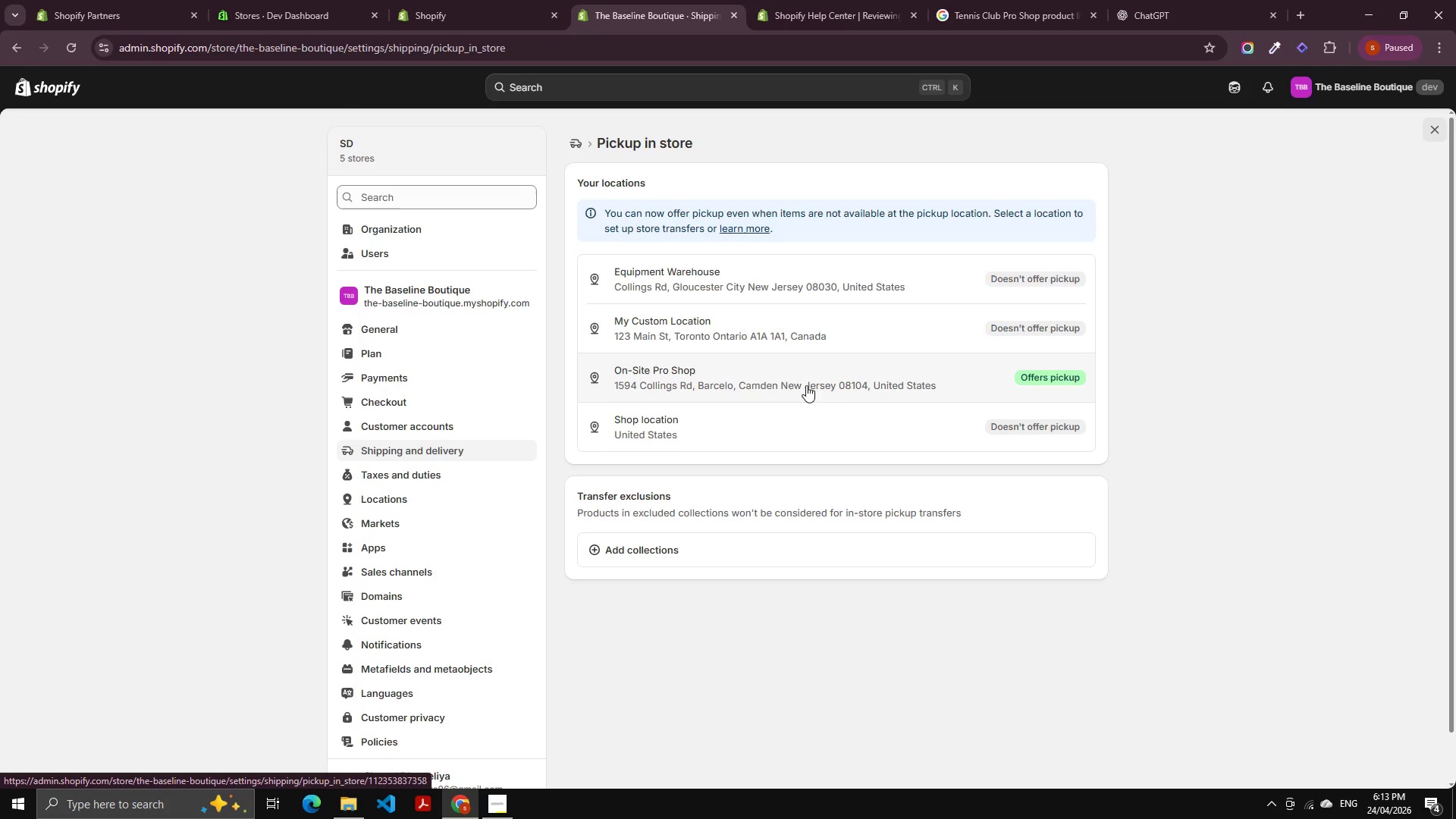 
scroll: coordinate [681, 547], scroll_direction: down, amount: 5.0
 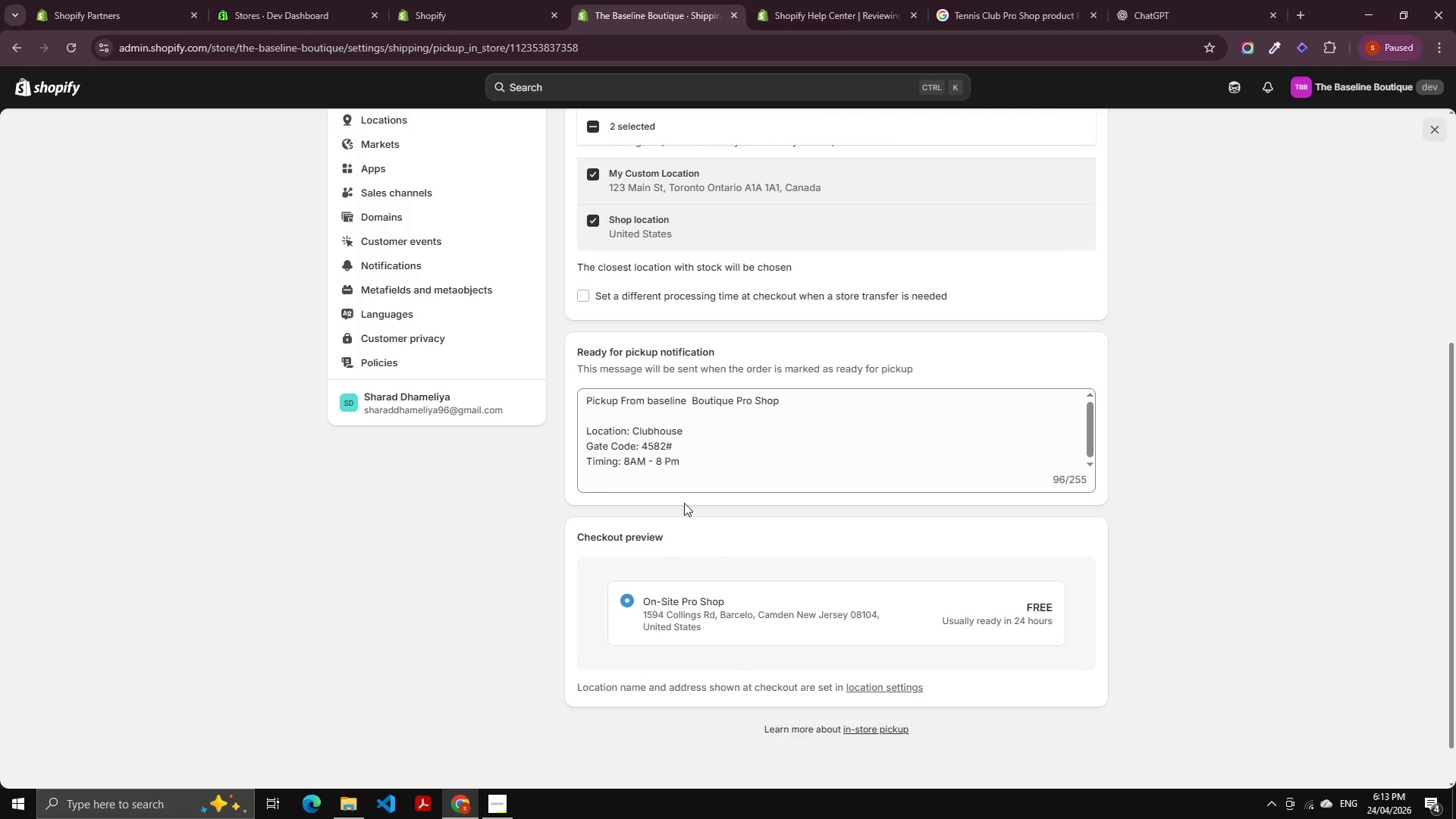 
left_click([698, 468])
 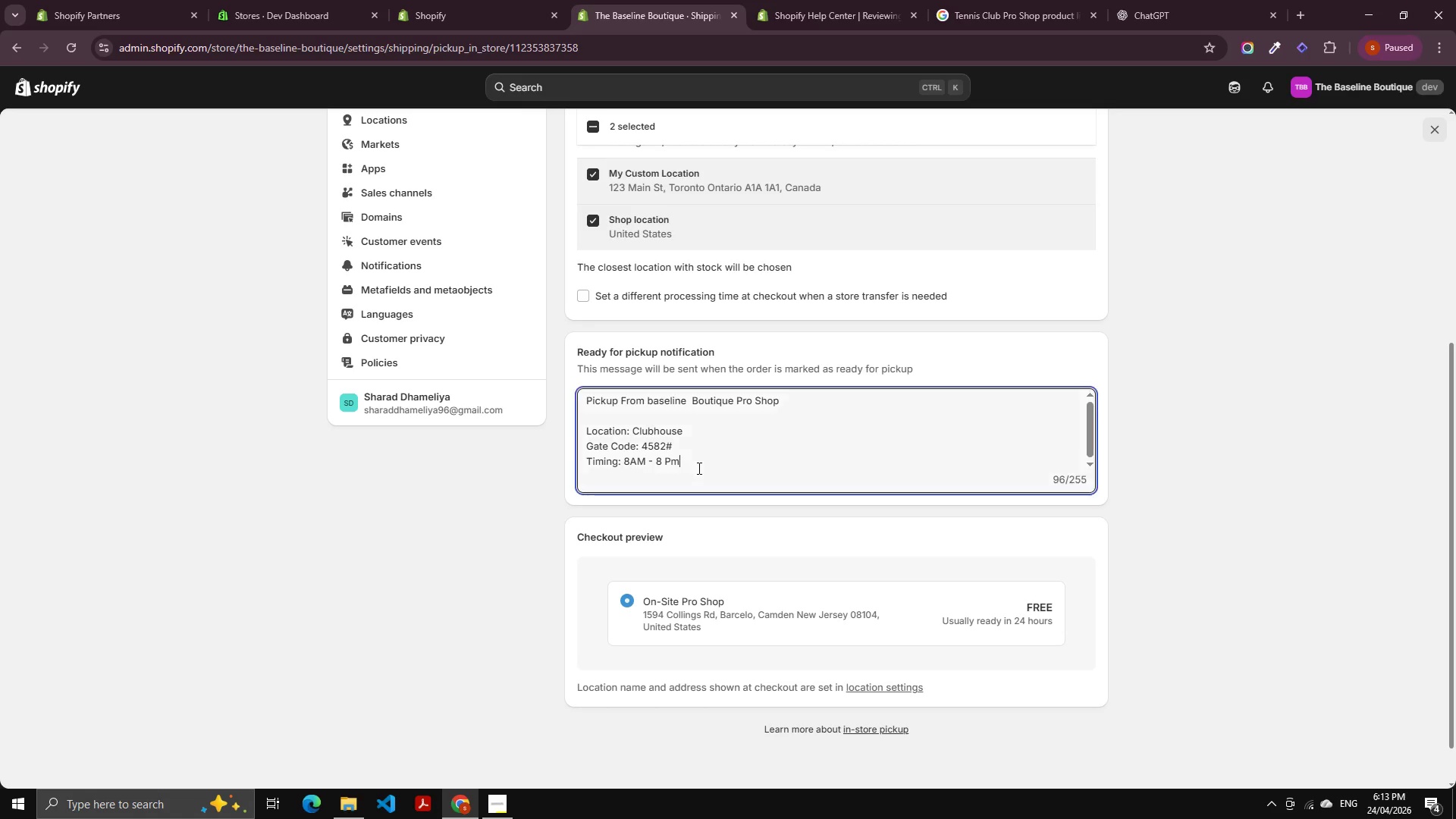 
key(Control+A)
 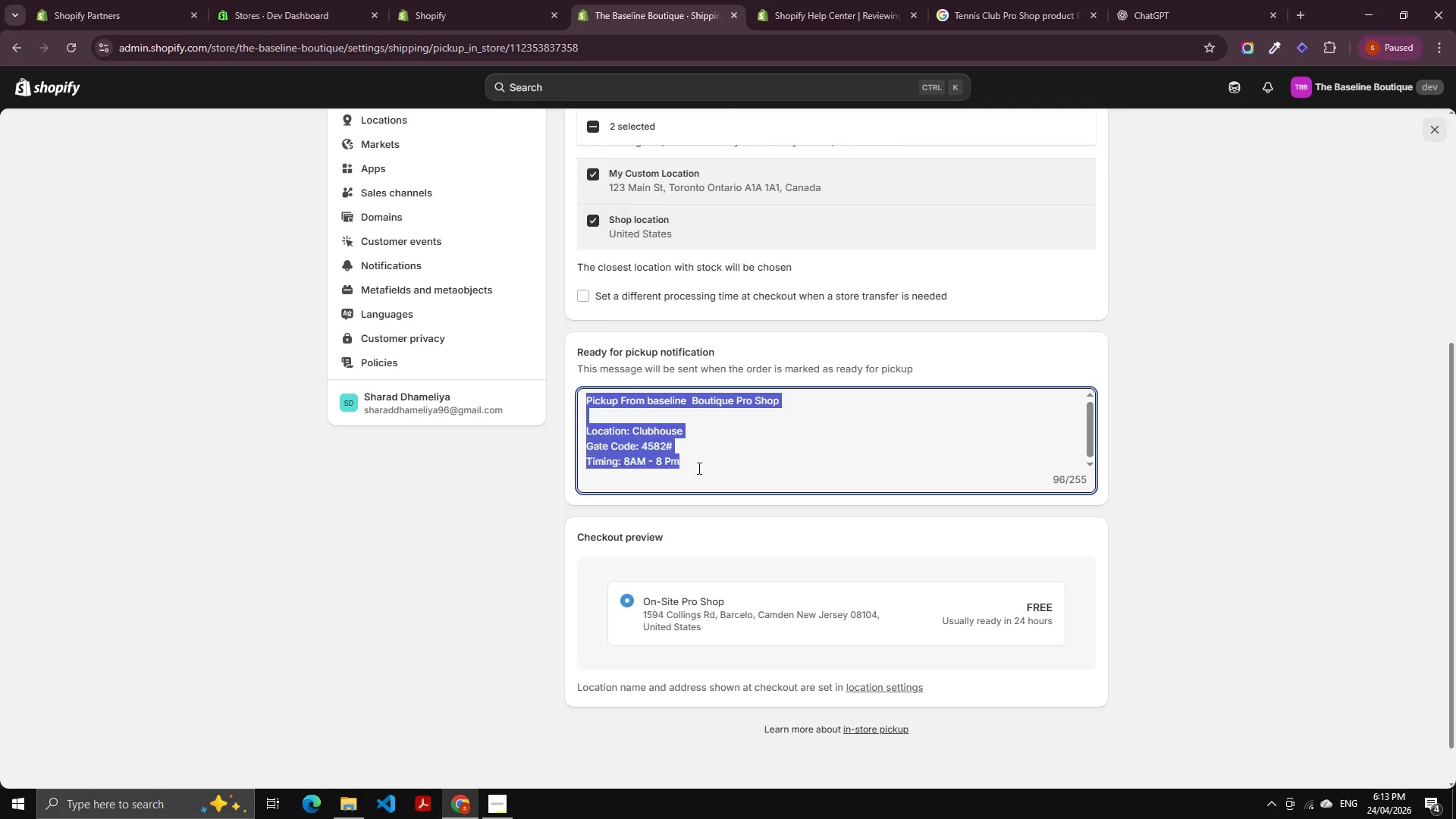 
key(Control+C)
 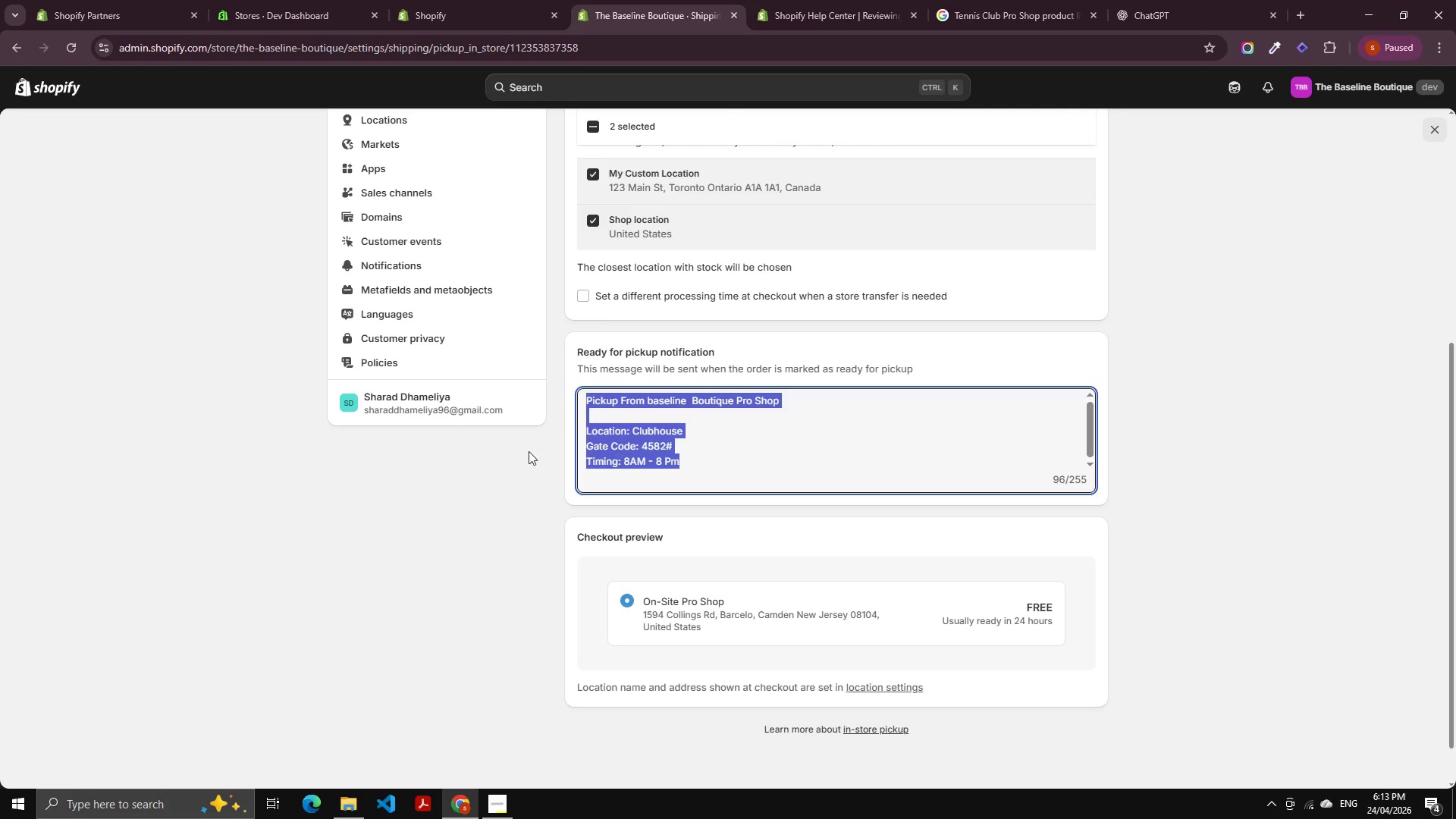 
key(Control+C)
 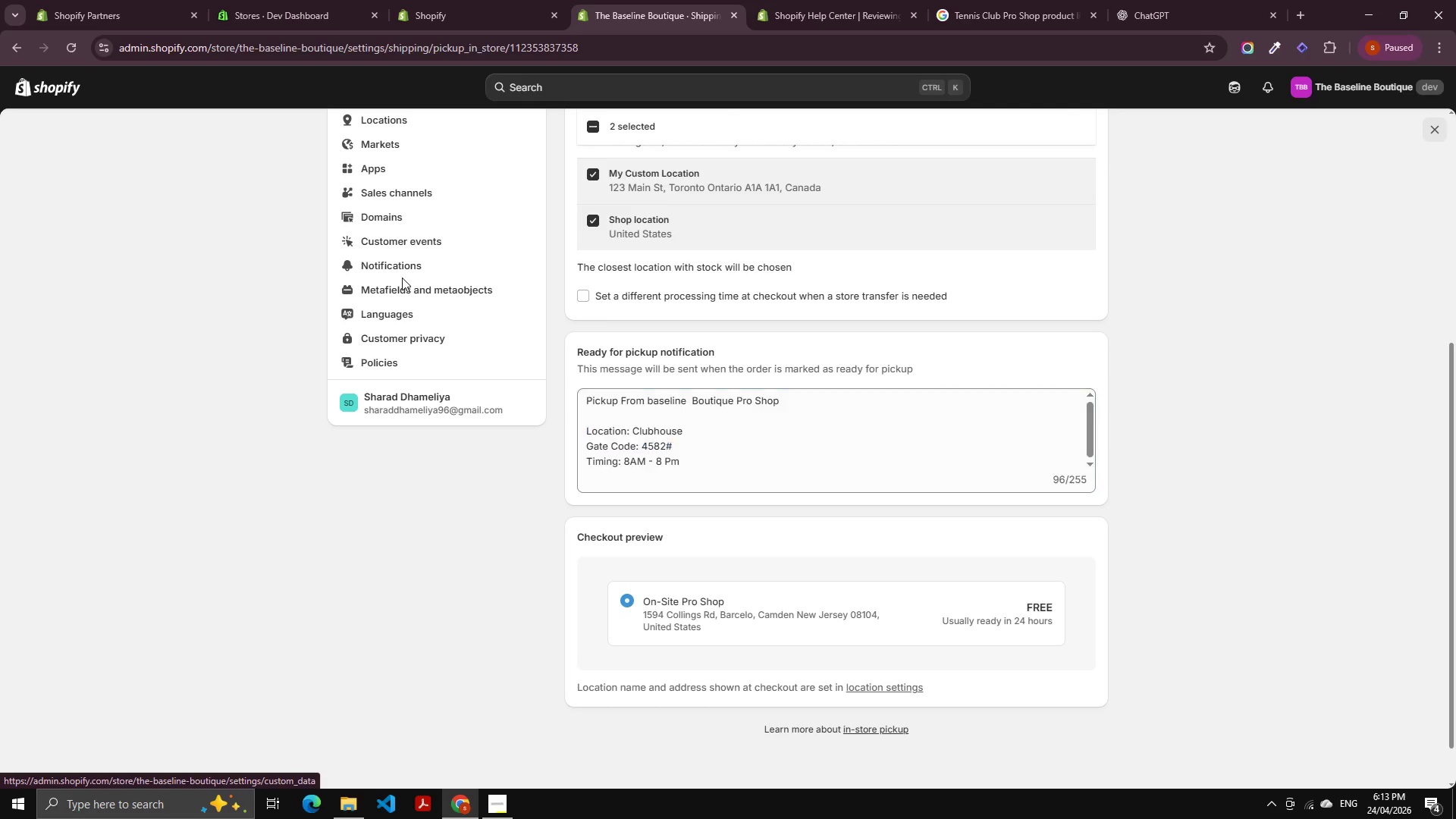 
double_click([407, 258])
 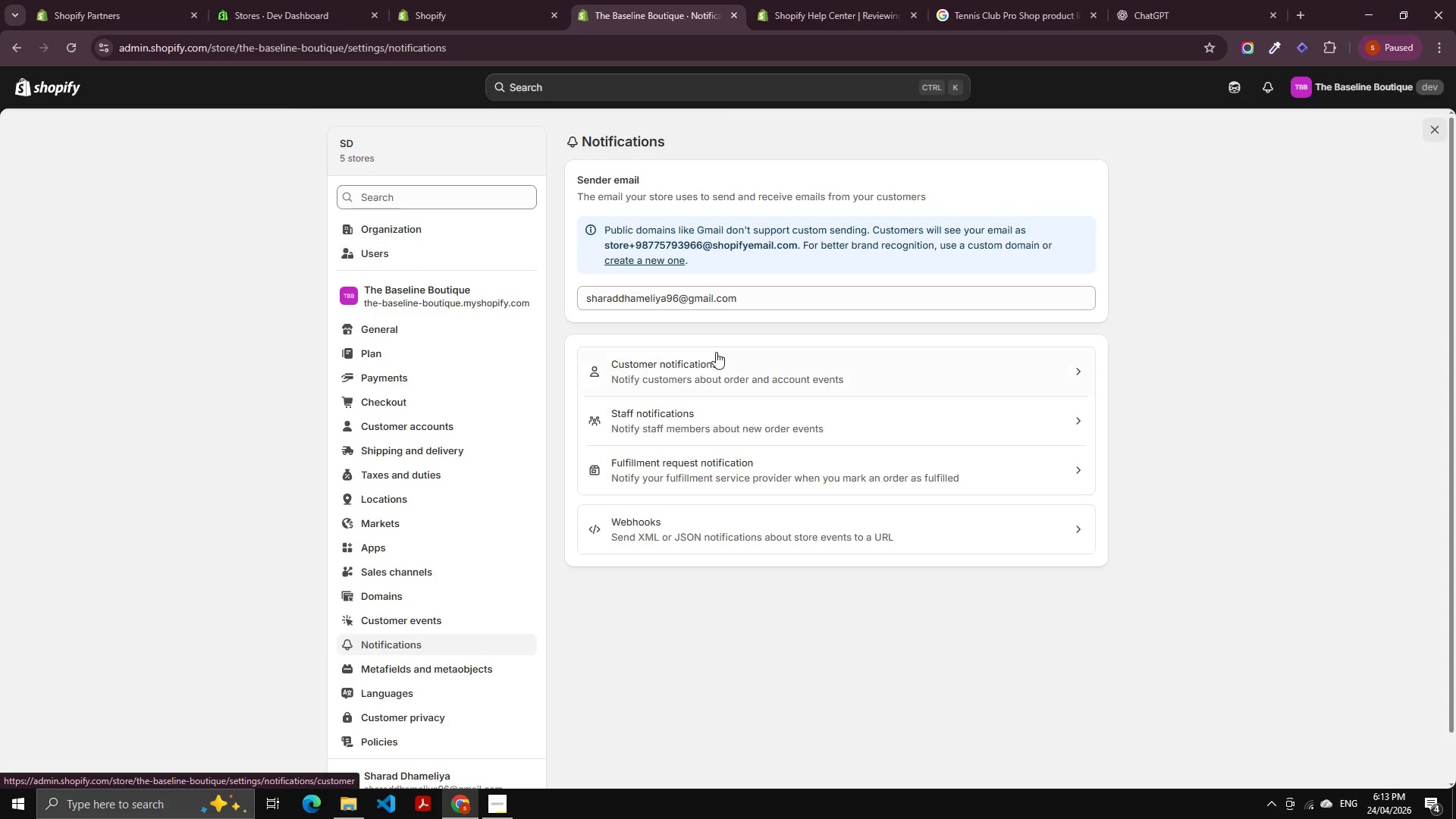 
left_click([716, 367])
 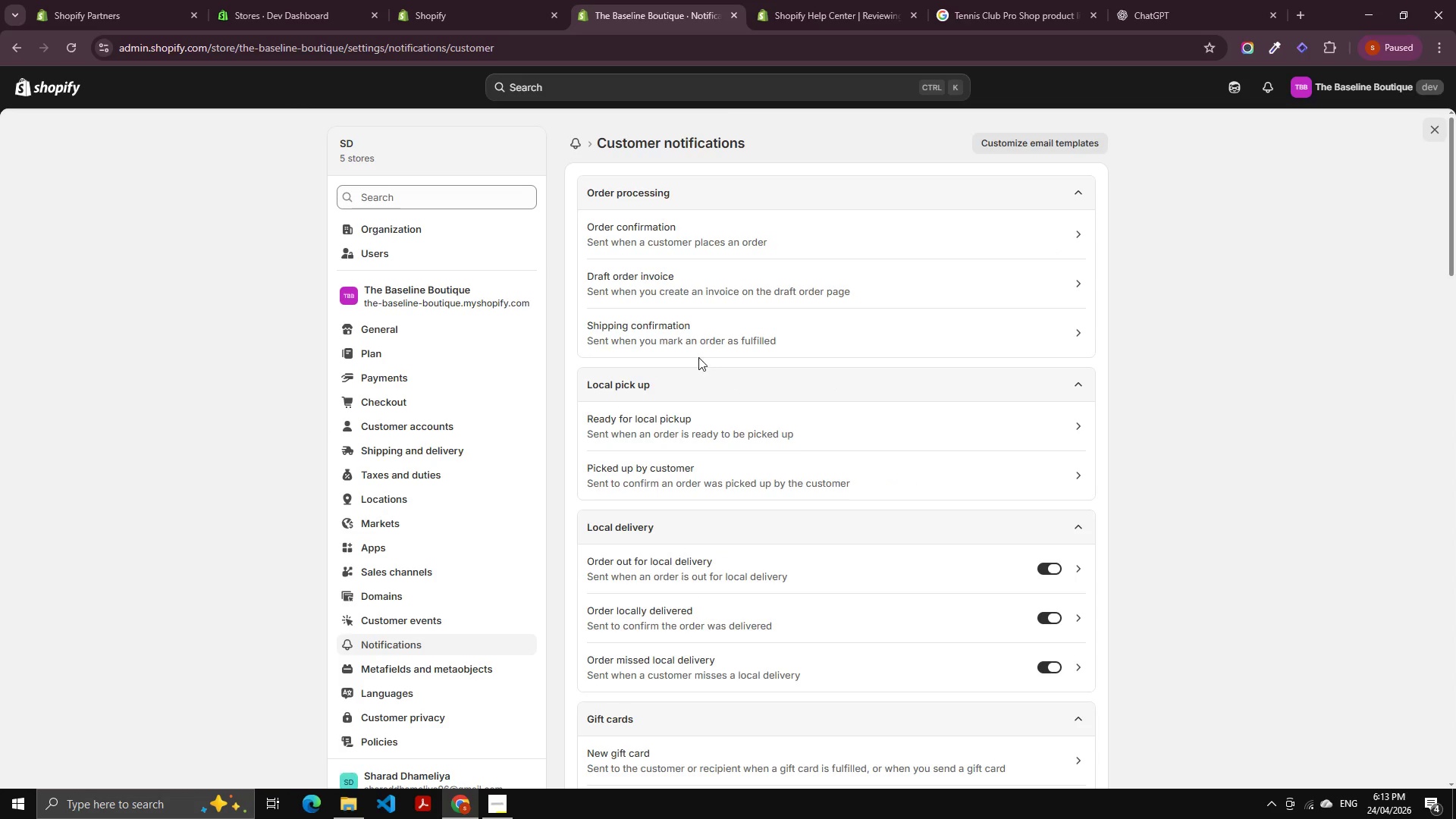 
scroll: coordinate [702, 496], scroll_direction: down, amount: 3.0
 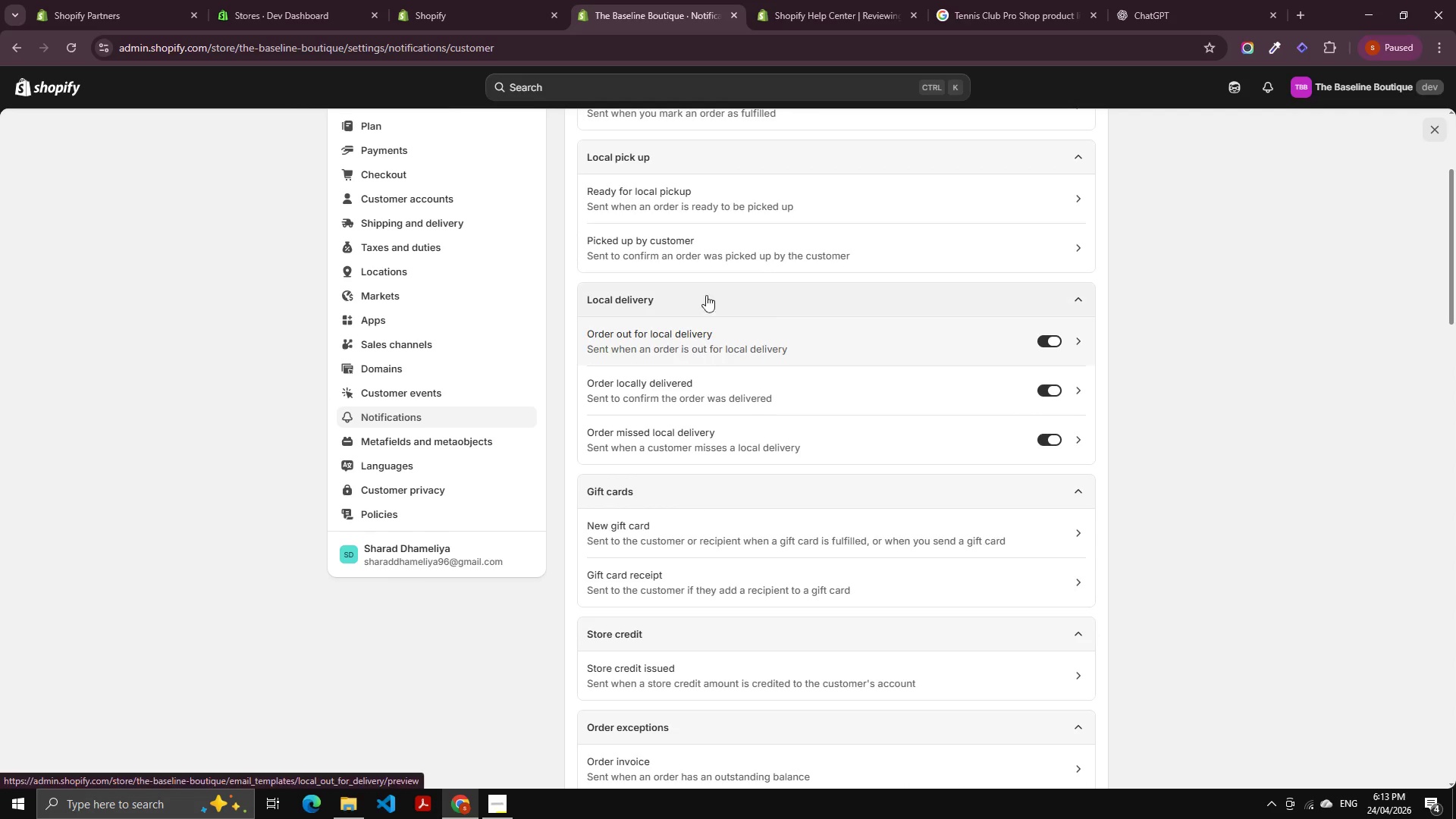 
left_click([722, 211])
 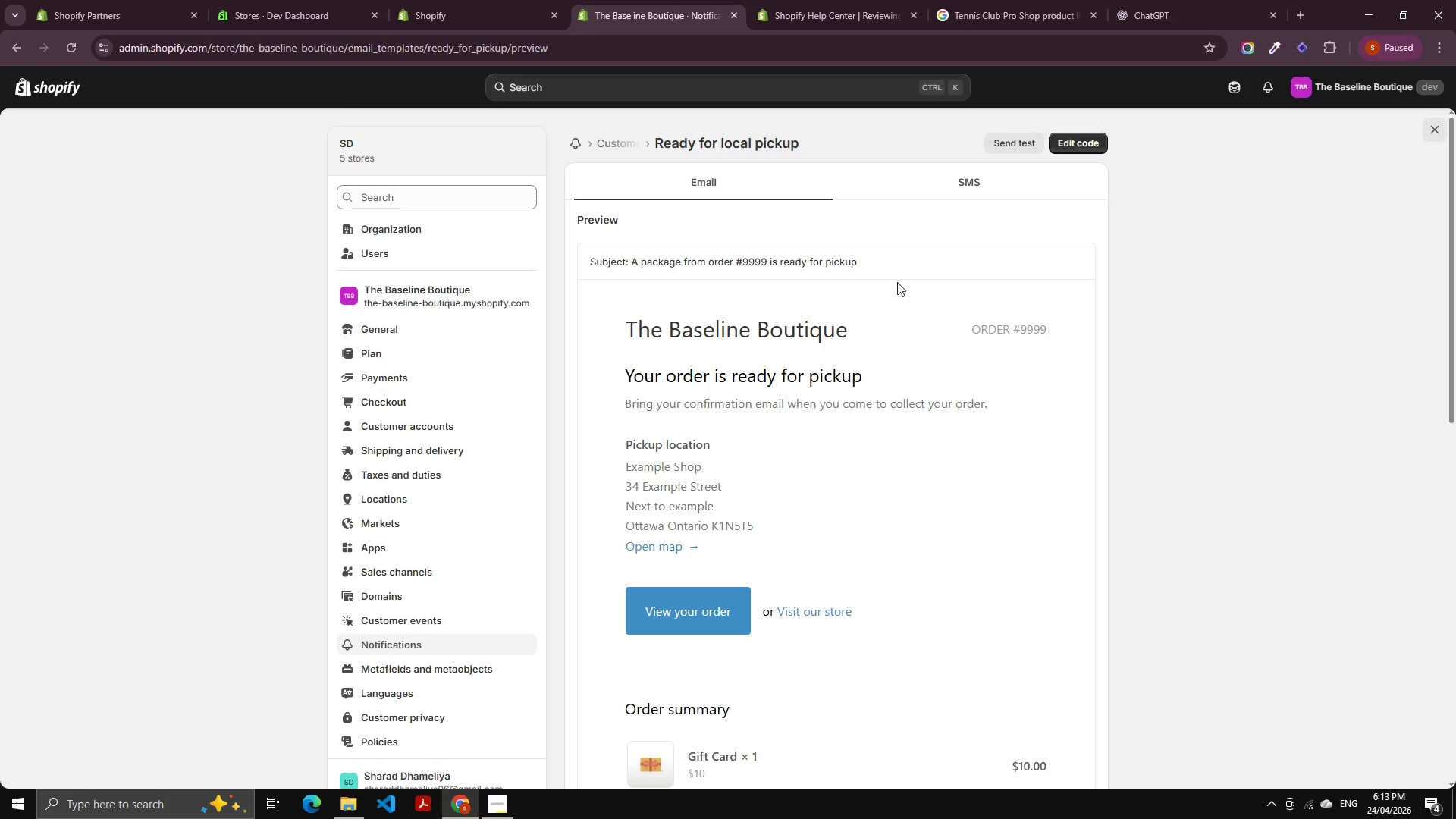 
left_click([1084, 134])
 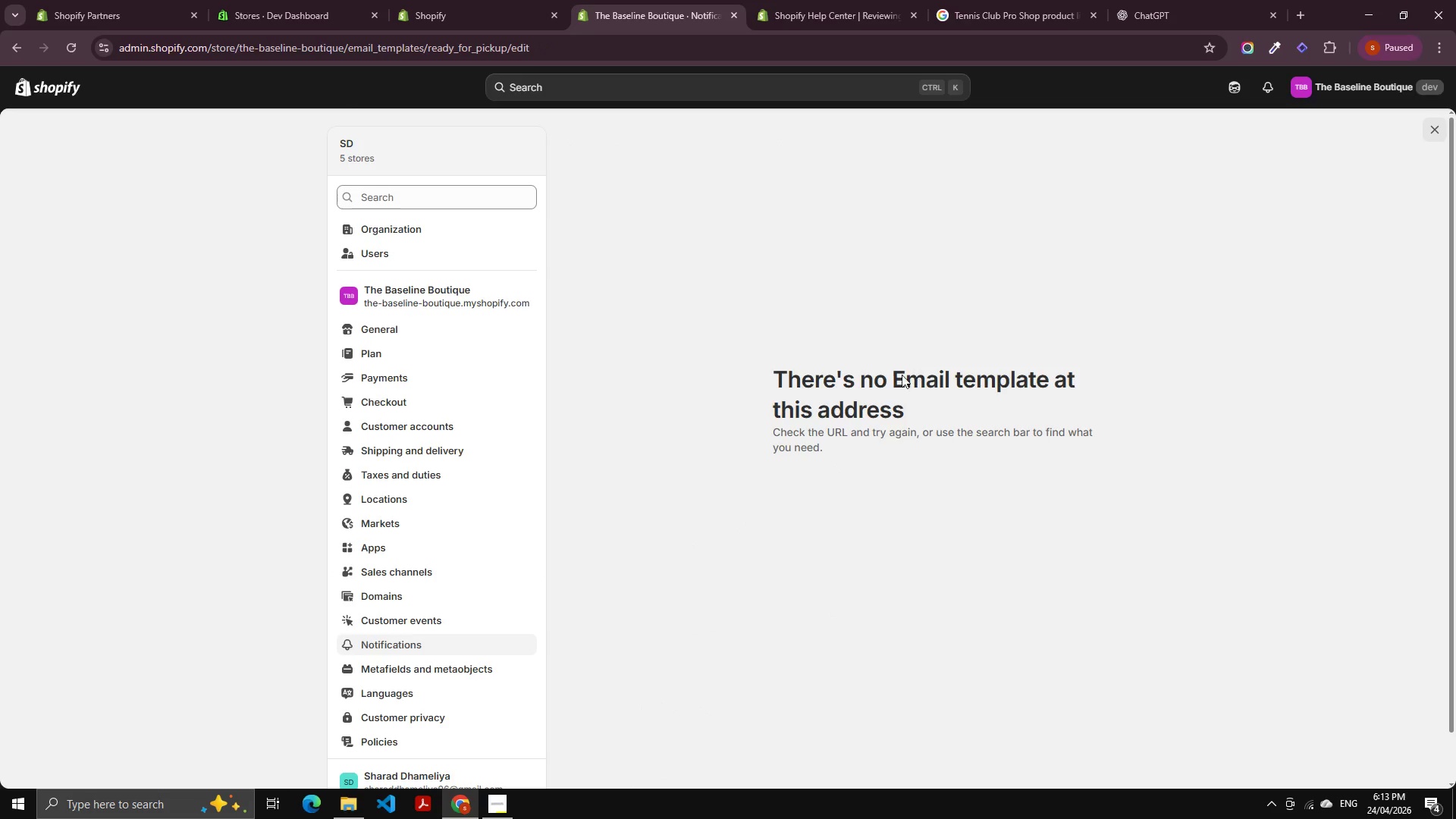 
scroll: coordinate [912, 703], scroll_direction: down, amount: 335.0
 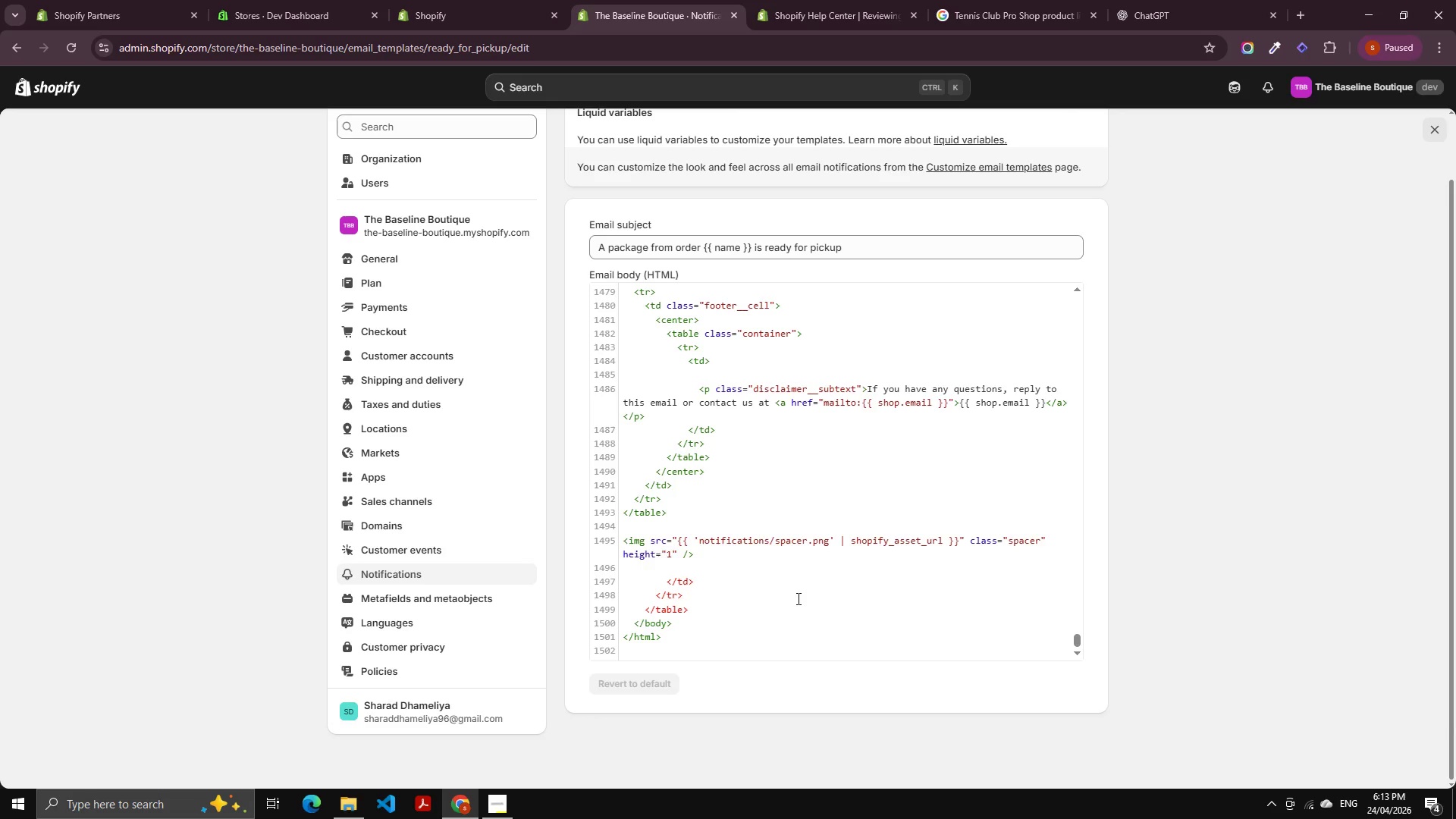 
scroll: coordinate [713, 601], scroll_direction: up, amount: 9.0
 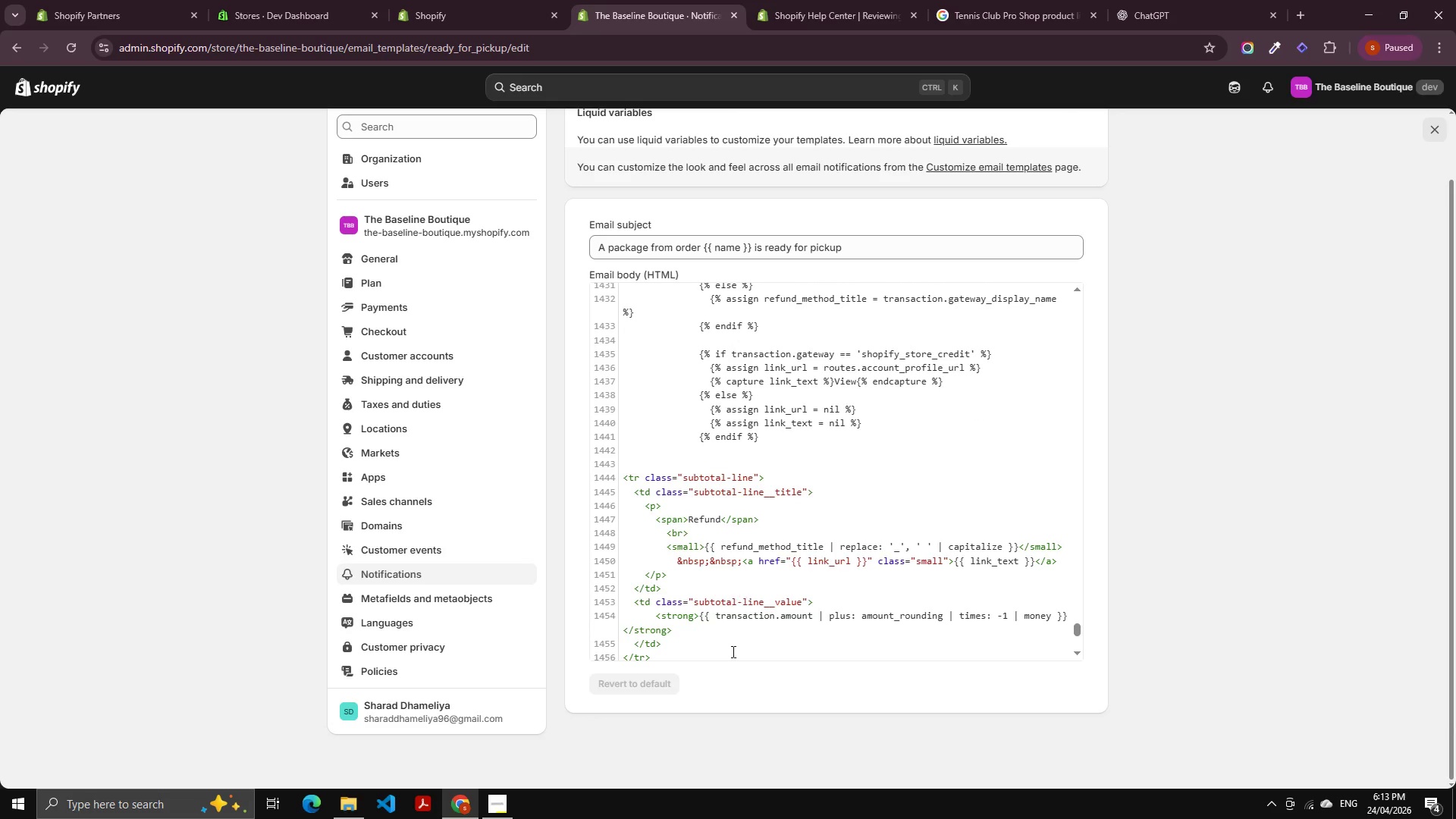 
scroll: coordinate [748, 564], scroll_direction: down, amount: 7.0
 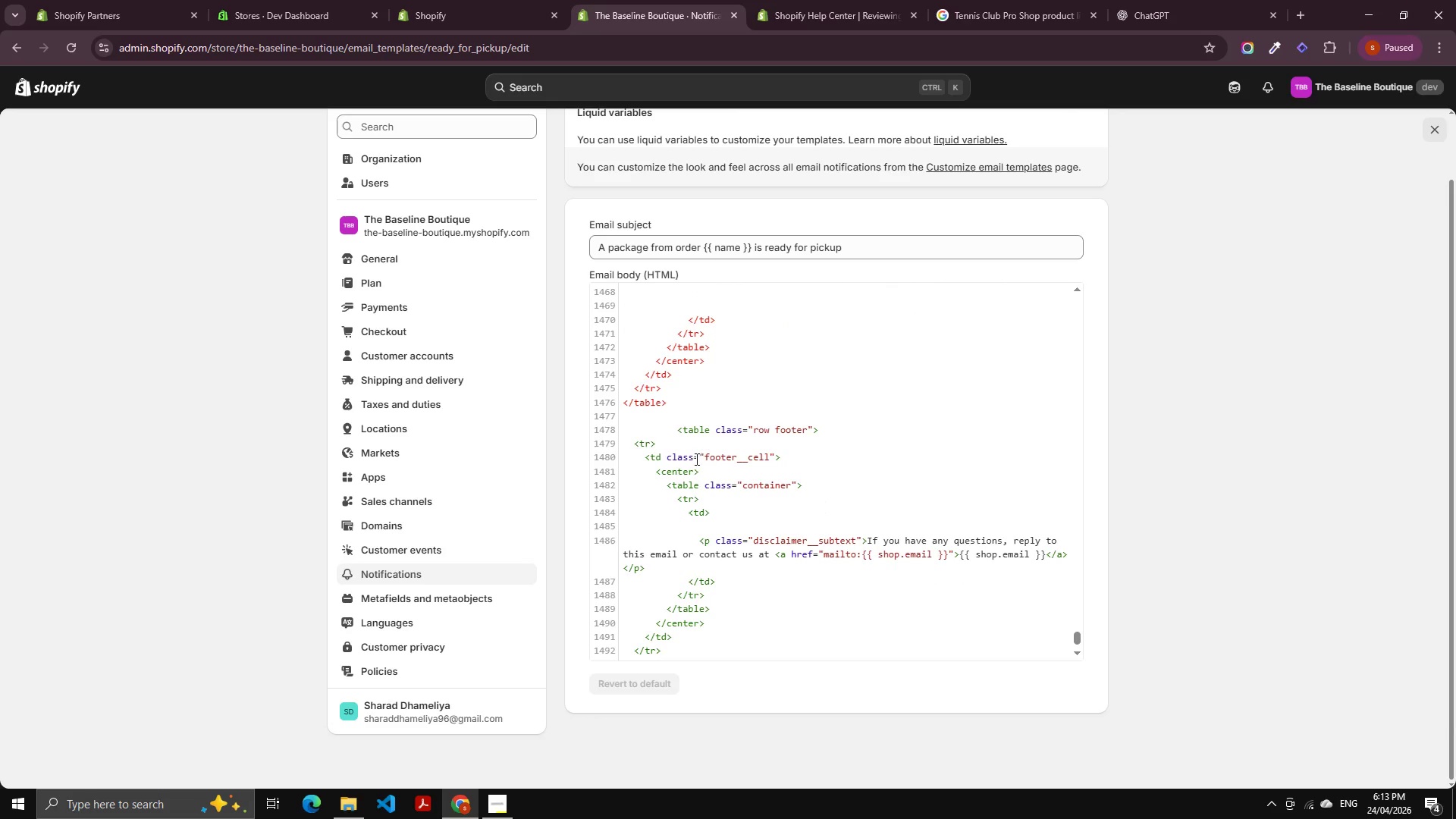 
left_click([689, 430])
 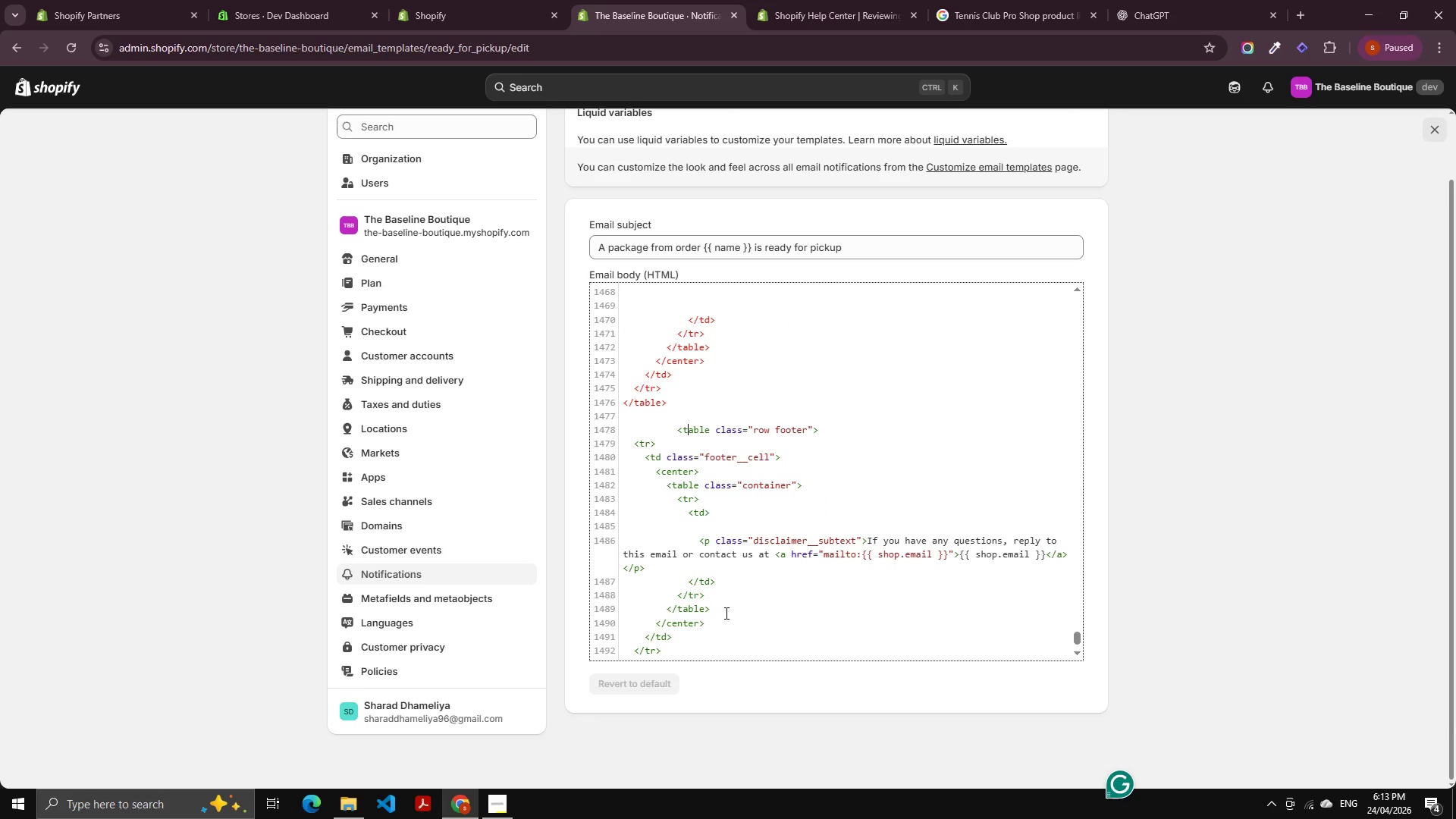 
left_click_drag(start_coordinate=[717, 604], to_coordinate=[660, 428])
 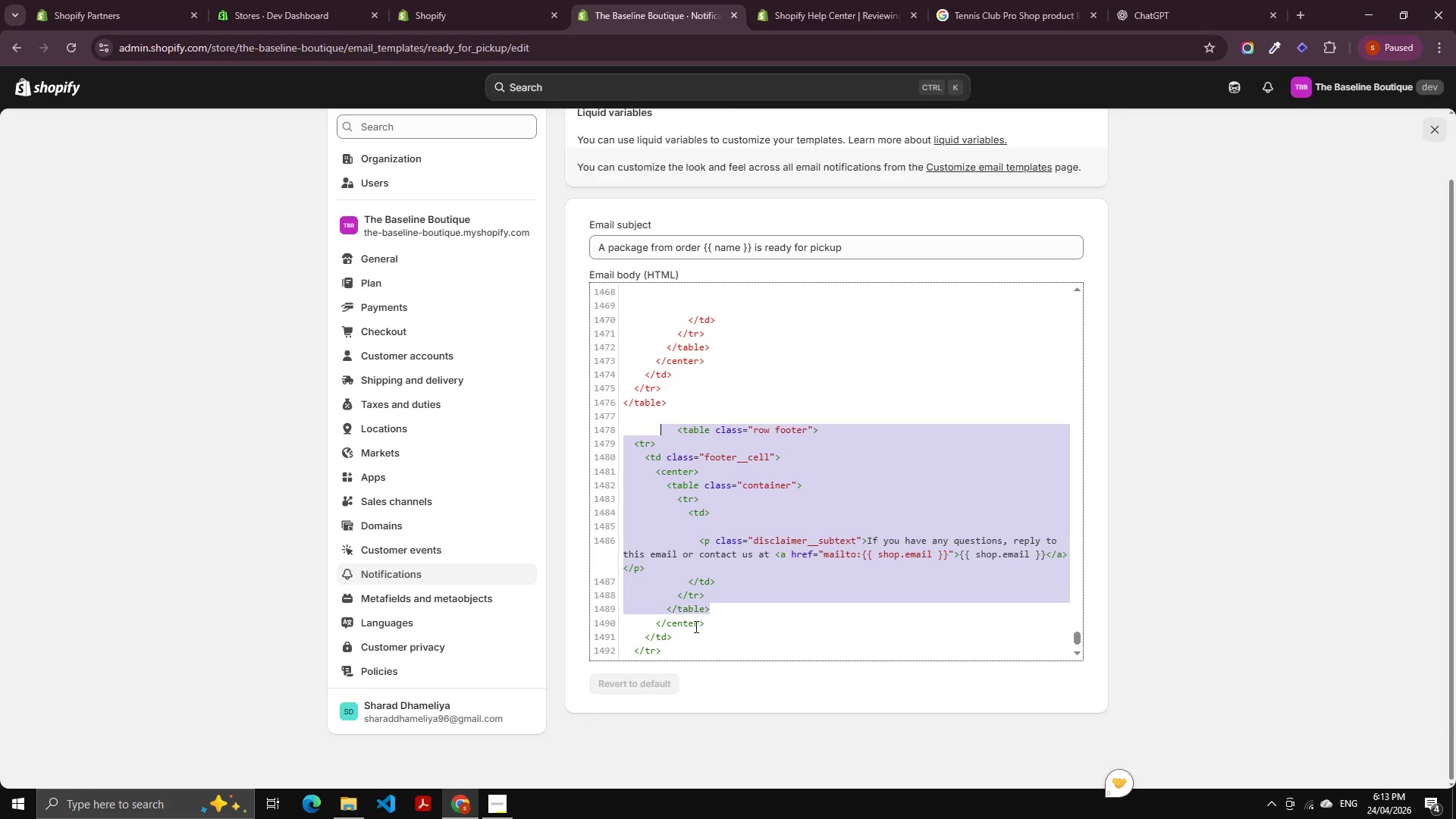 
left_click([695, 626])
 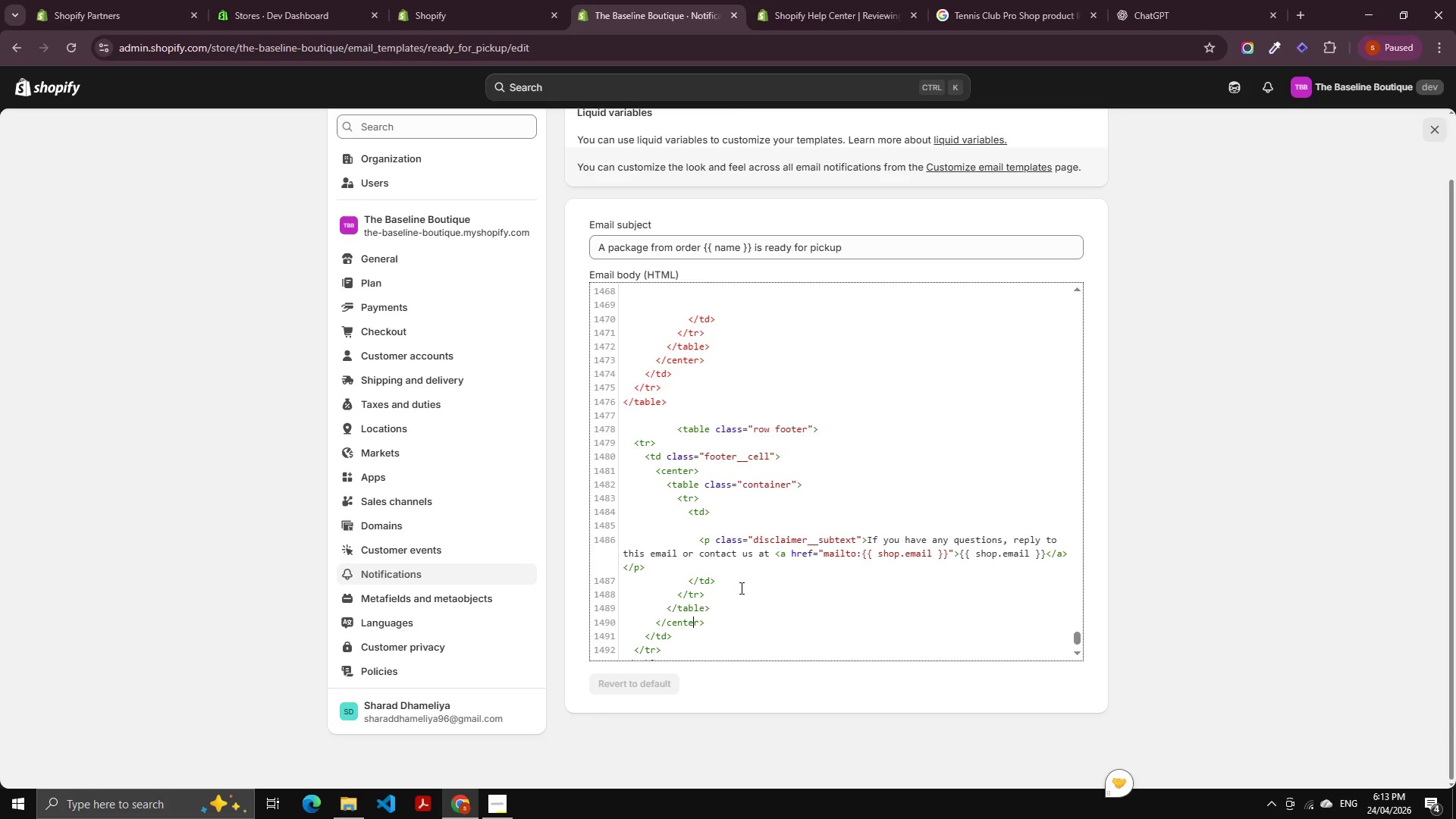 
scroll: coordinate [740, 588], scroll_direction: down, amount: 1.0
 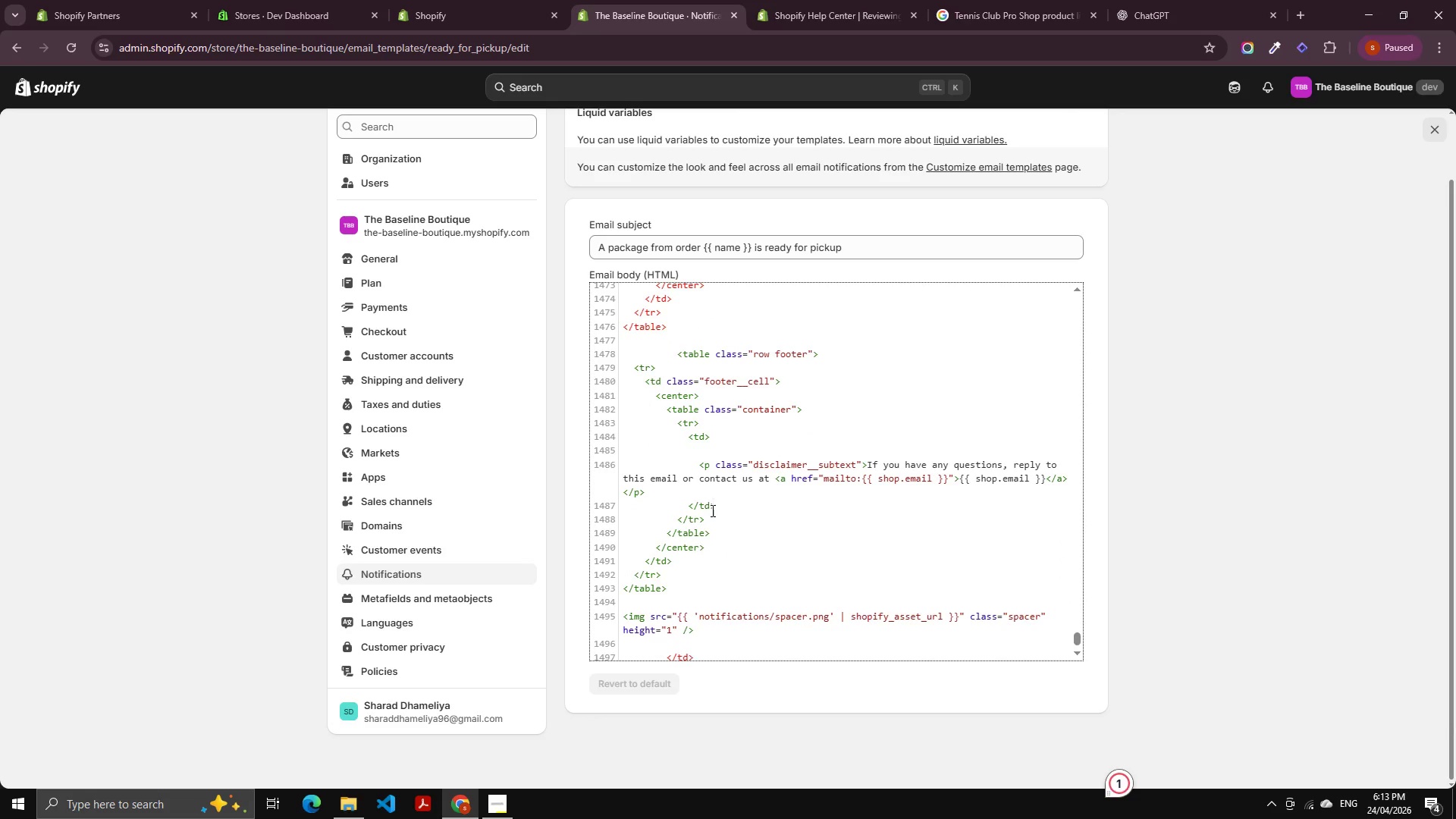 
left_click_drag(start_coordinate=[718, 533], to_coordinate=[651, 409])
 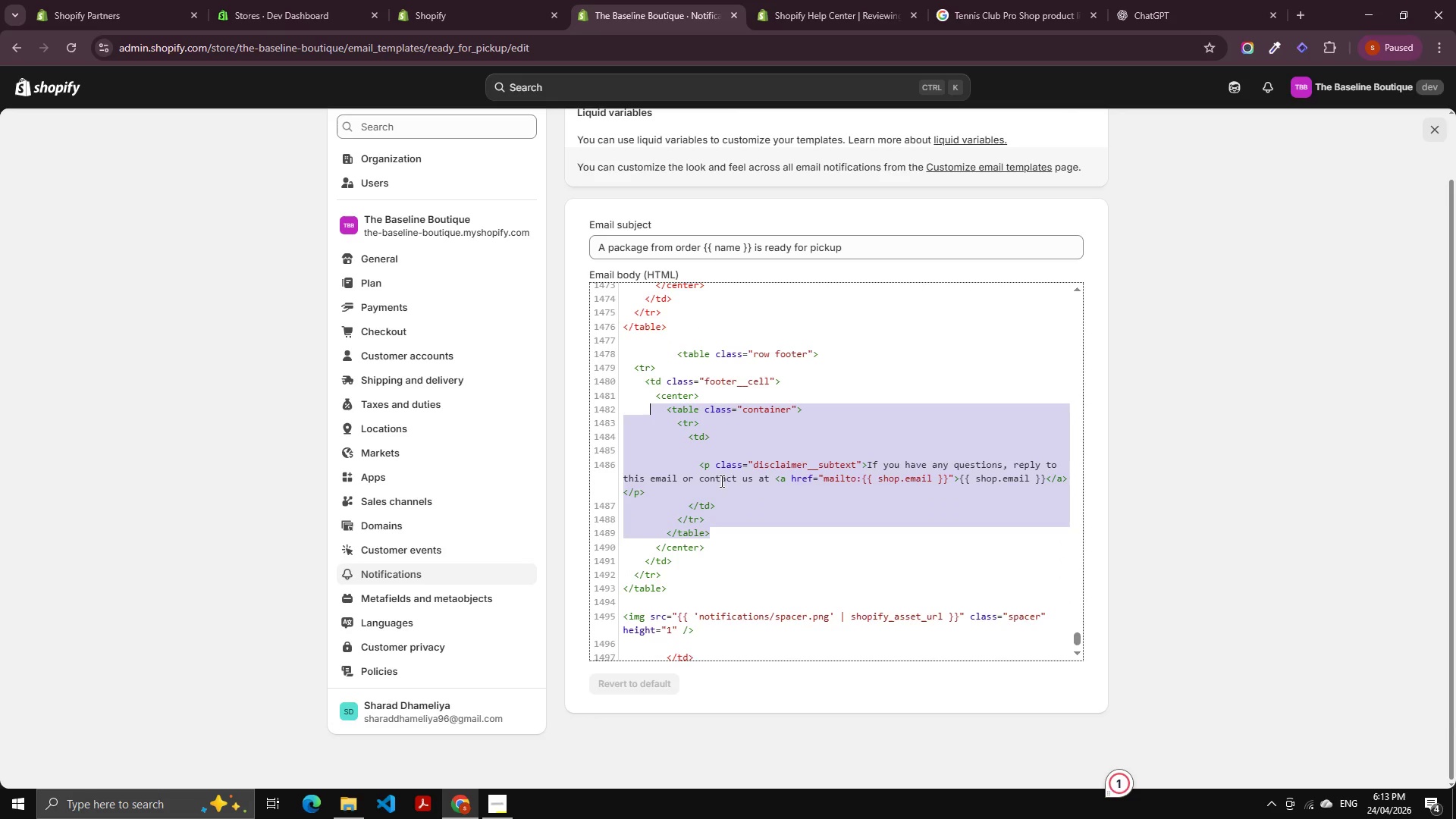 
key(Control+C)
 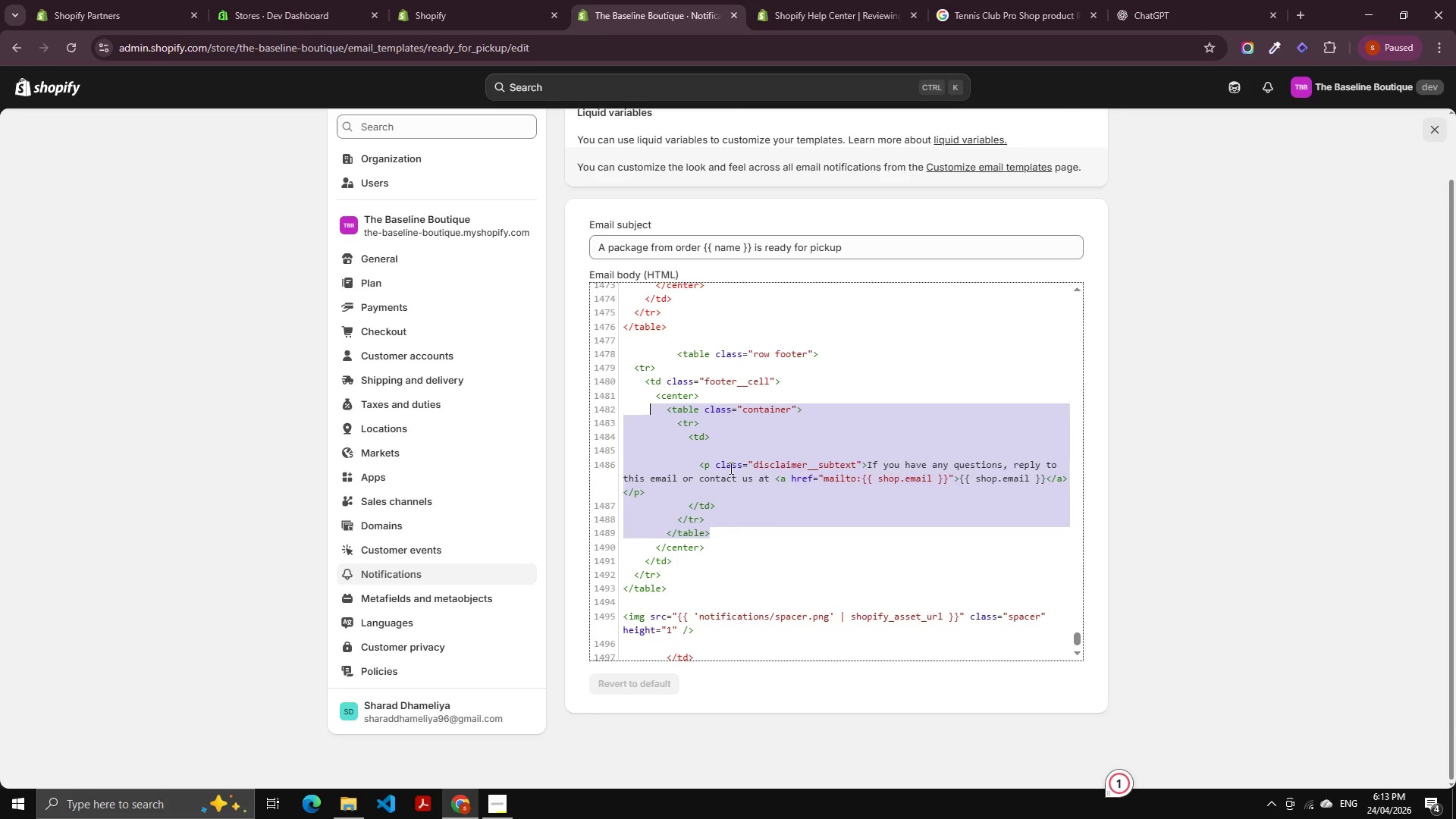 
key(Control+C)
 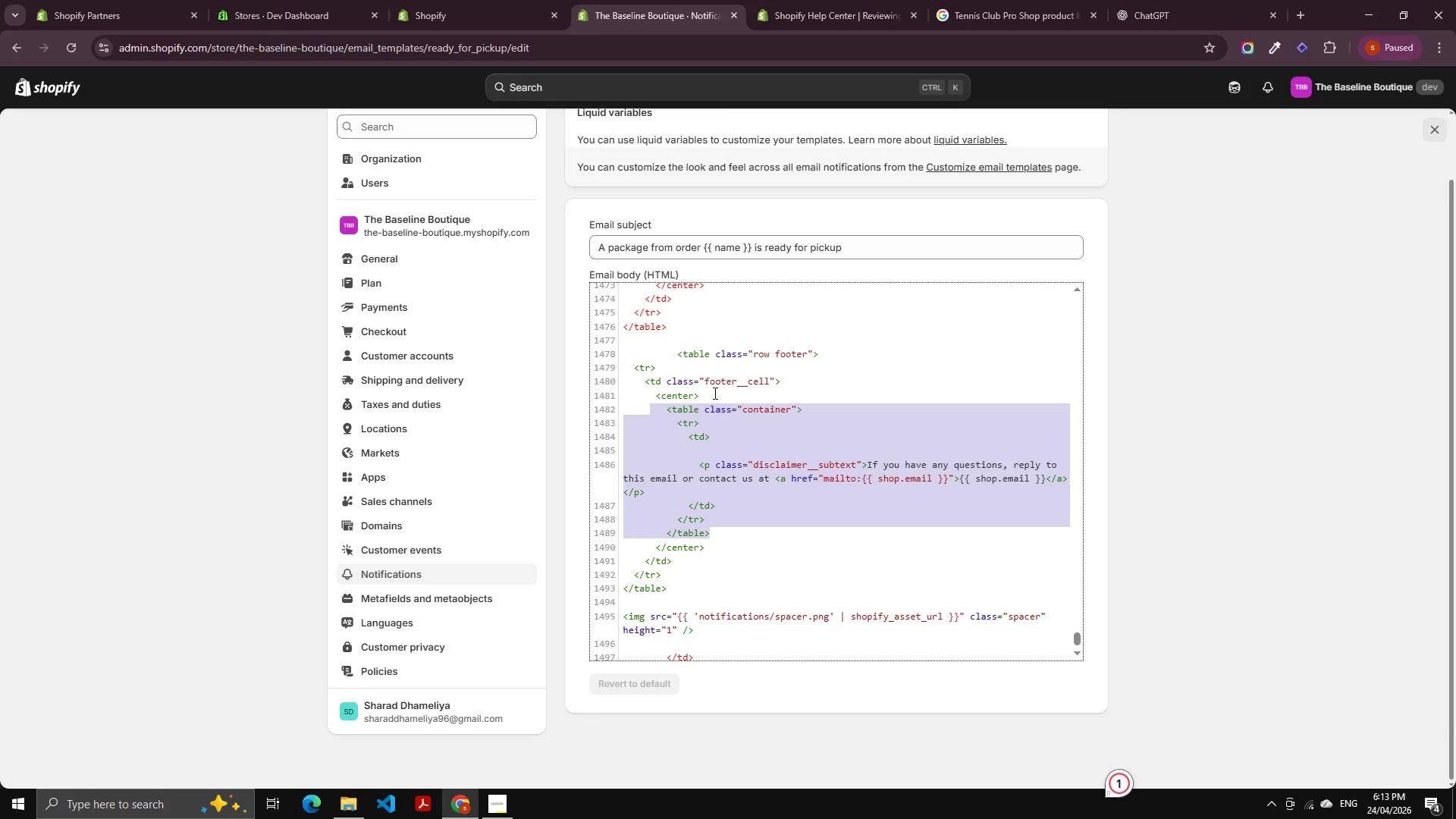 
left_click([714, 393])
 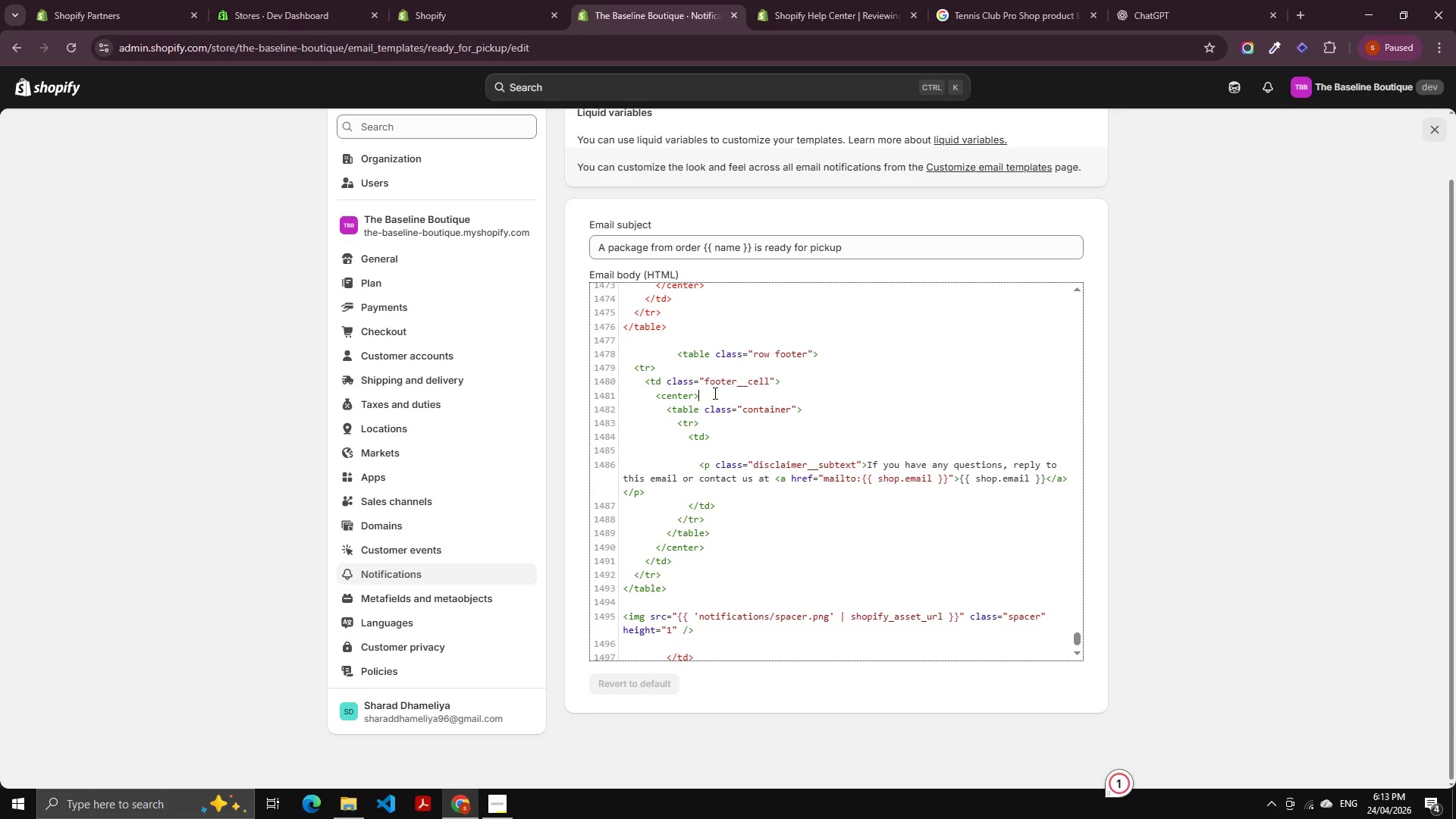 
key(Enter)
 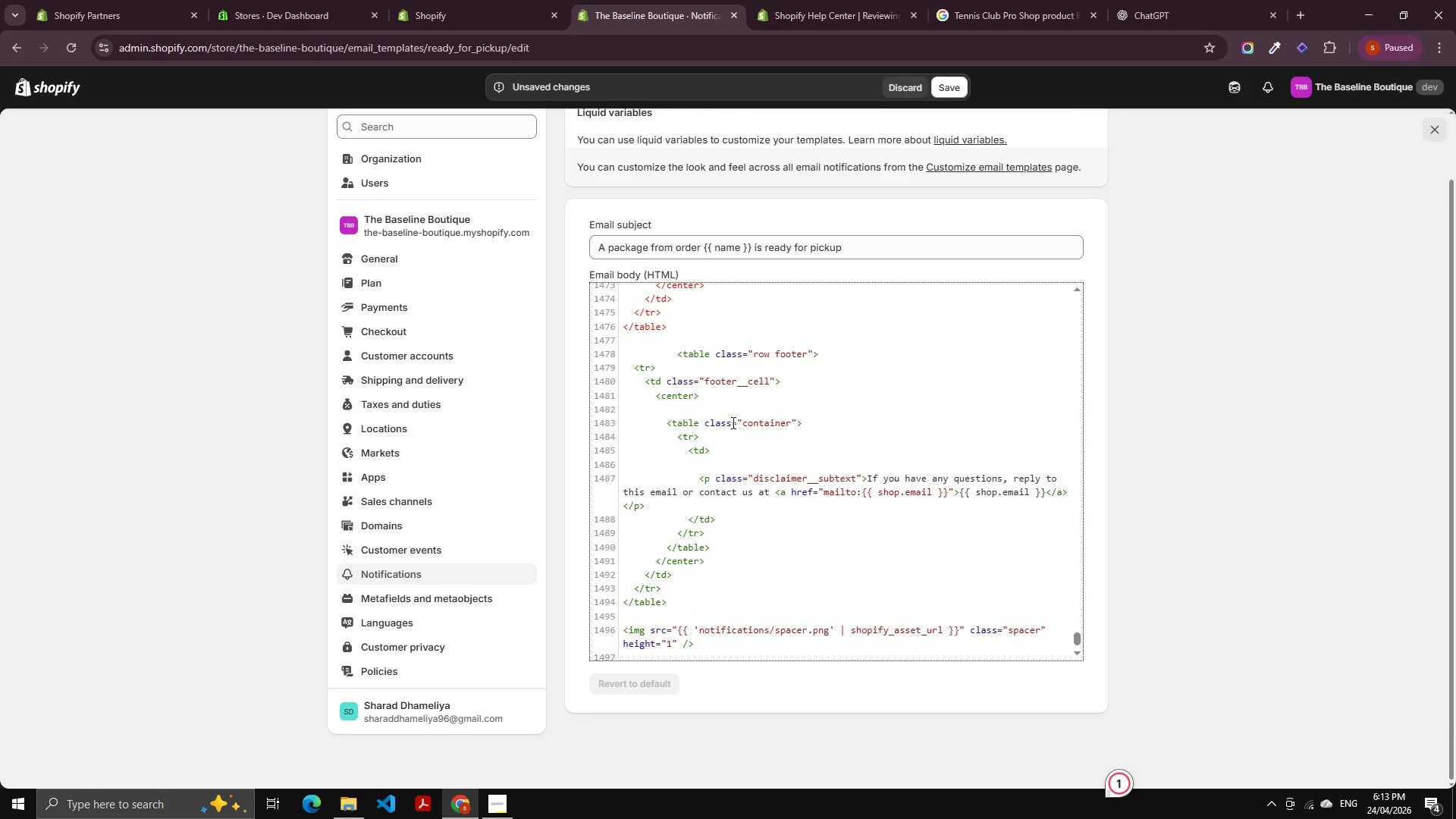 
key(Control+C)
 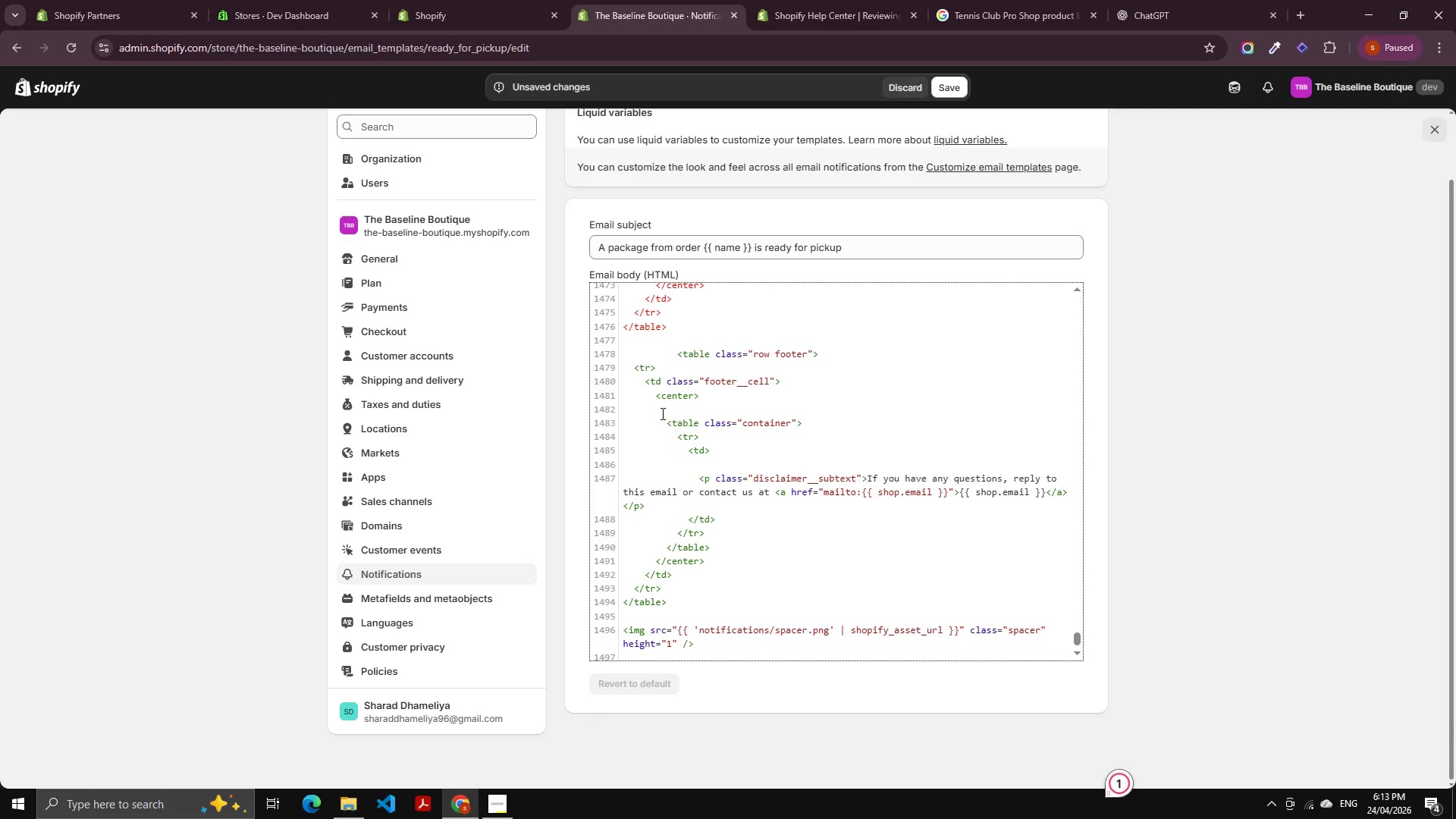 
left_click_drag(start_coordinate=[661, 422], to_coordinate=[720, 551])
 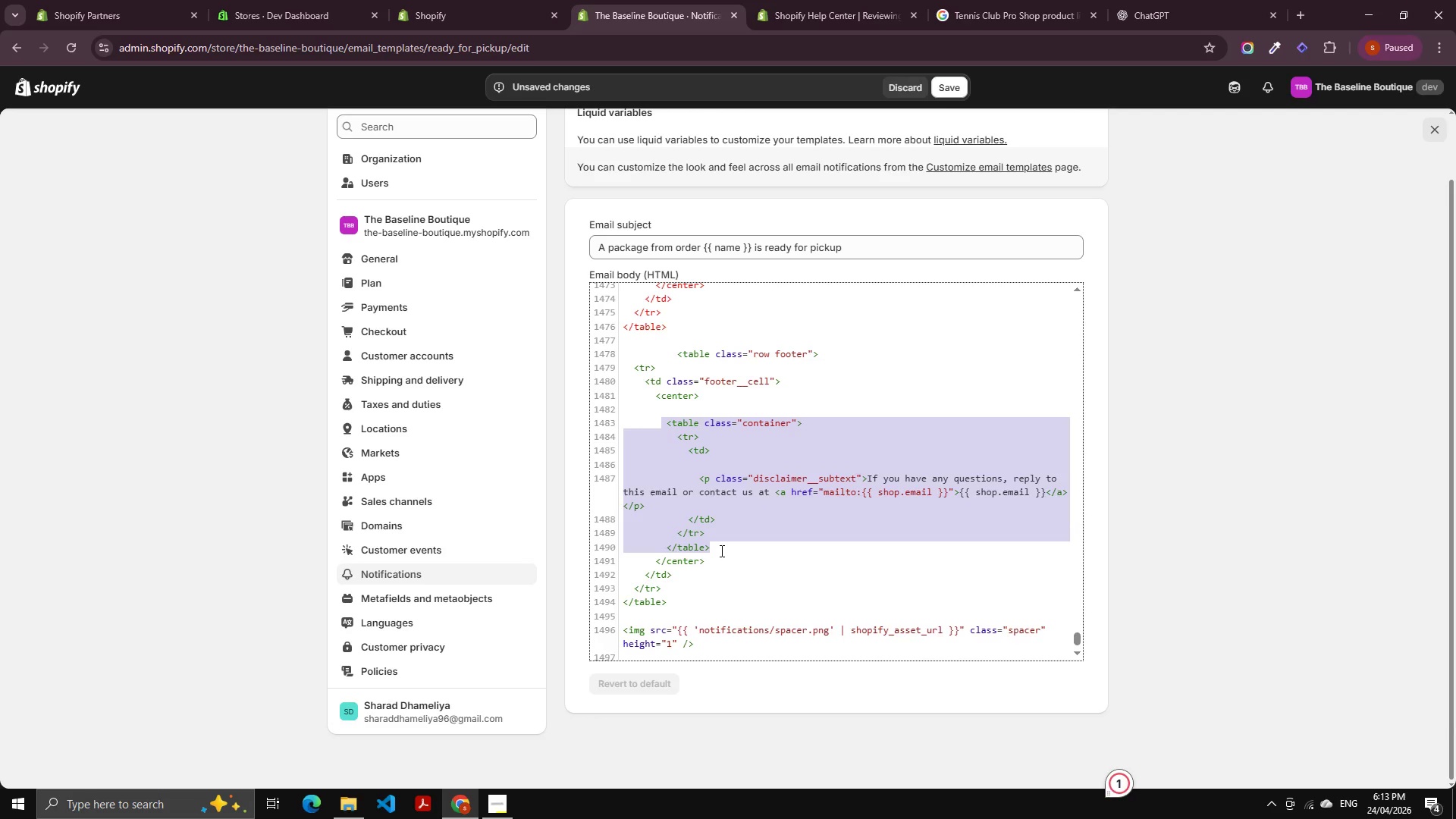 
key(Control+C)
 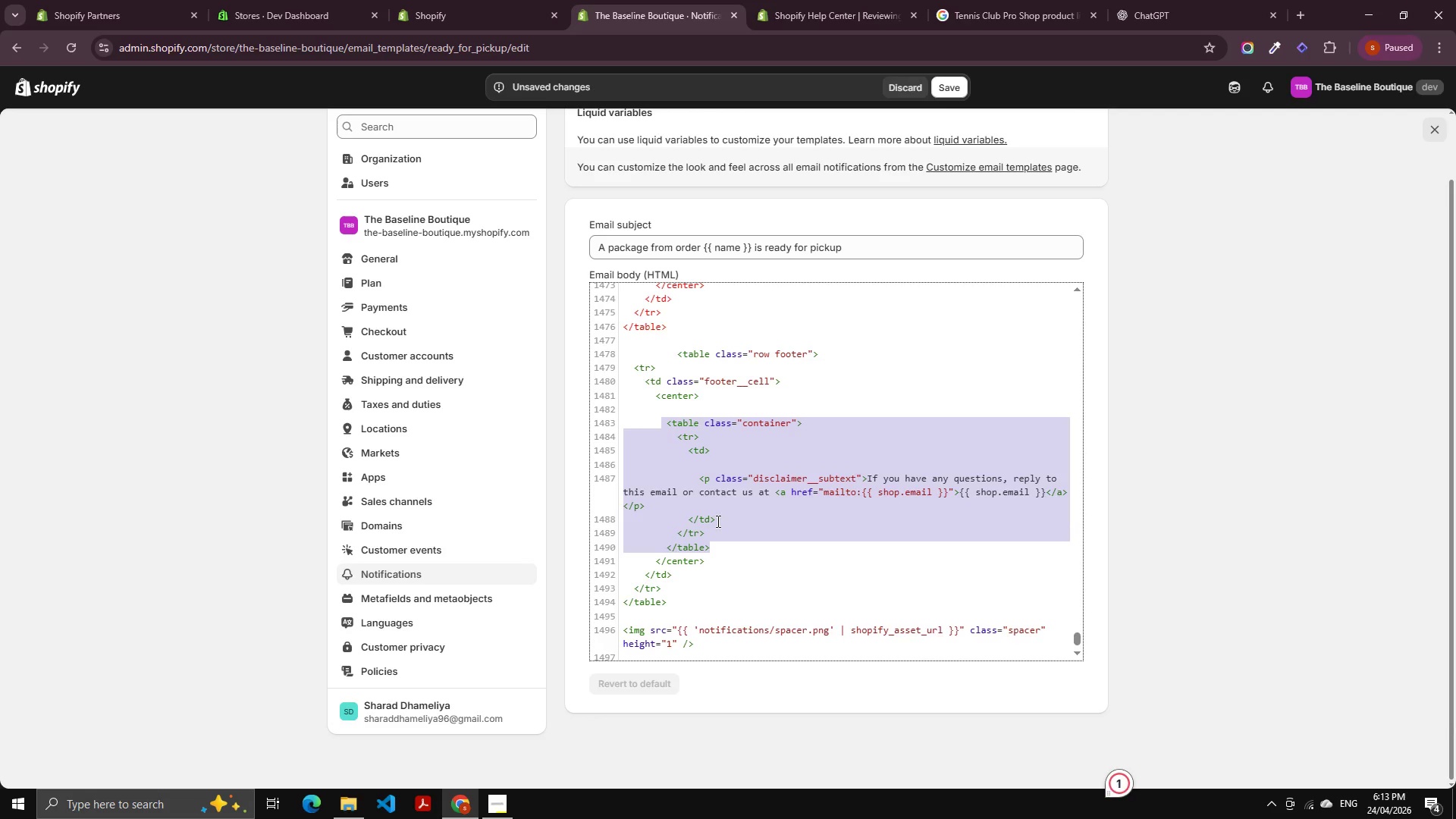 
key(Control+C)
 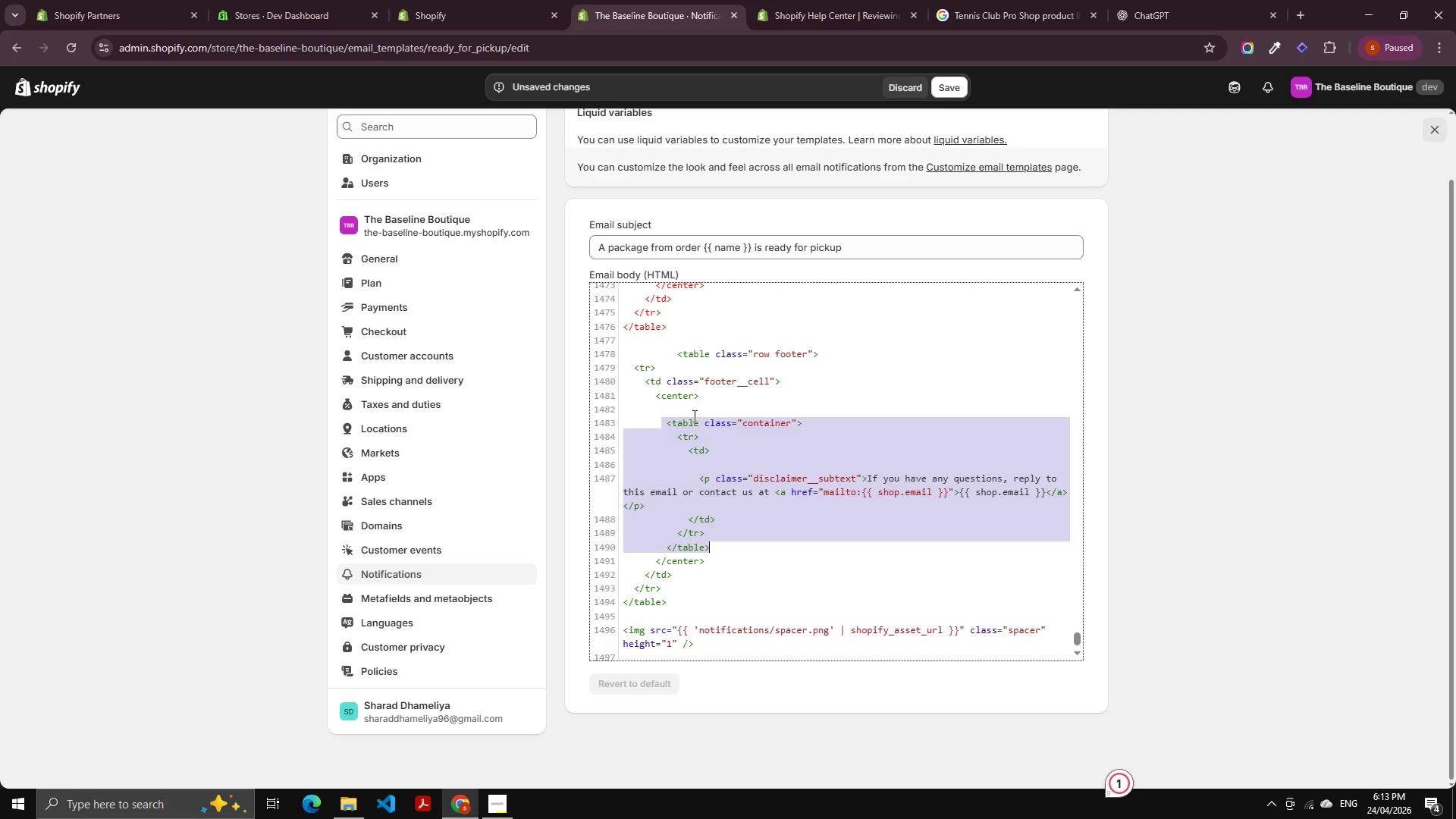 
left_click([685, 406])
 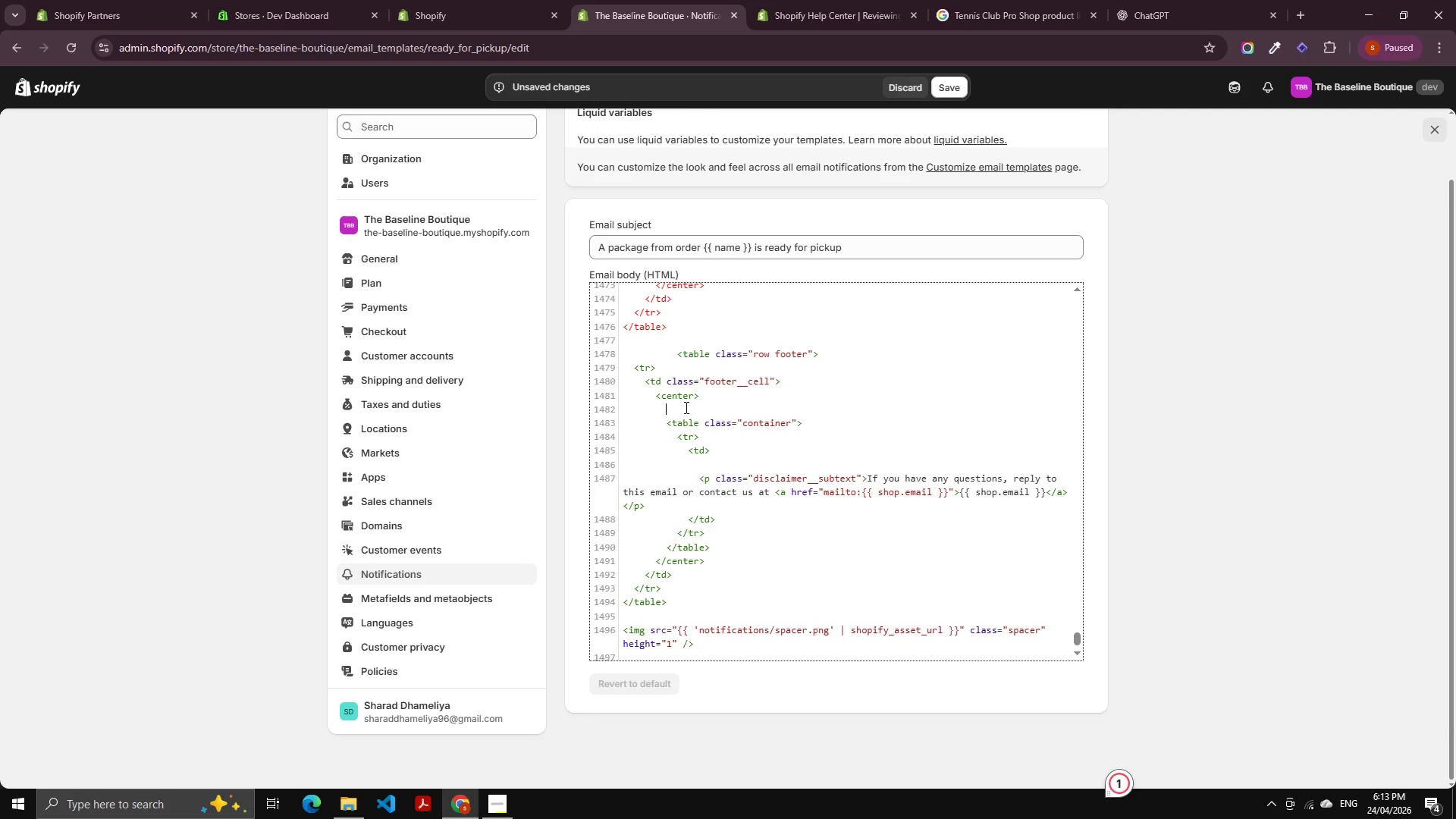 
key(Control+V)
 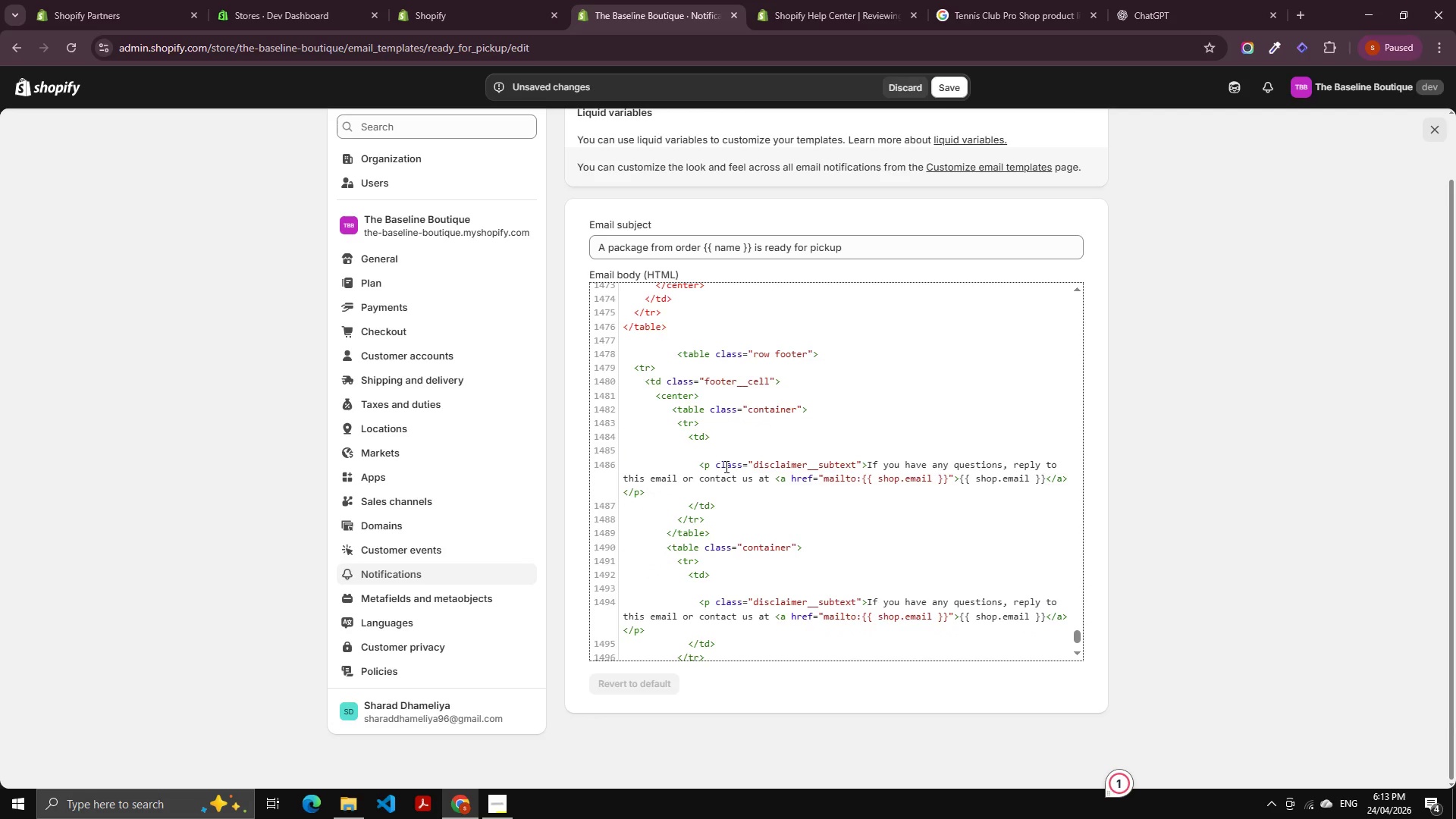 
left_click_drag(start_coordinate=[696, 463], to_coordinate=[703, 490])
 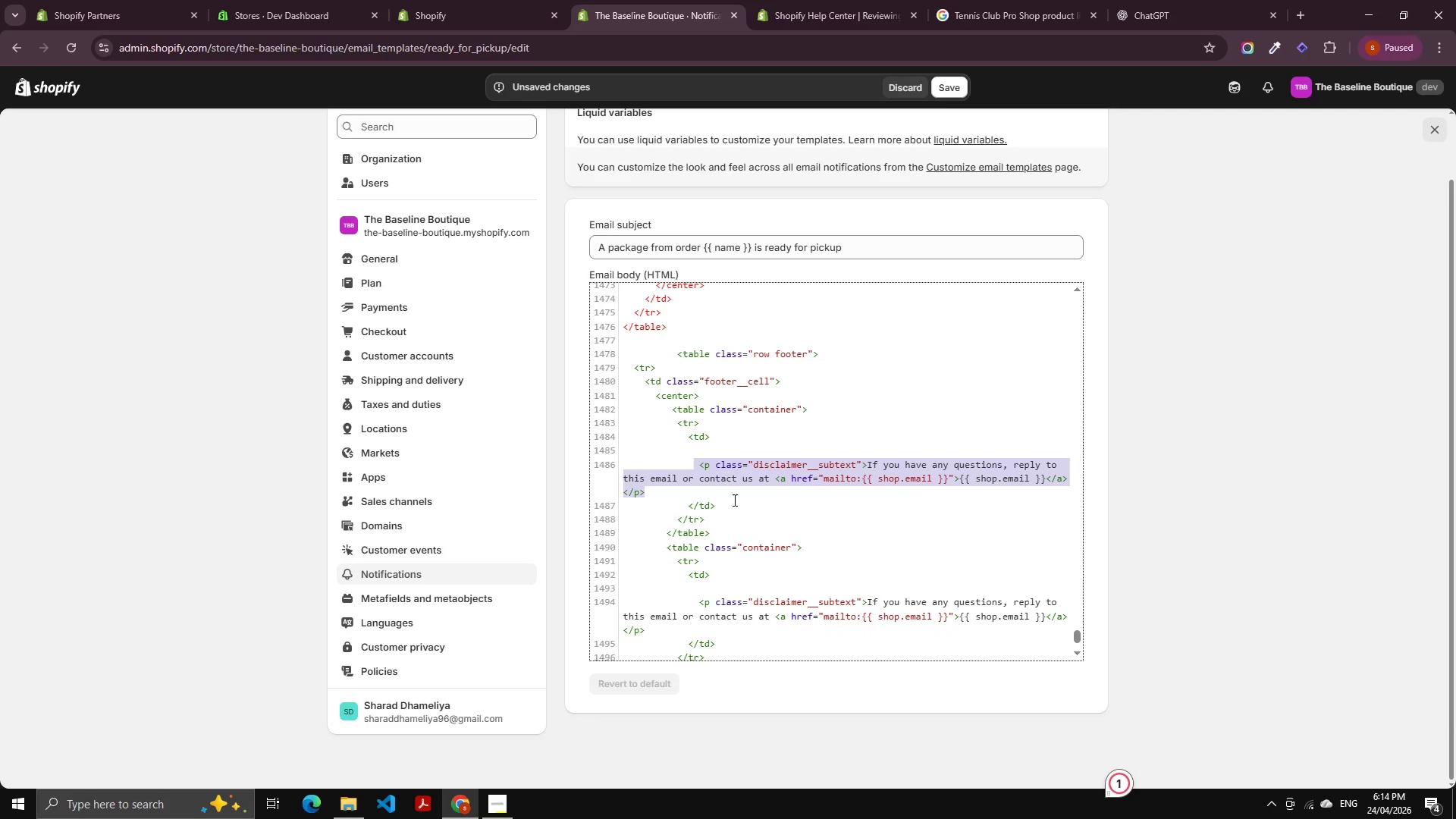 
left_click([733, 500])
 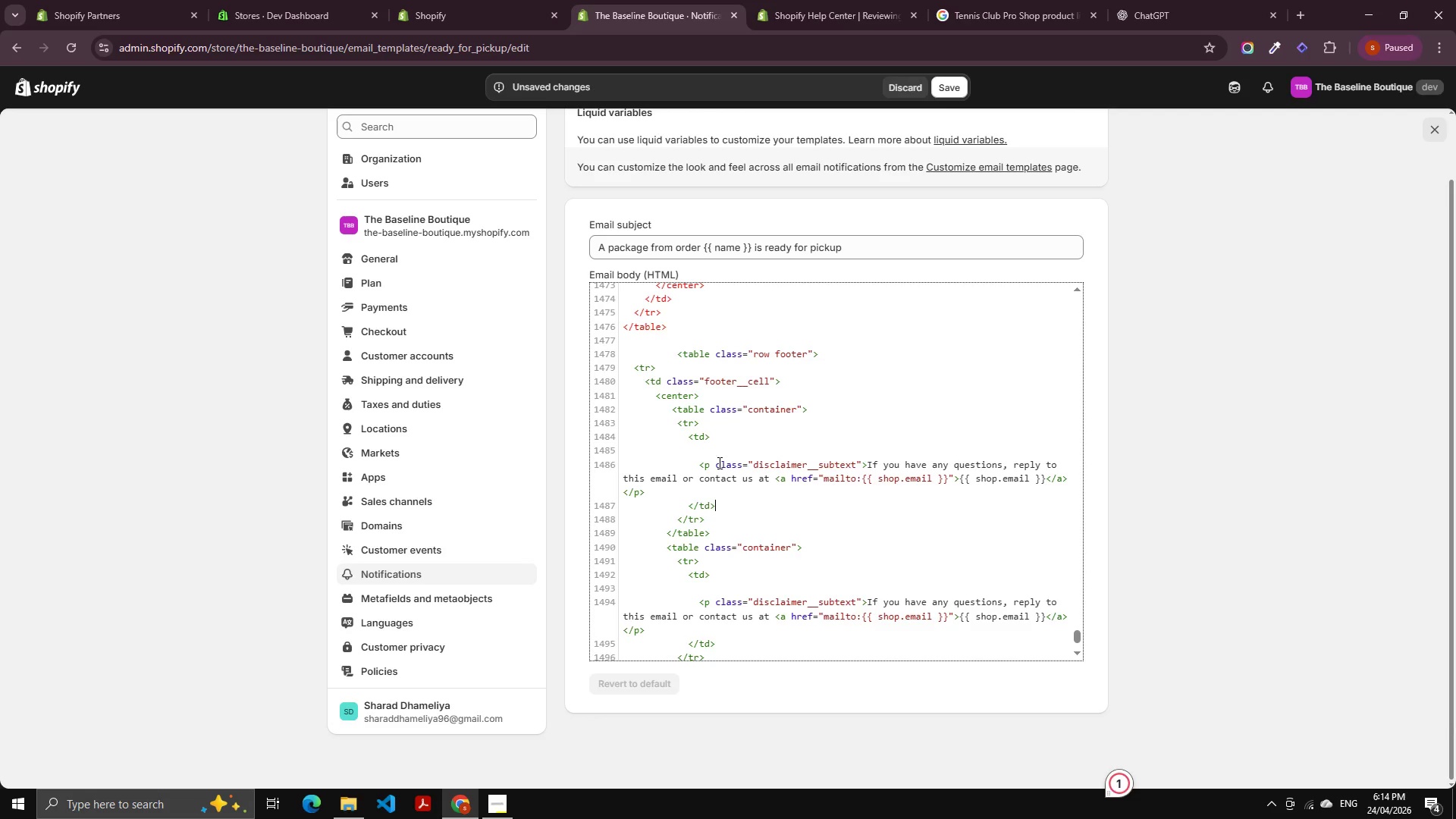 
left_click_drag(start_coordinate=[714, 461], to_coordinate=[859, 463])
 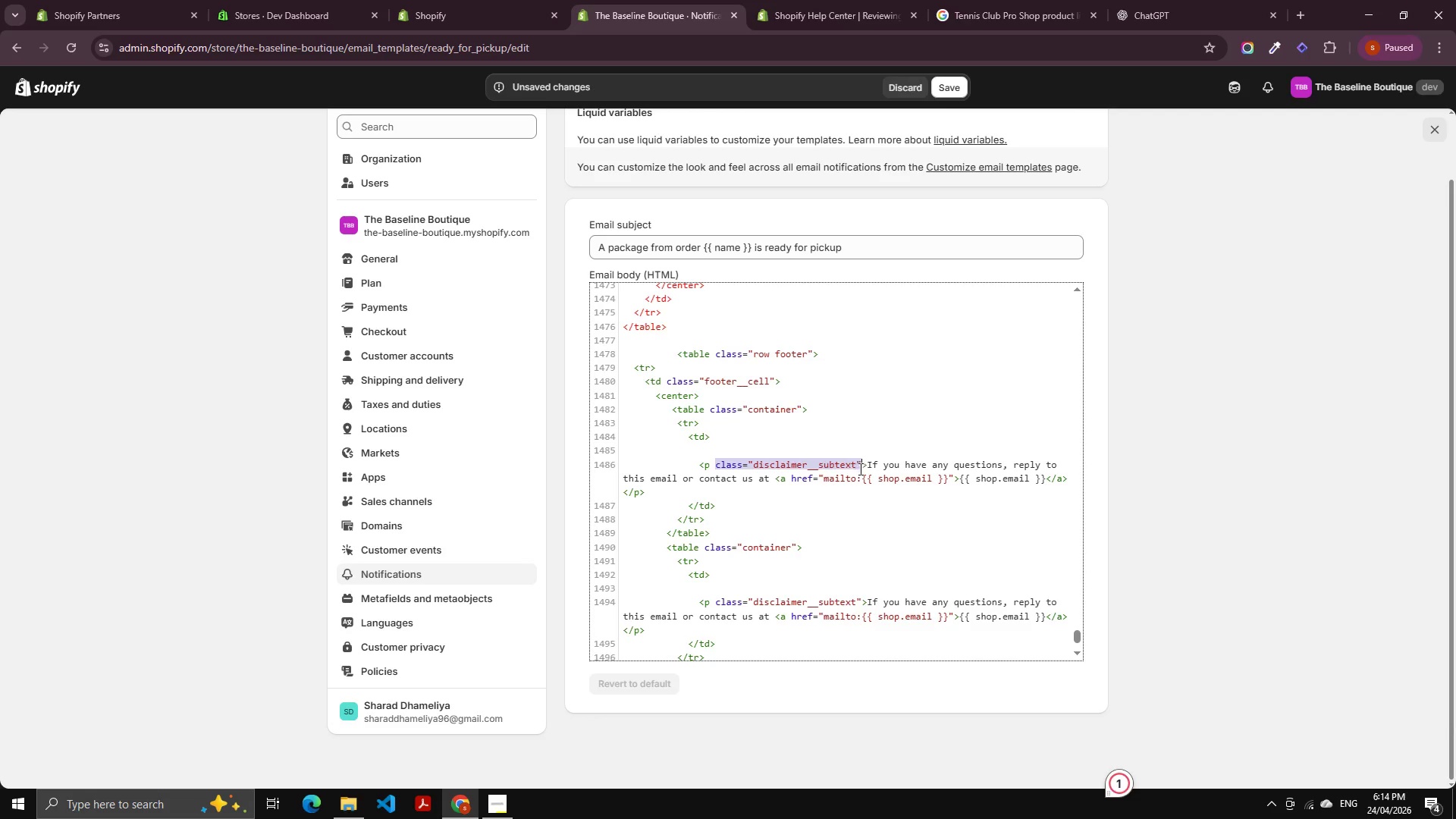 
key(Backspace)
 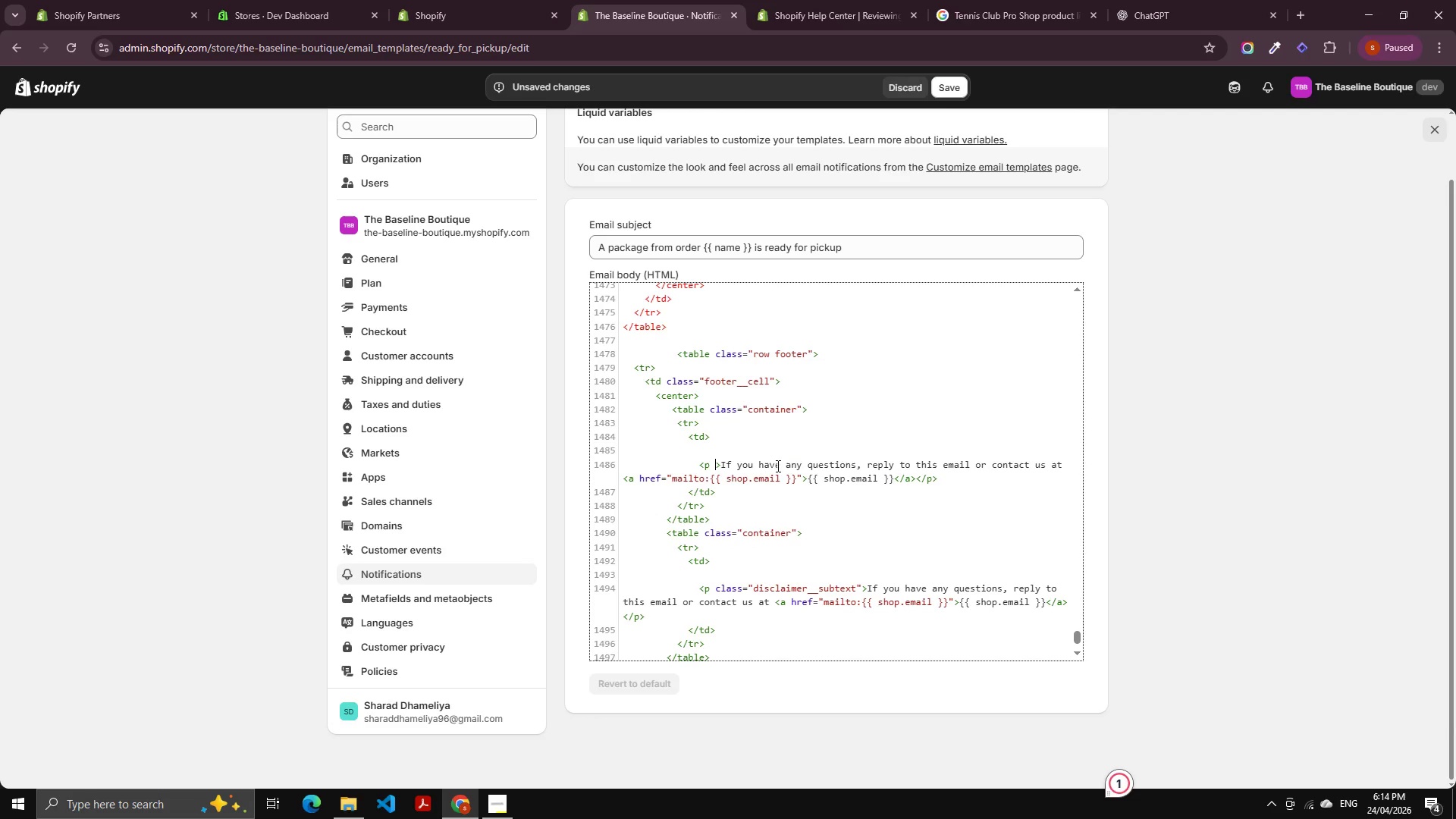 
key(Backspace)
 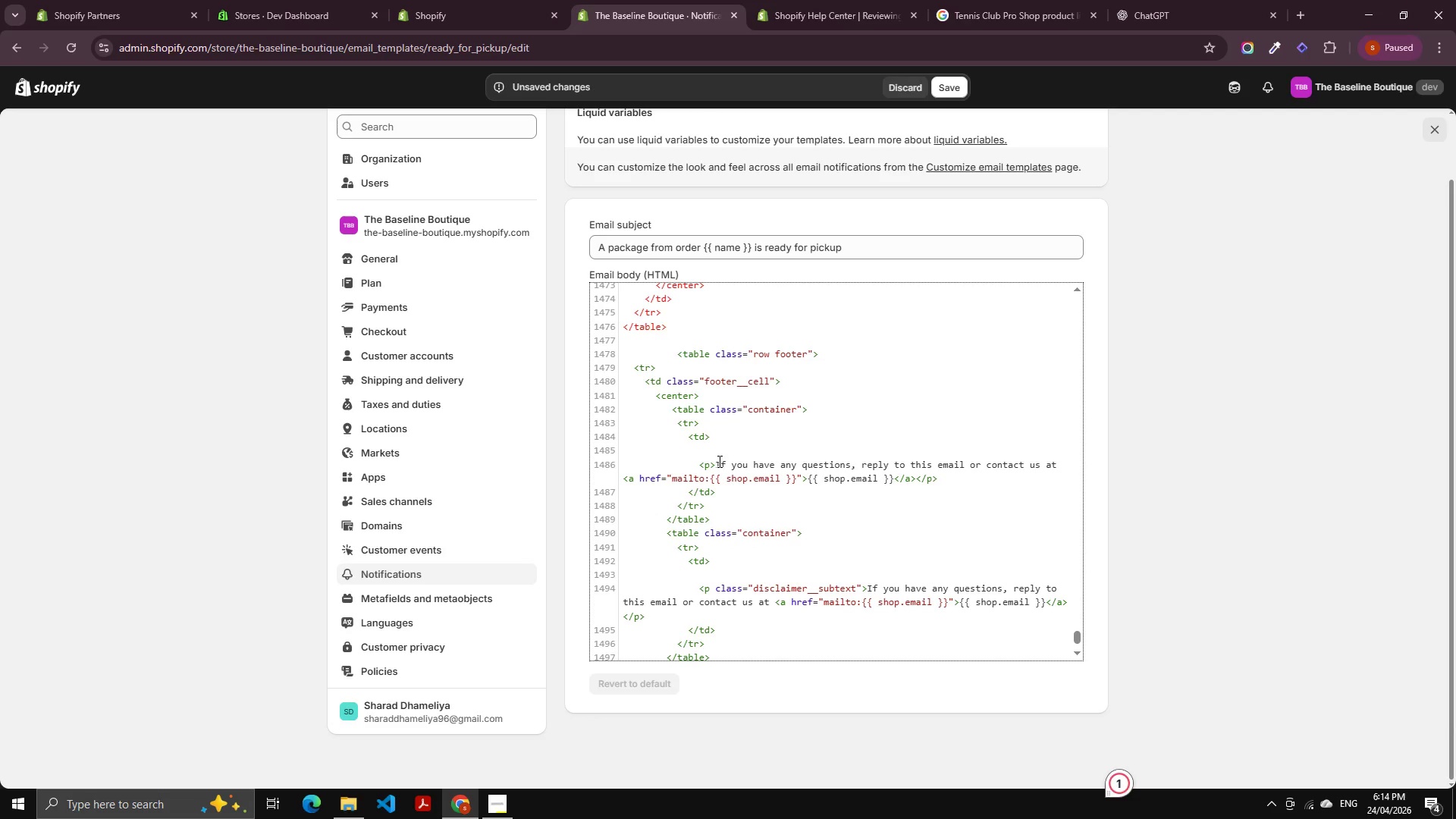 
left_click_drag(start_coordinate=[716, 461], to_coordinate=[918, 480])
 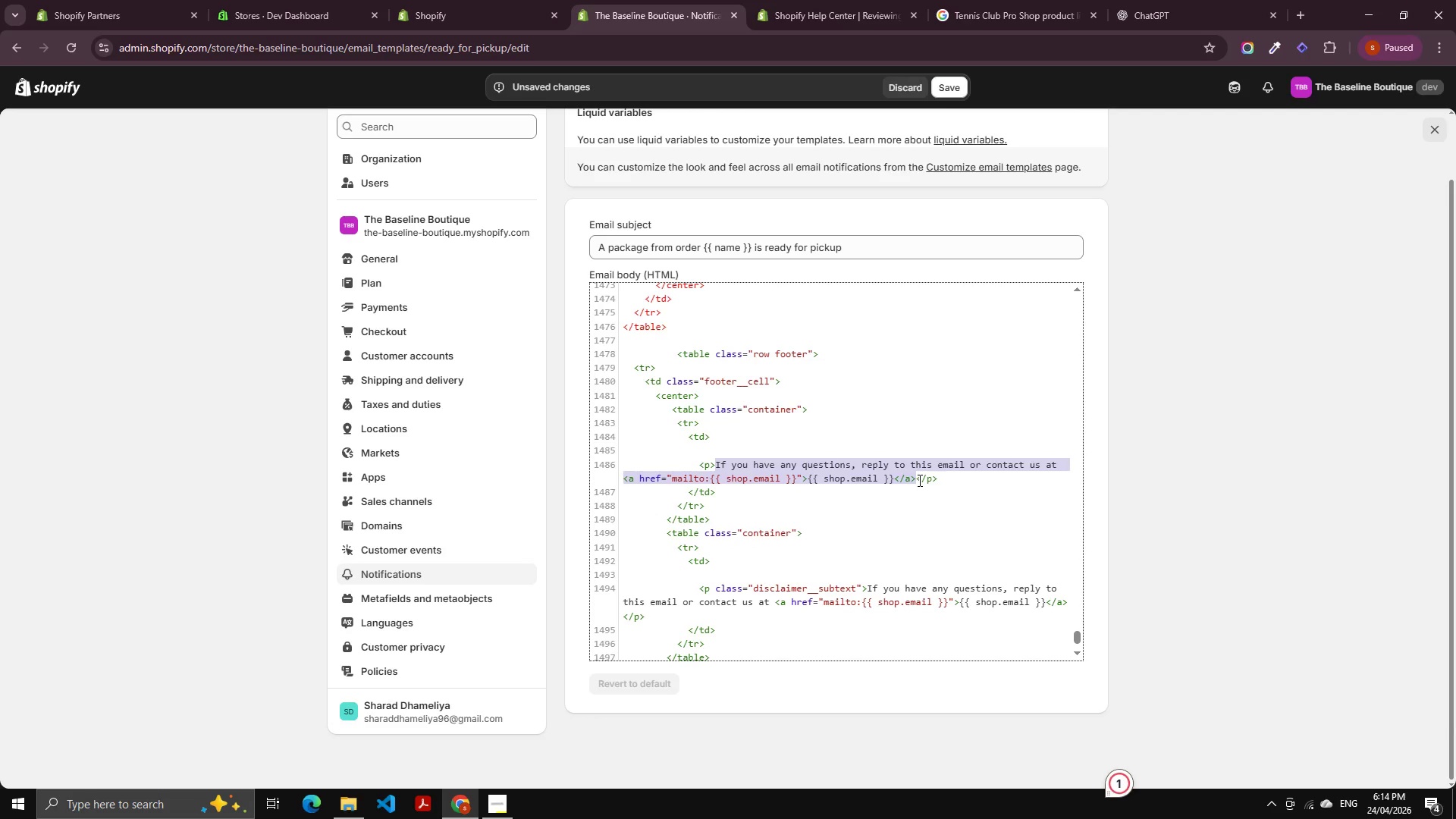 
key(Backspace)
 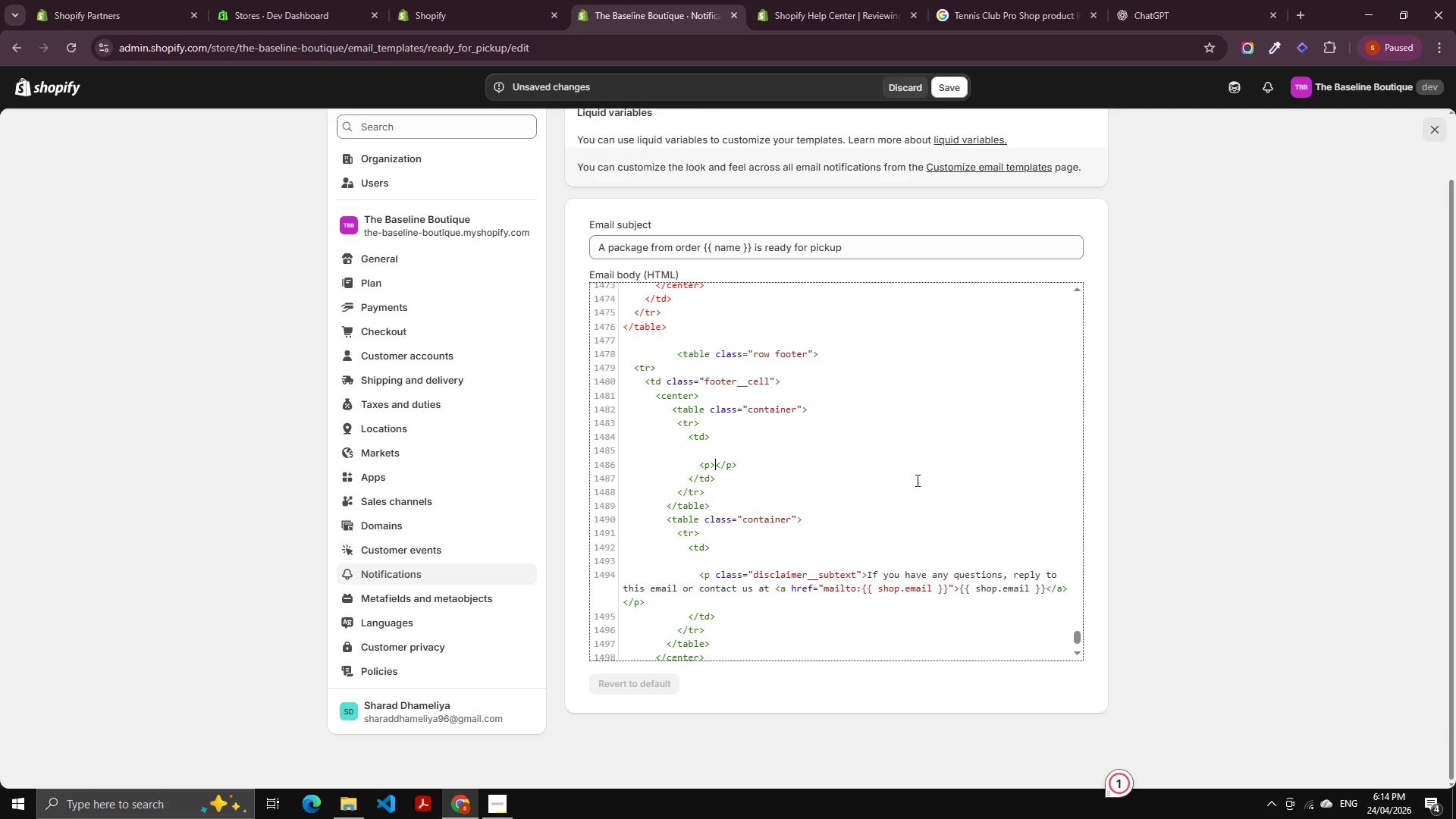 
key(Enter)
 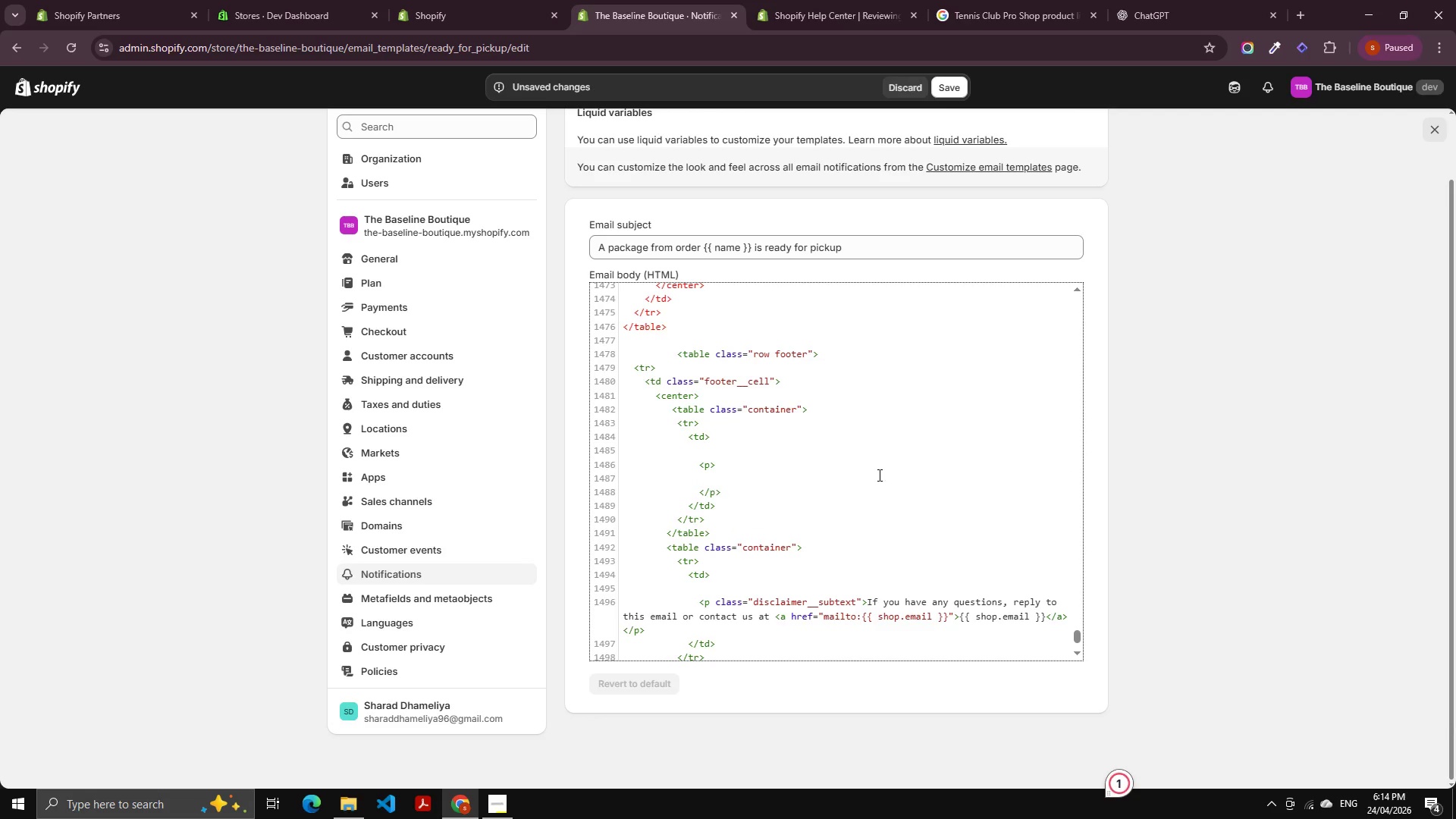 
key(Meta+V)
 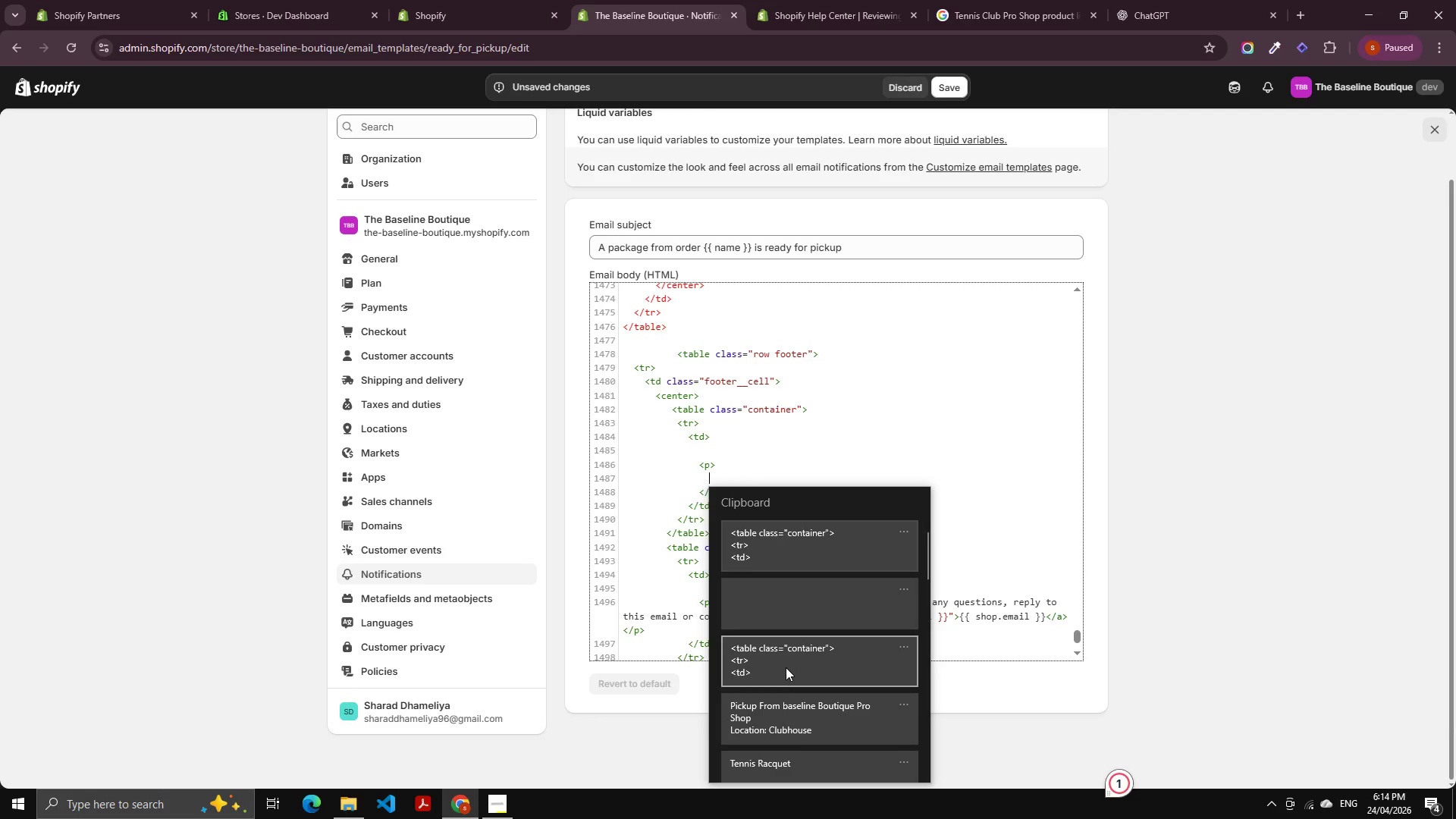 
key(Control+ControlLeft)
 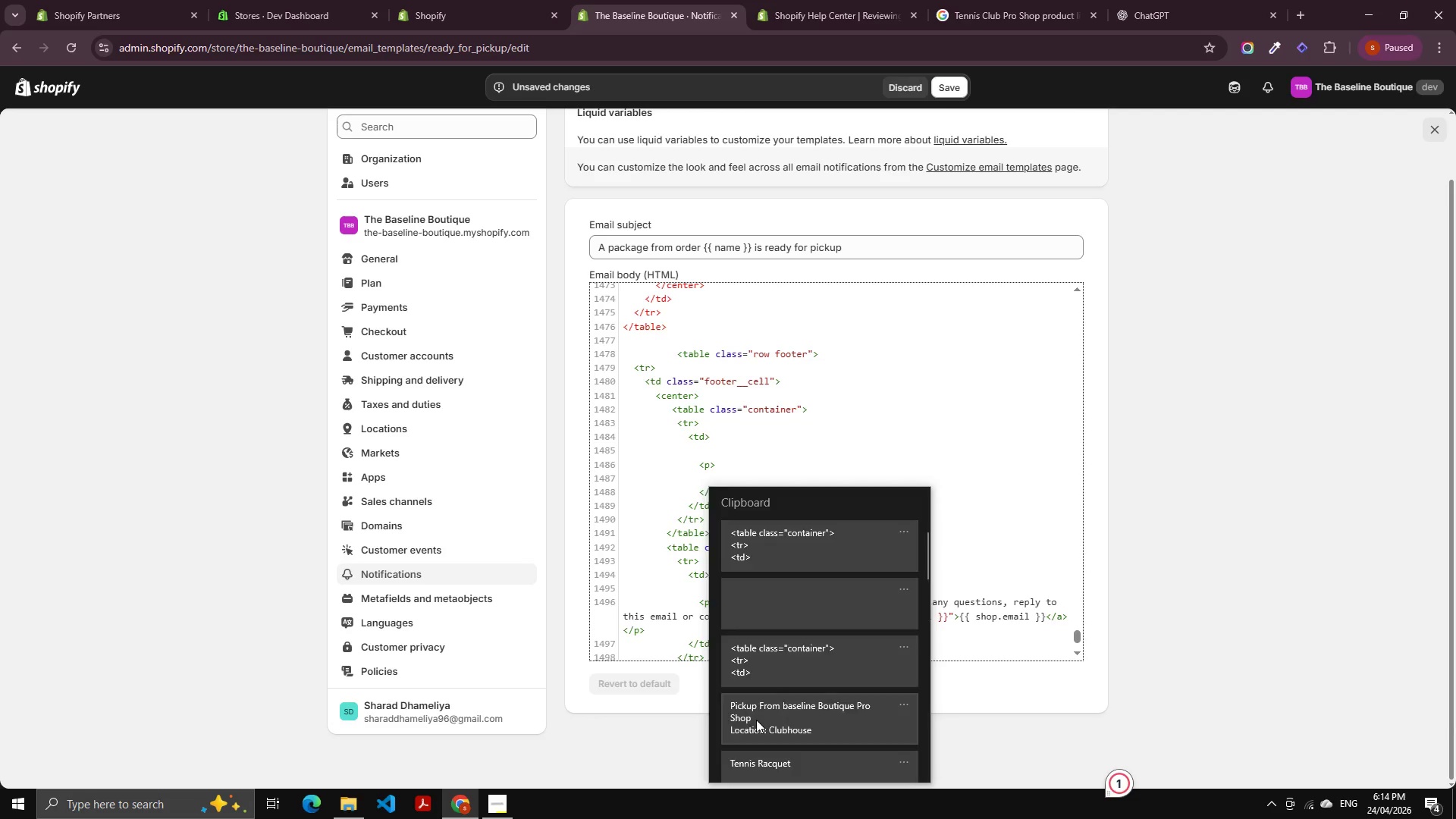 
key(Control+V)
 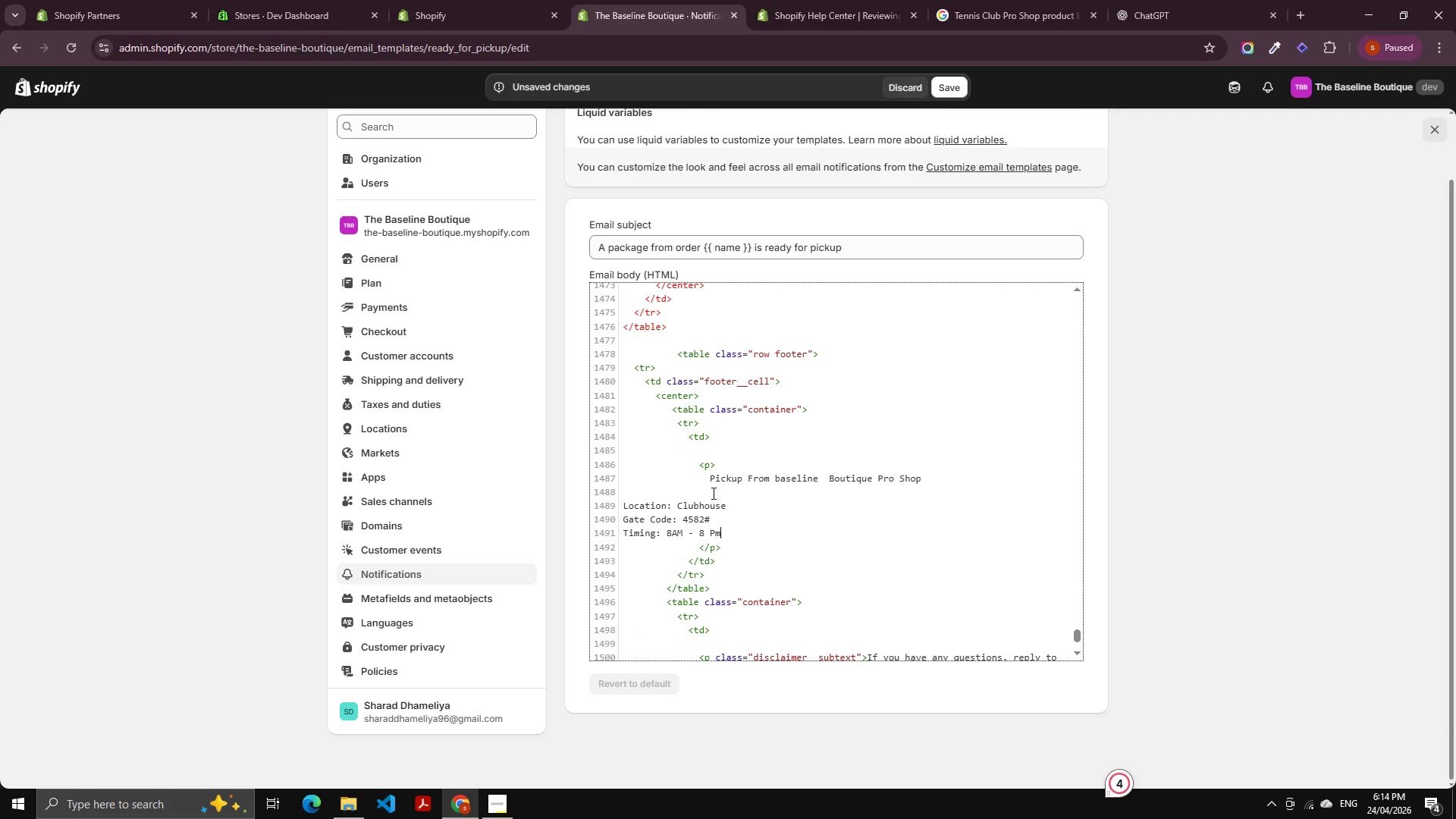 
left_click_drag(start_coordinate=[692, 492], to_coordinate=[935, 478])
 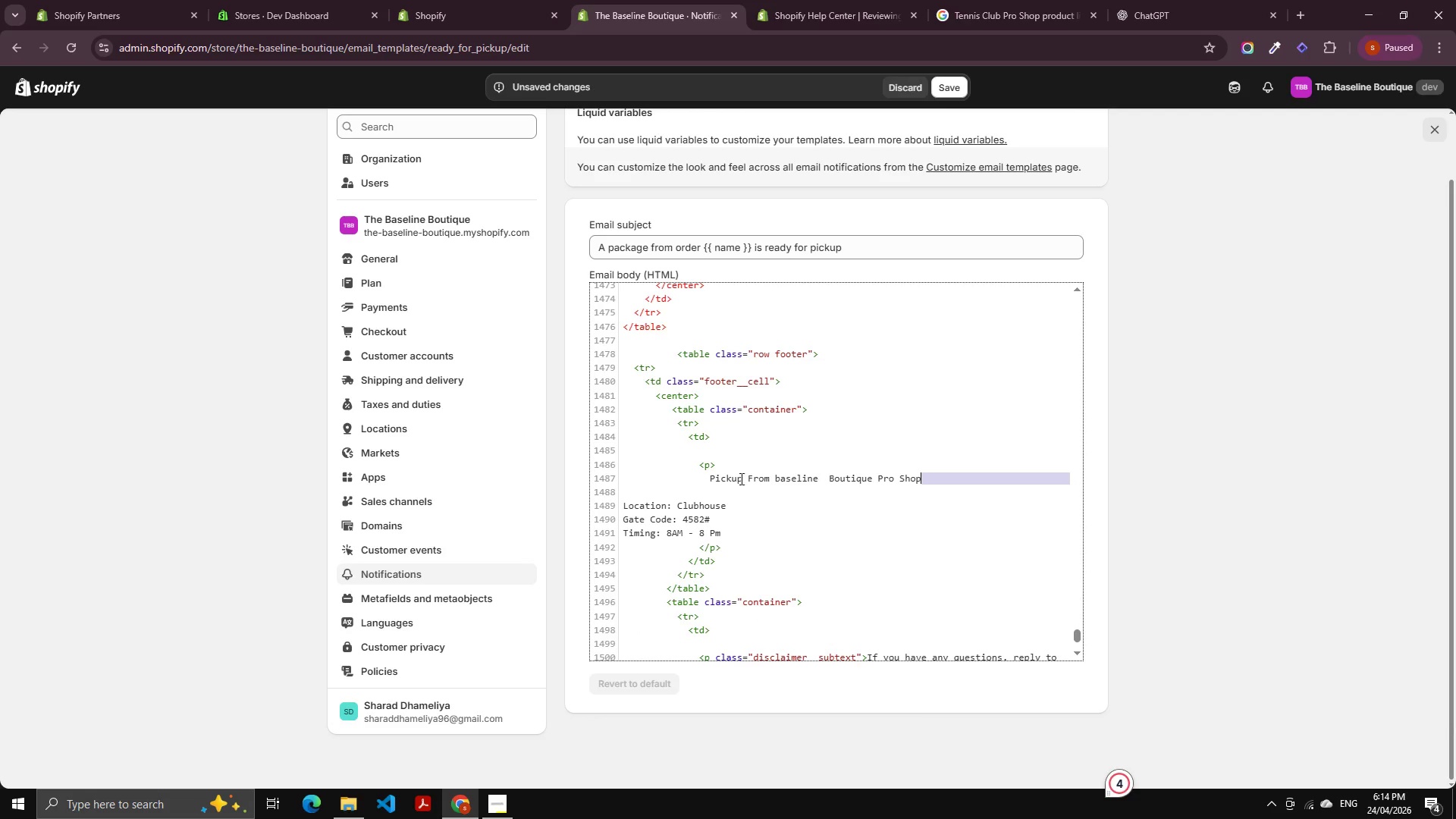 
left_click([708, 471])
 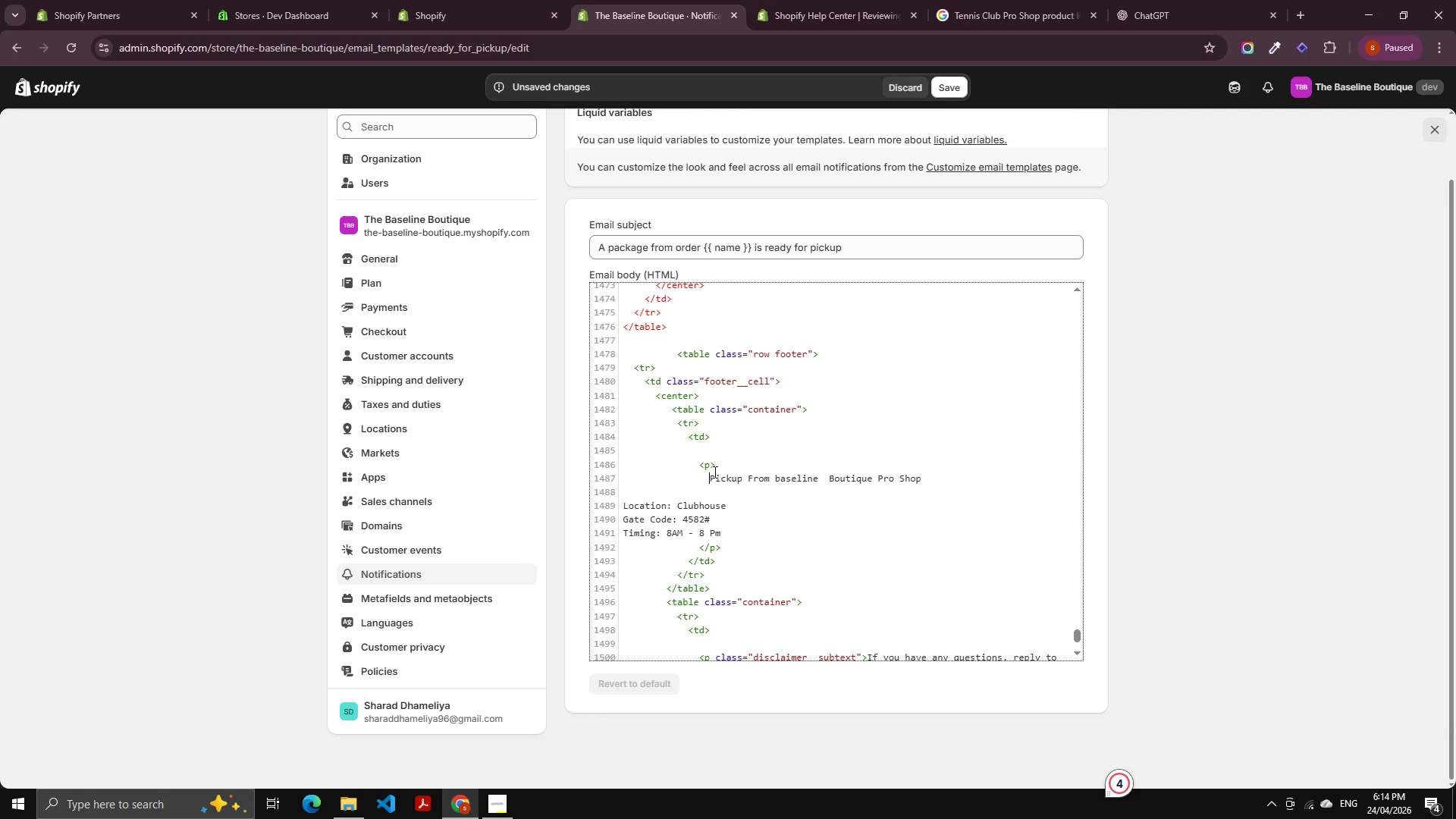 
key(Backspace)
 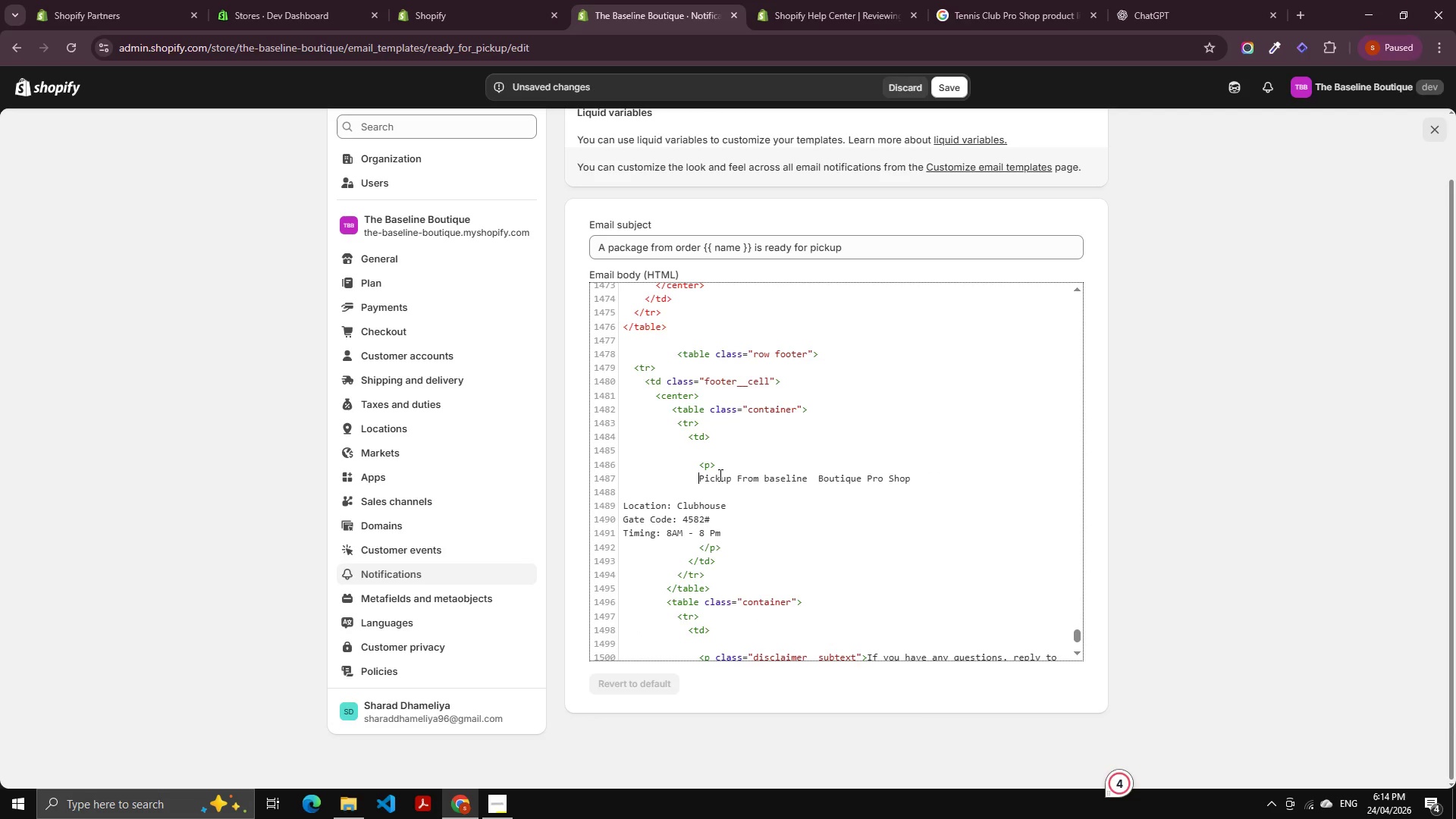 
key(Backspace)
 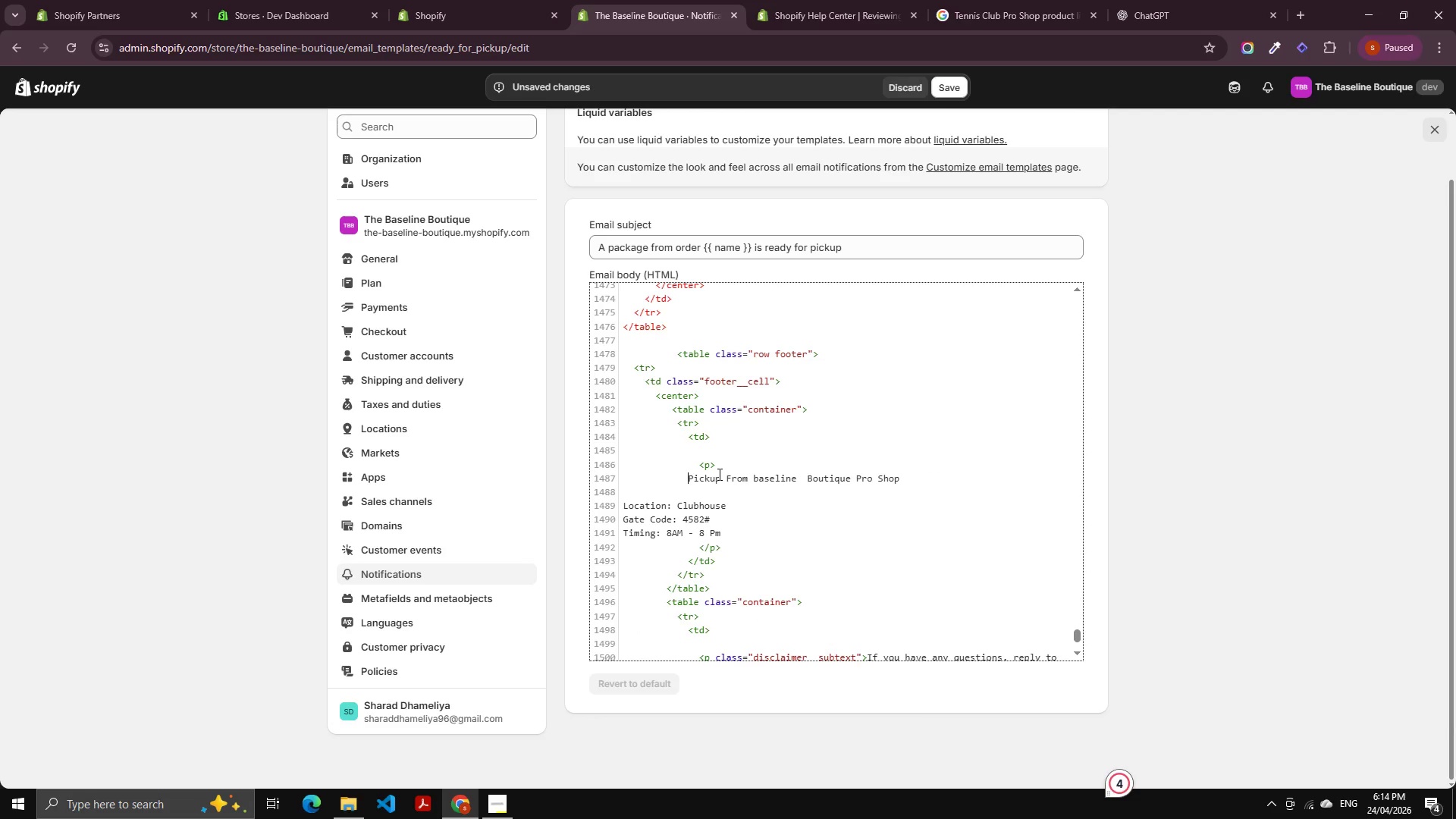 
key(Backspace)
 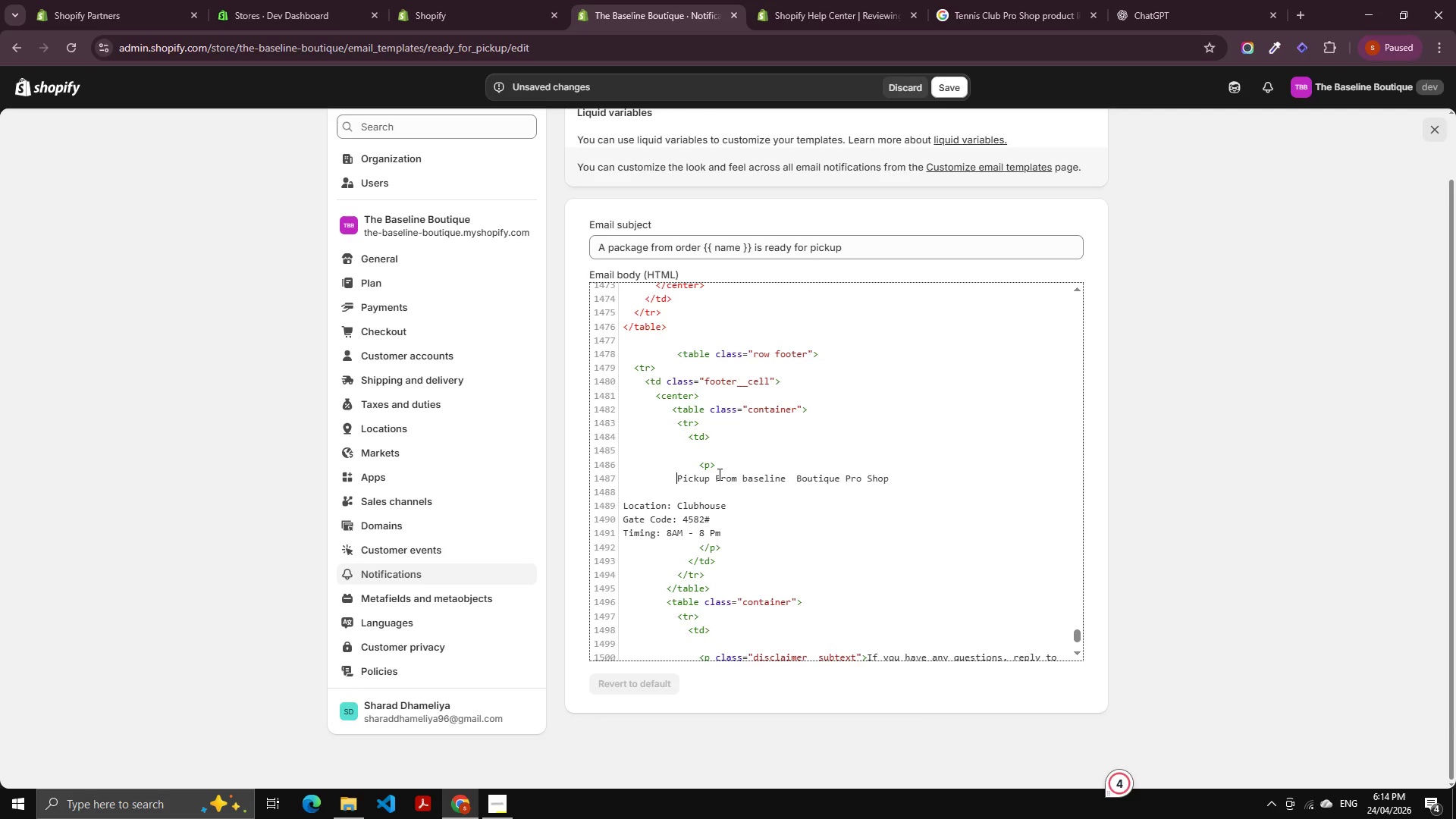 
key(Backspace)
 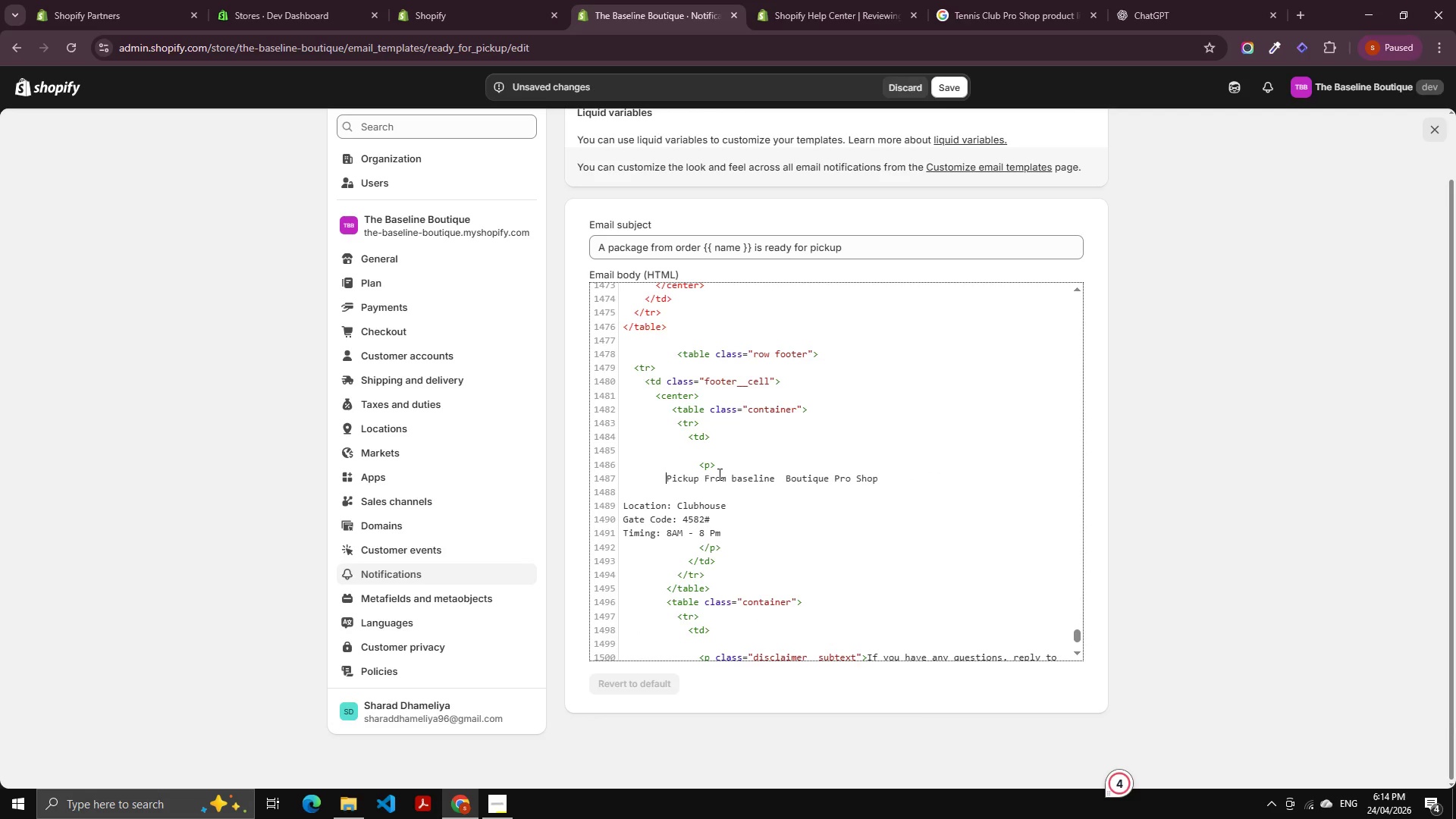 
key(Backspace)
 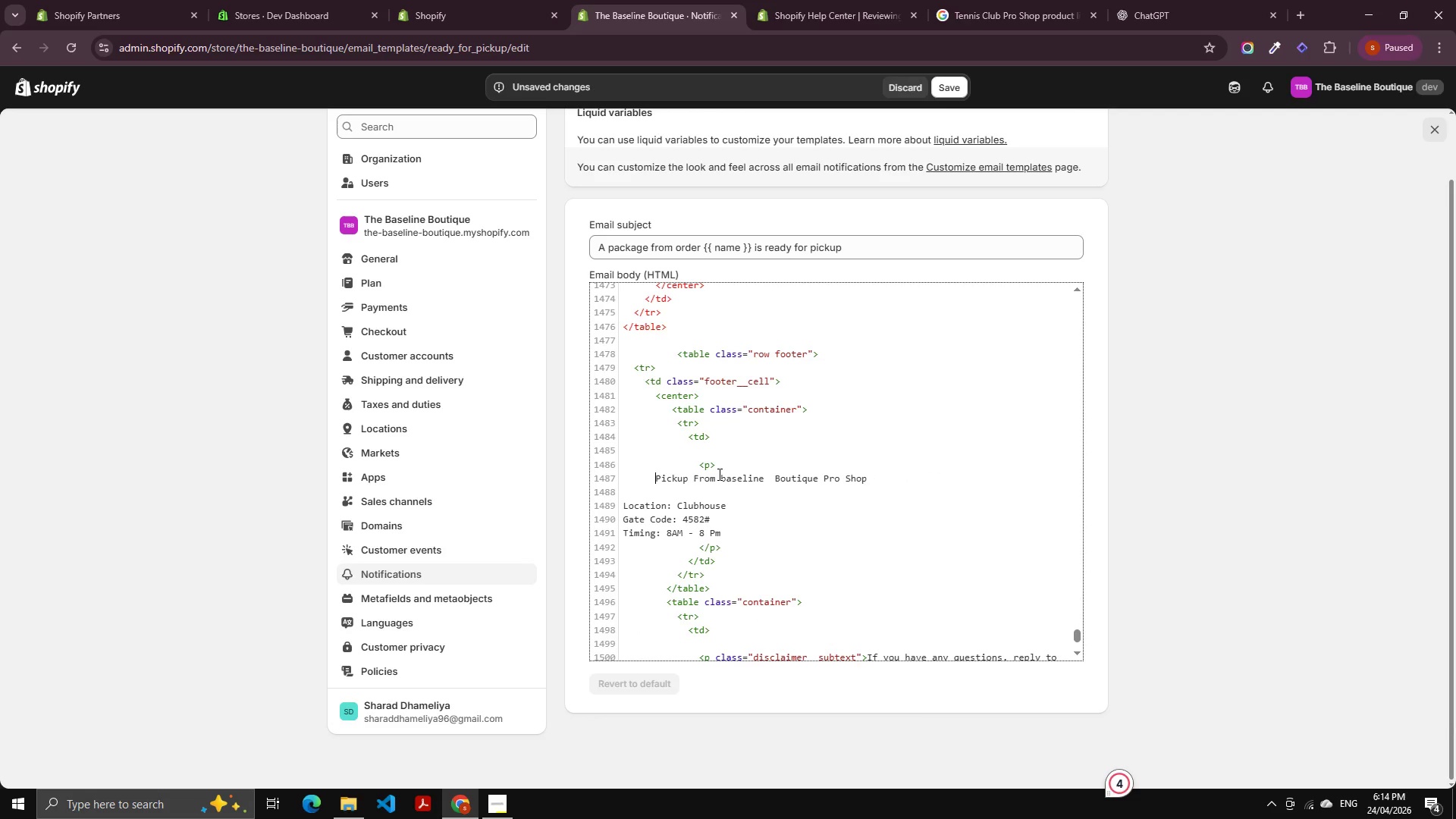 
key(Backspace)
 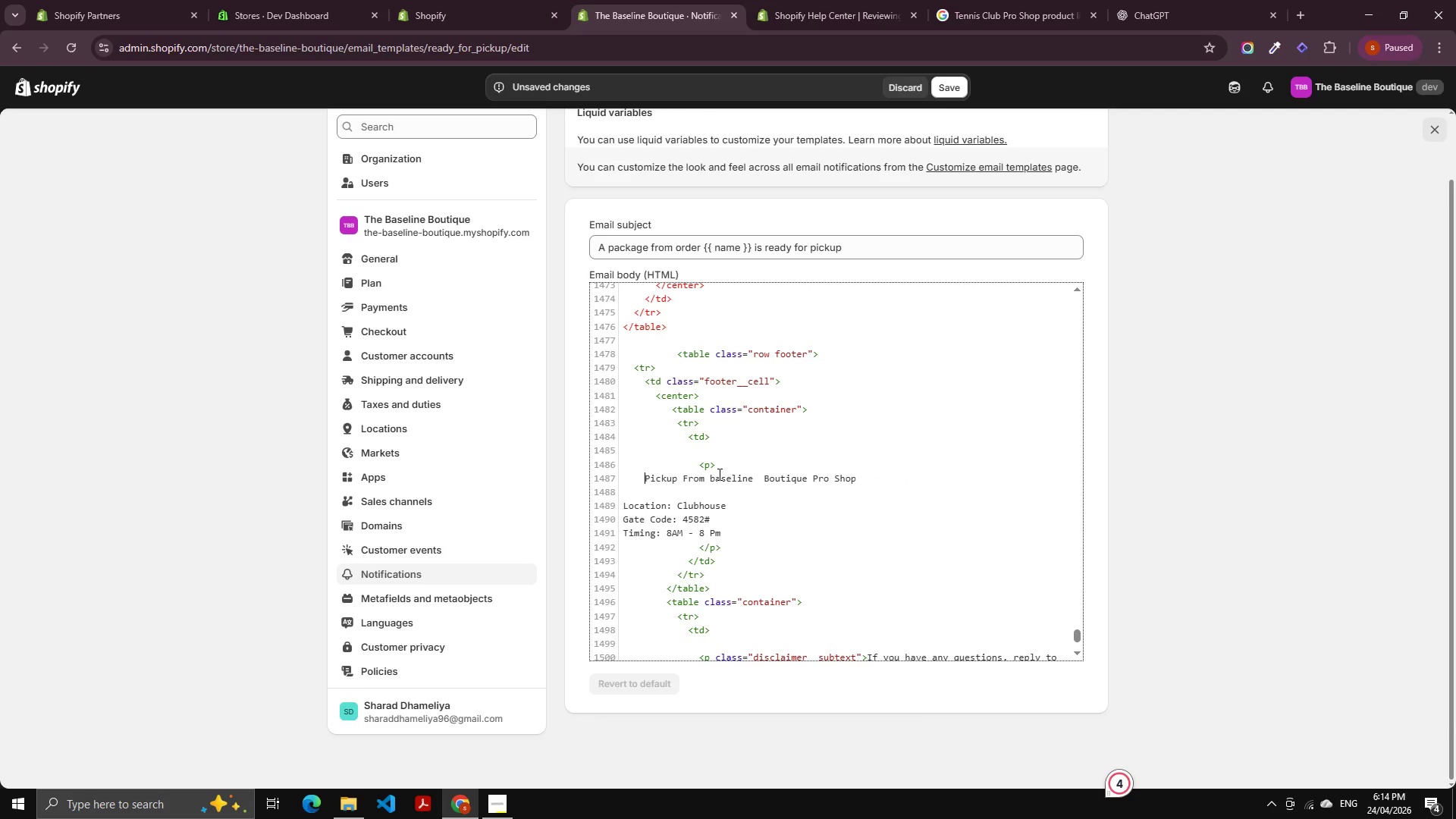 
key(Backspace)
 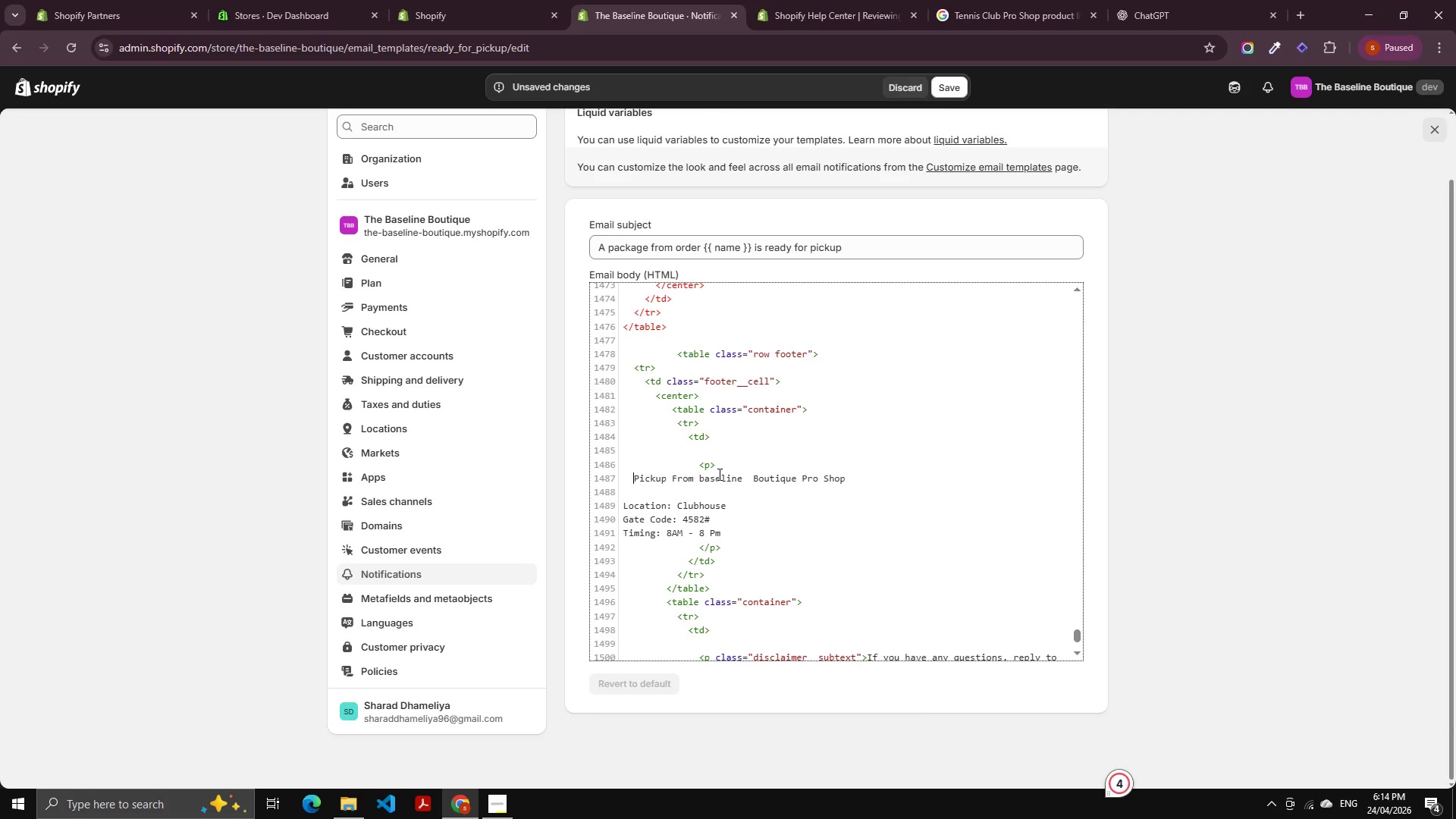 
key(Backspace)
 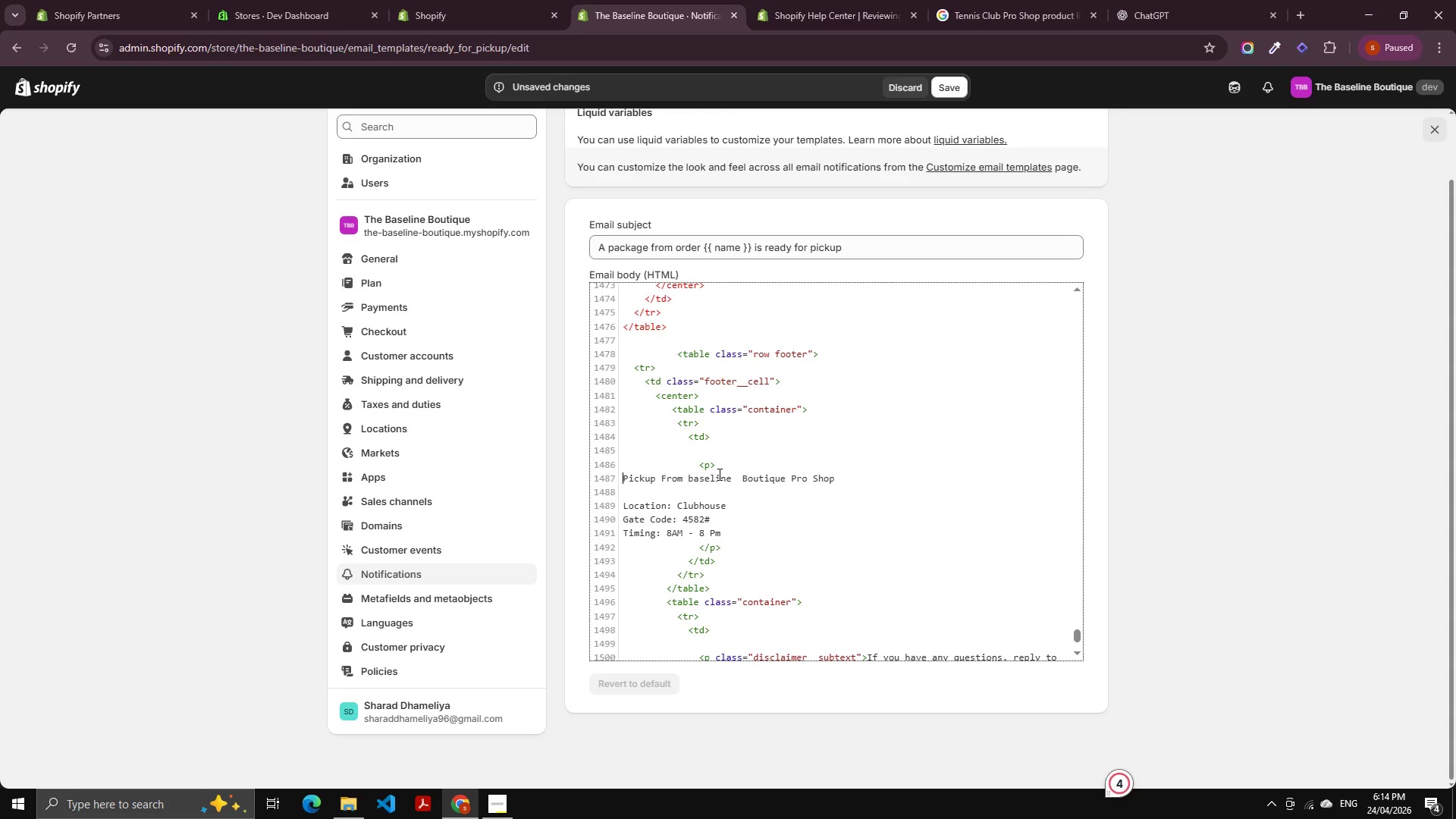 
key(Backspace)
 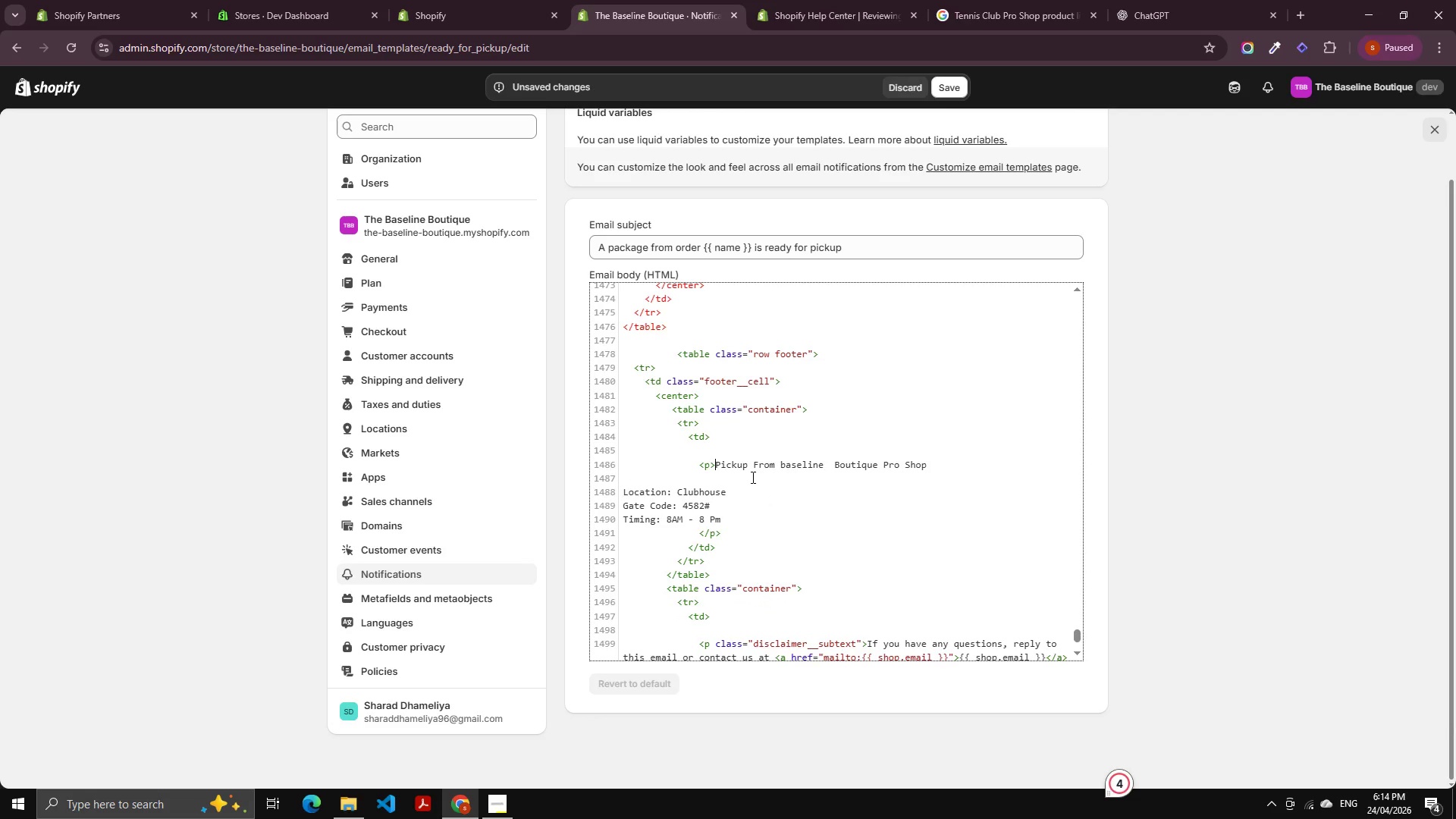 
wait(6.83)
 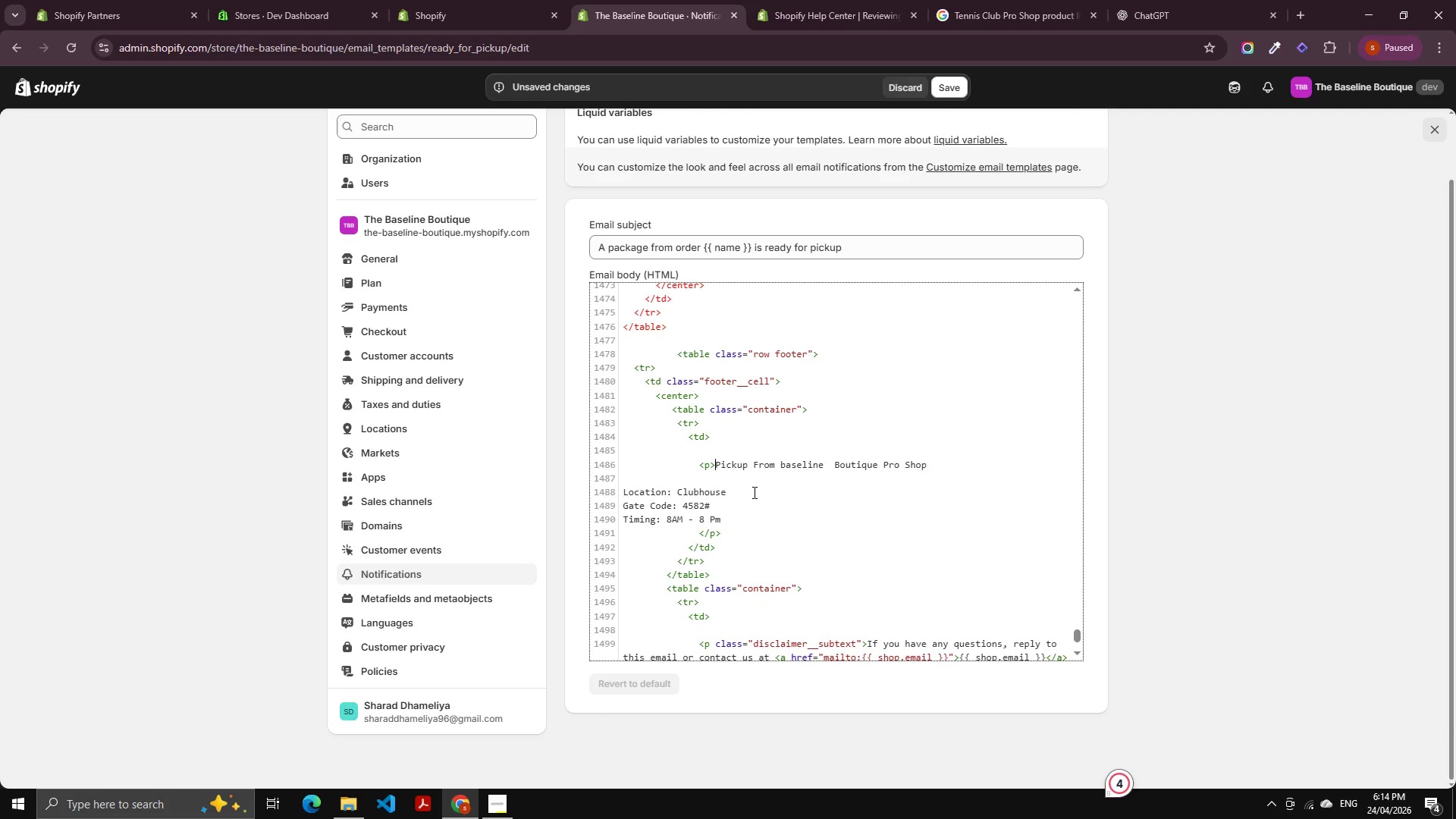 
key(Control+Z)
 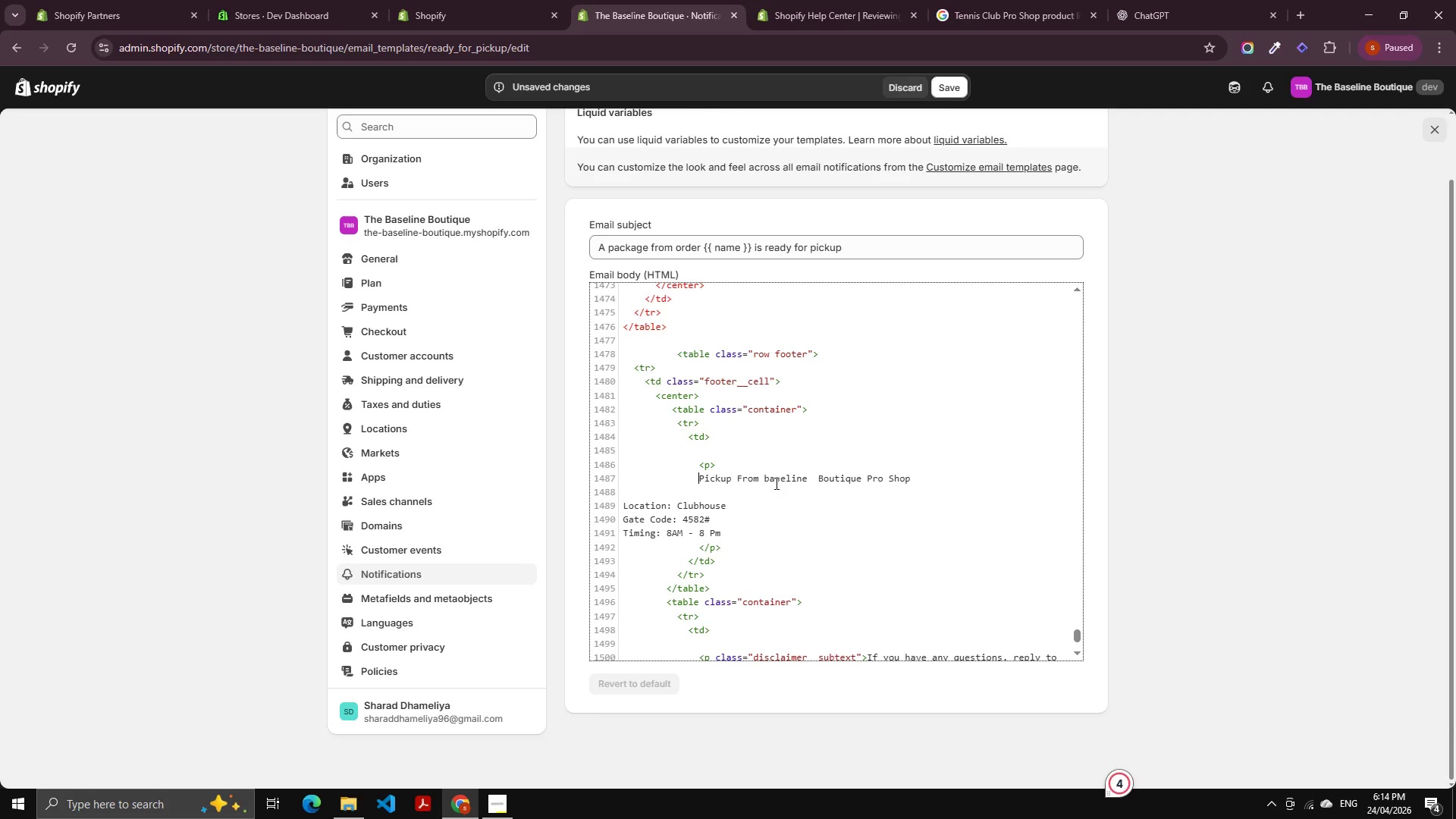 
key(Control+Z)
 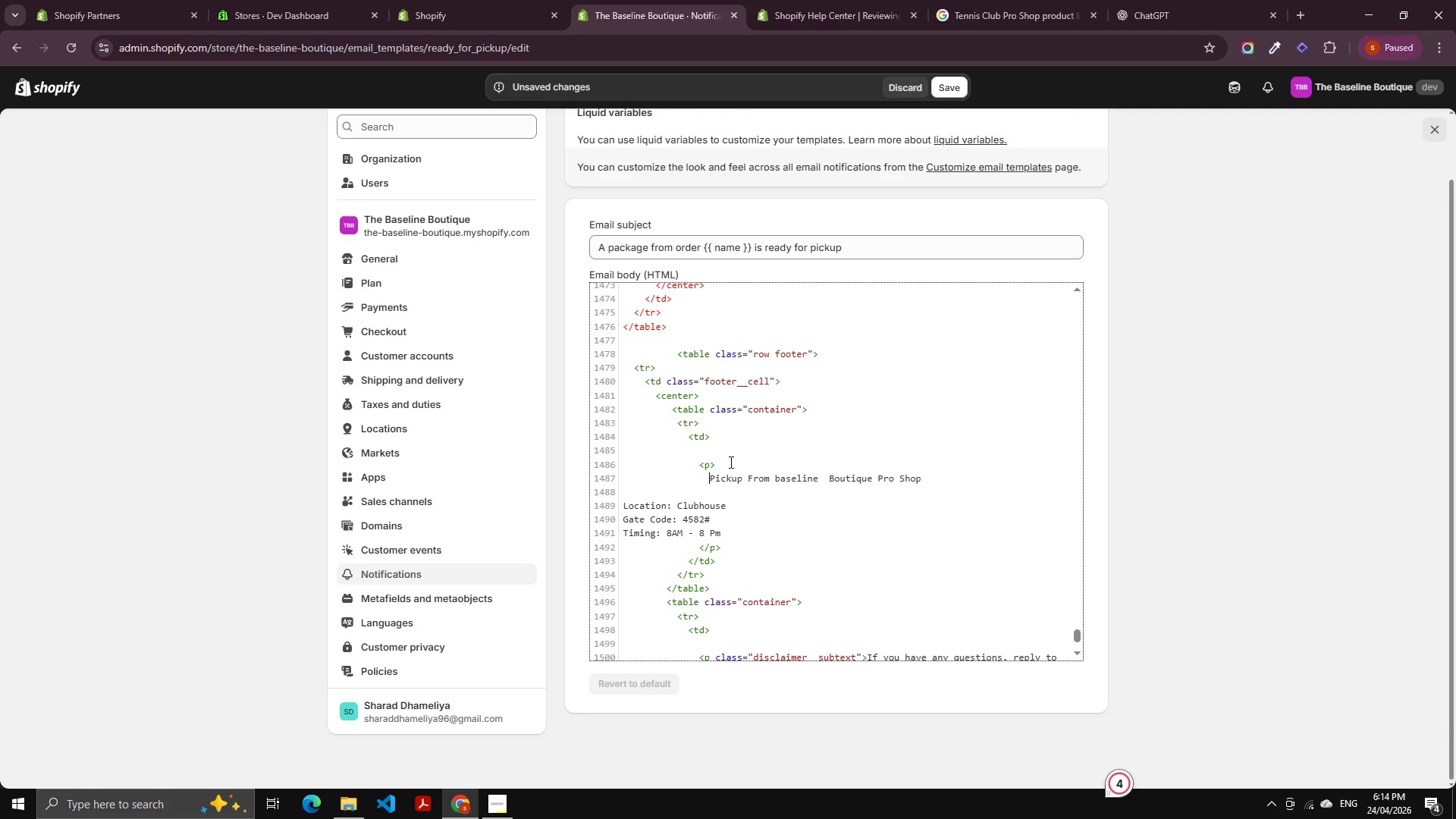 
left_click_drag(start_coordinate=[728, 462], to_coordinate=[693, 459])
 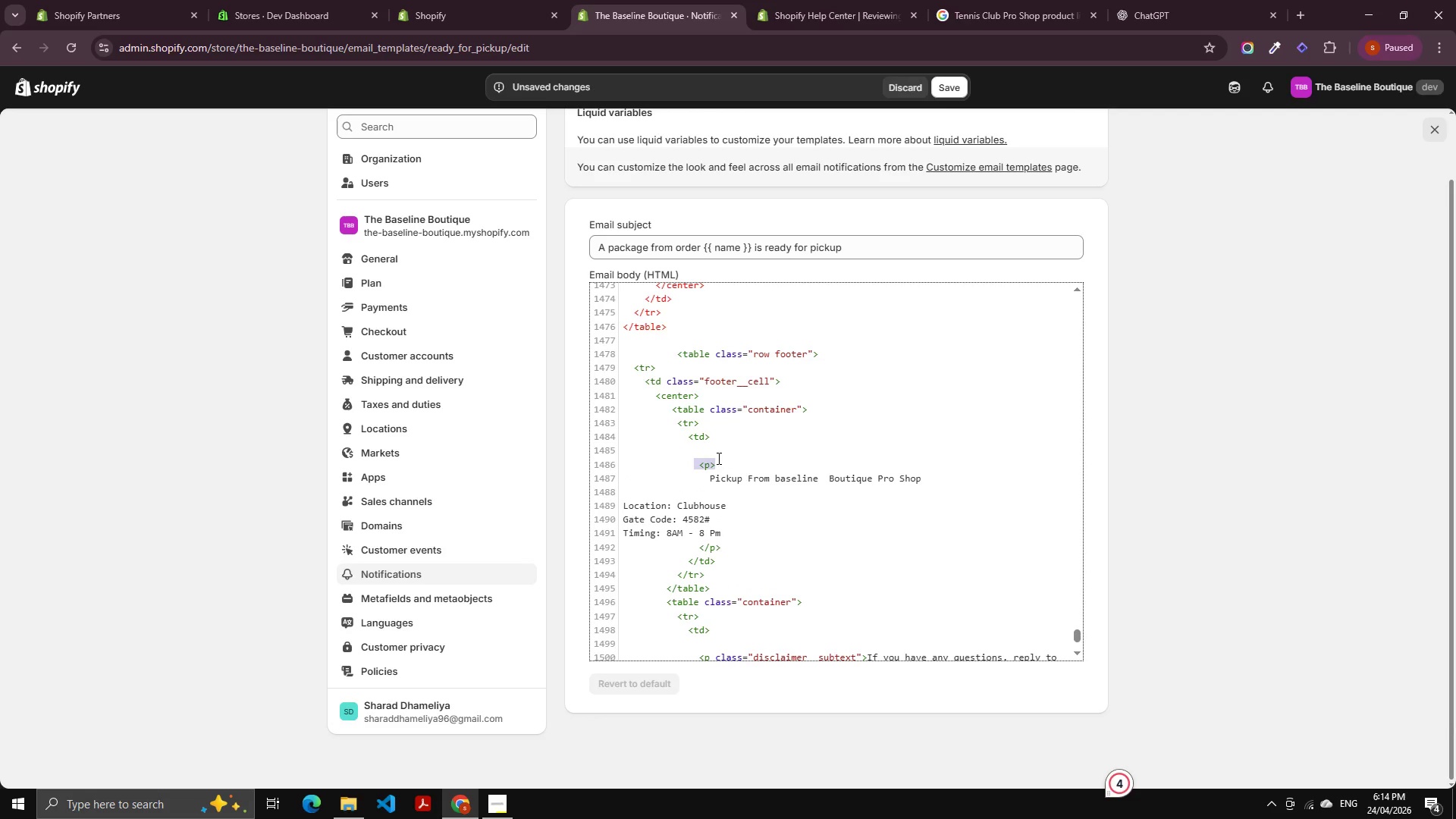 
key(Control+C)
 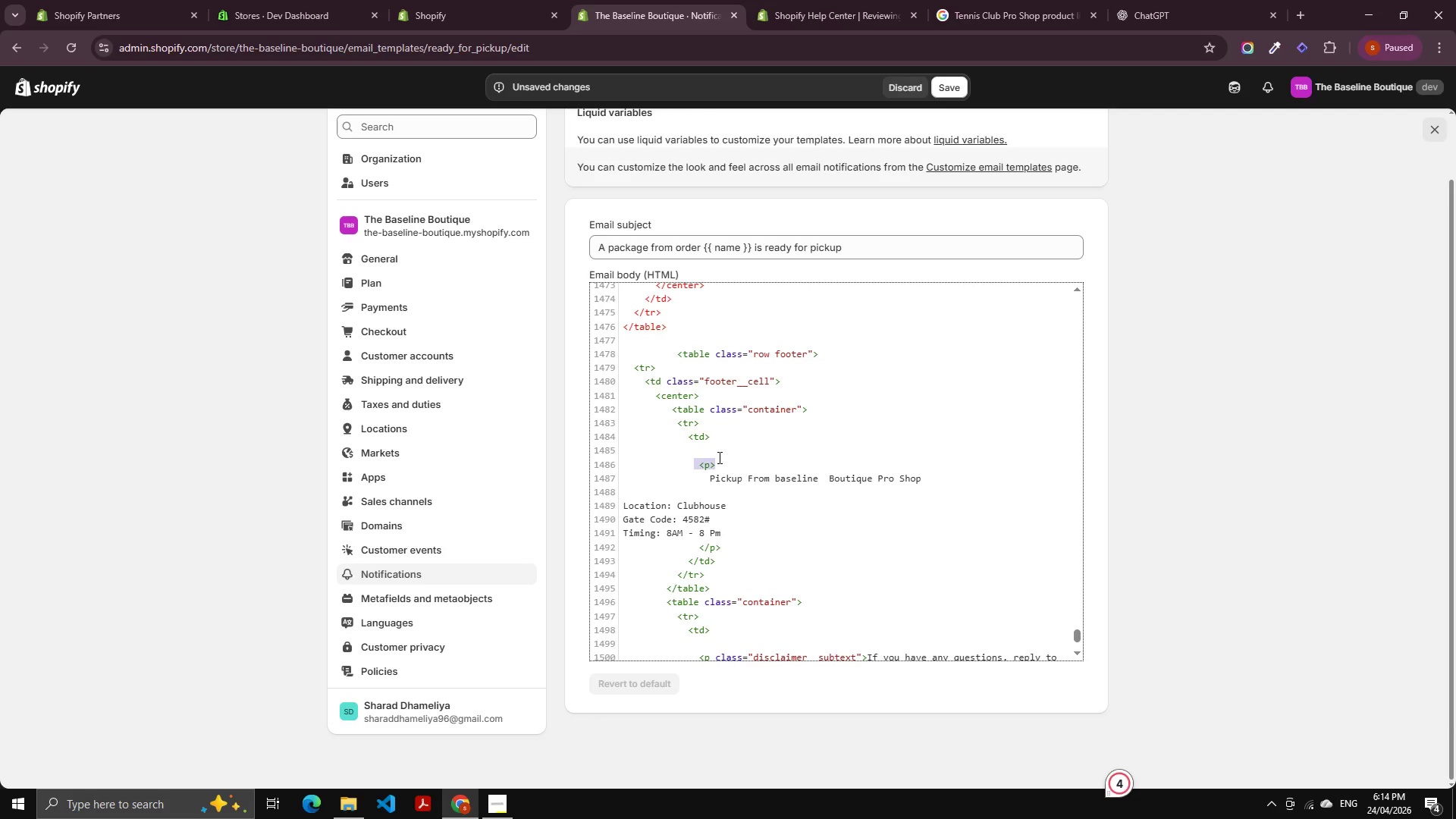 
left_click([718, 450])
 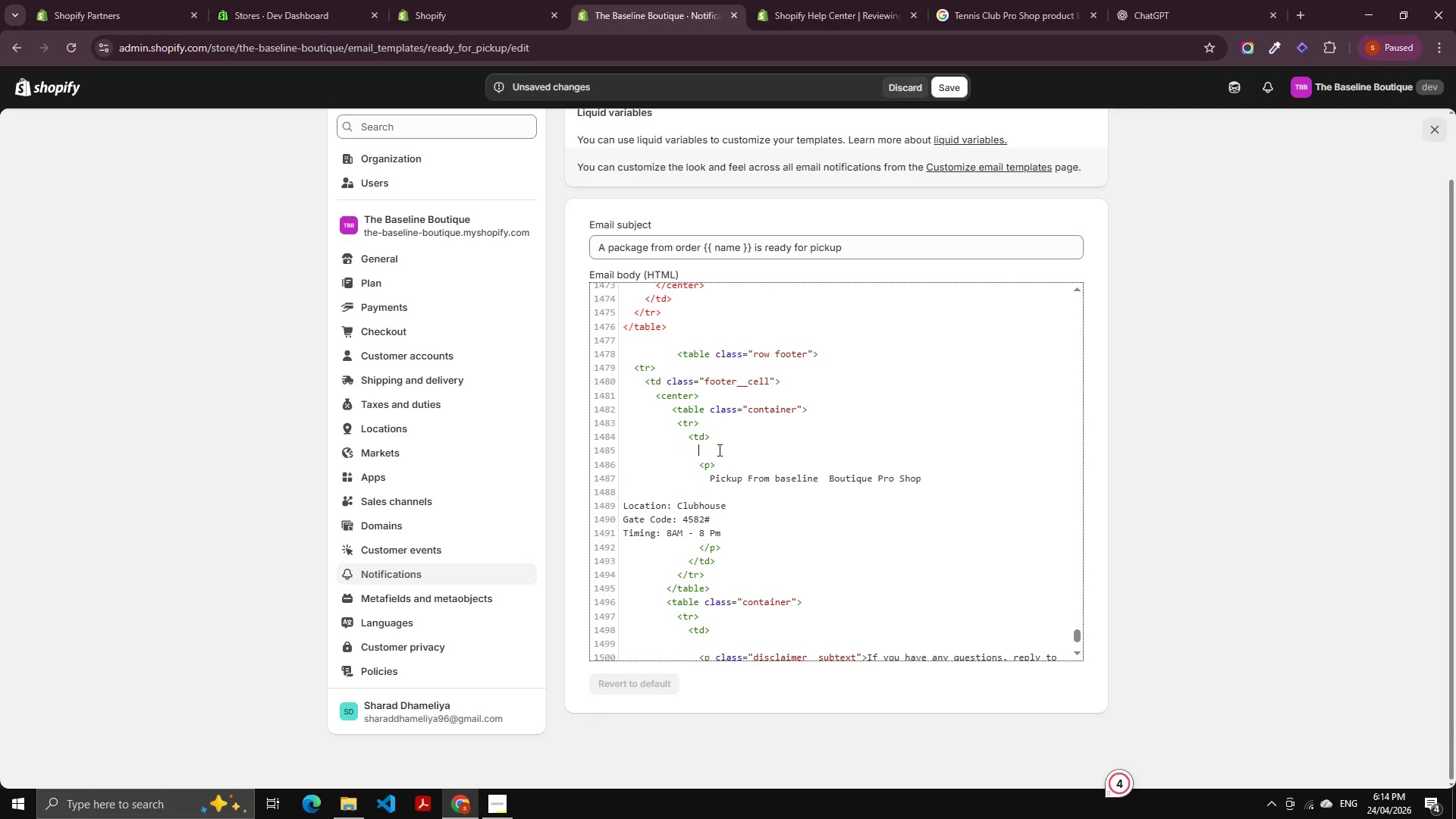 
key(Control+V)
 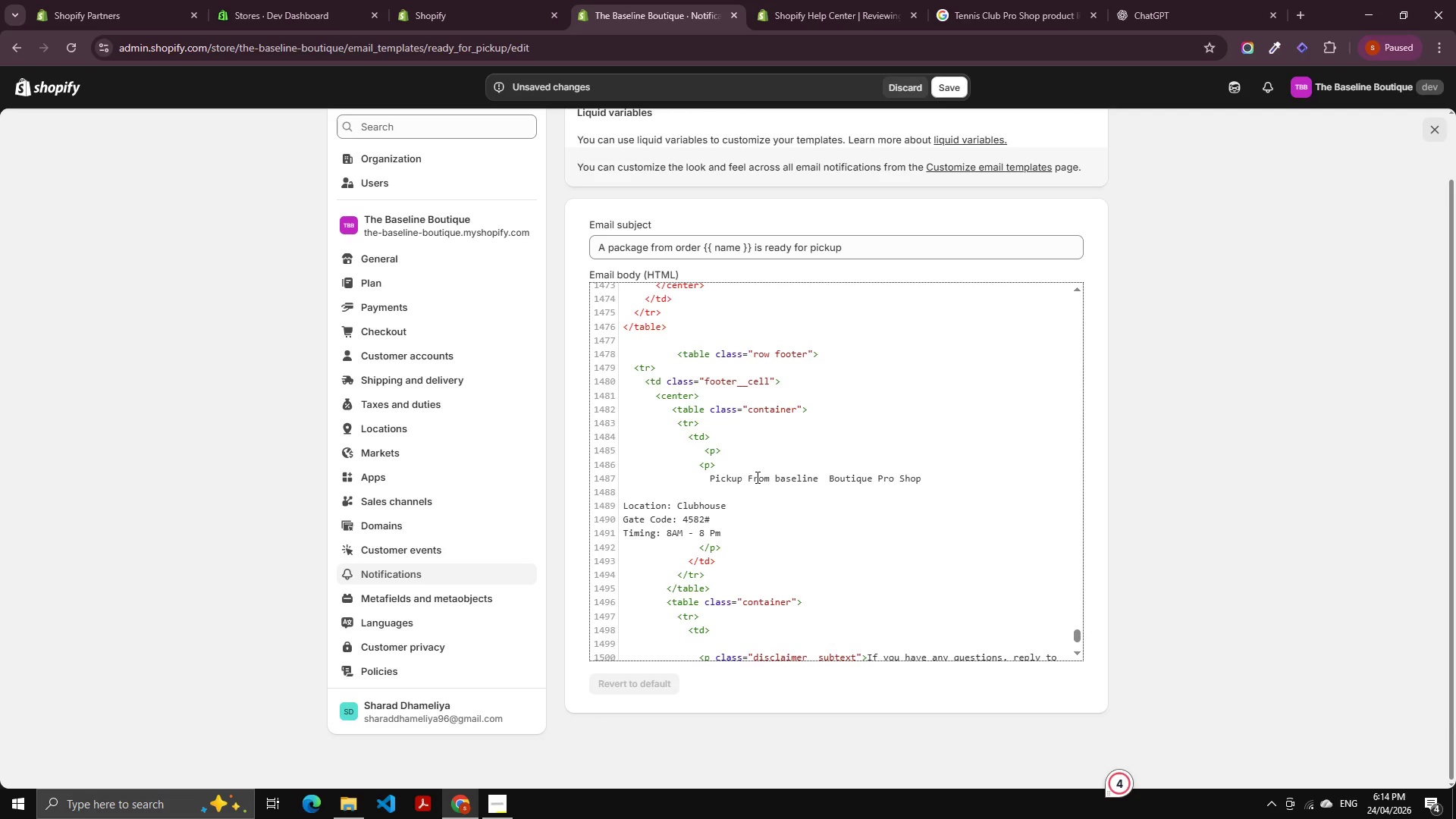 
type(</gp)
key(Backspace)
key(Backspace)
type(p>)
 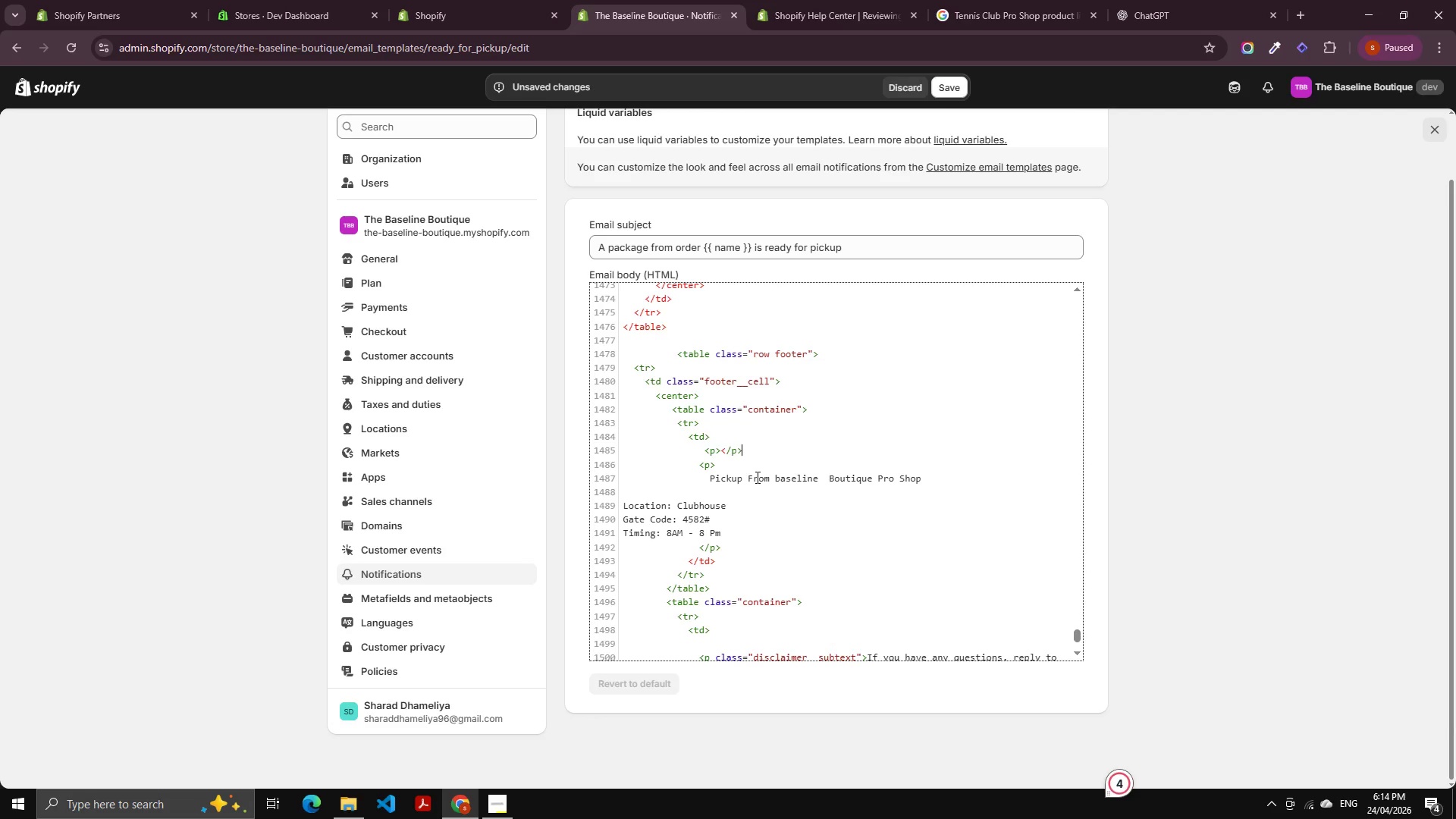 
 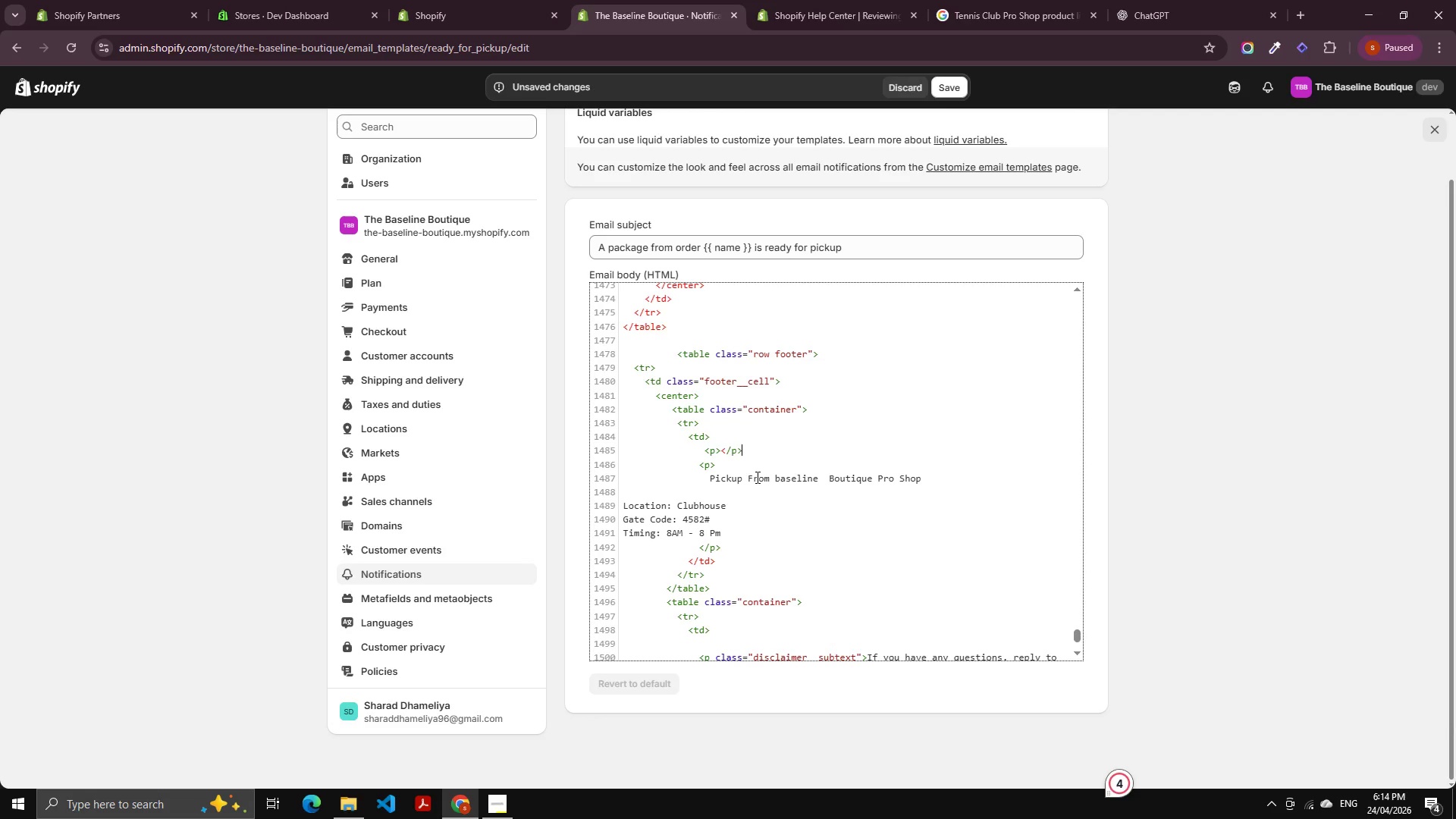 
key(ArrowLeft)
 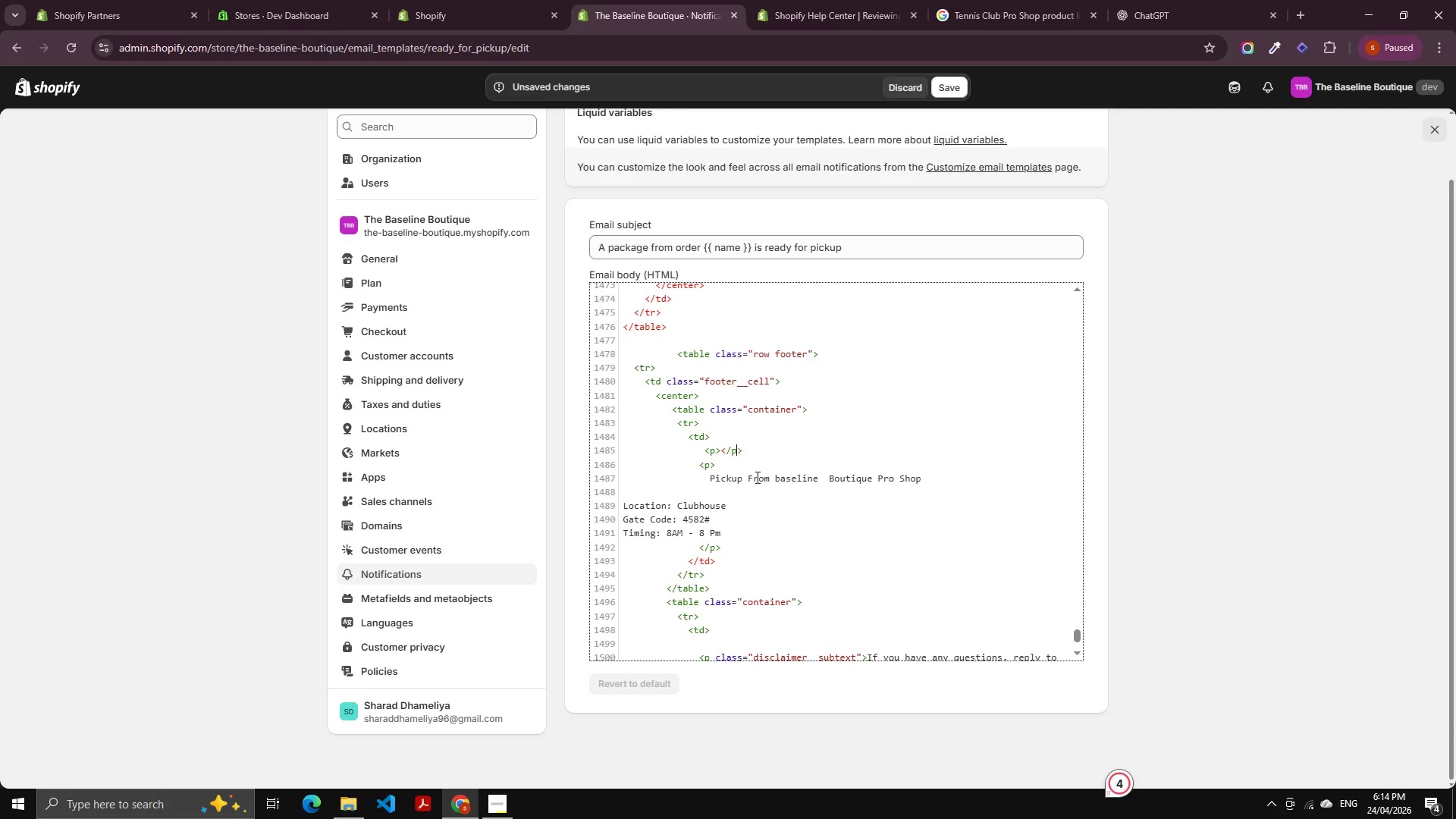 
key(ArrowLeft)
 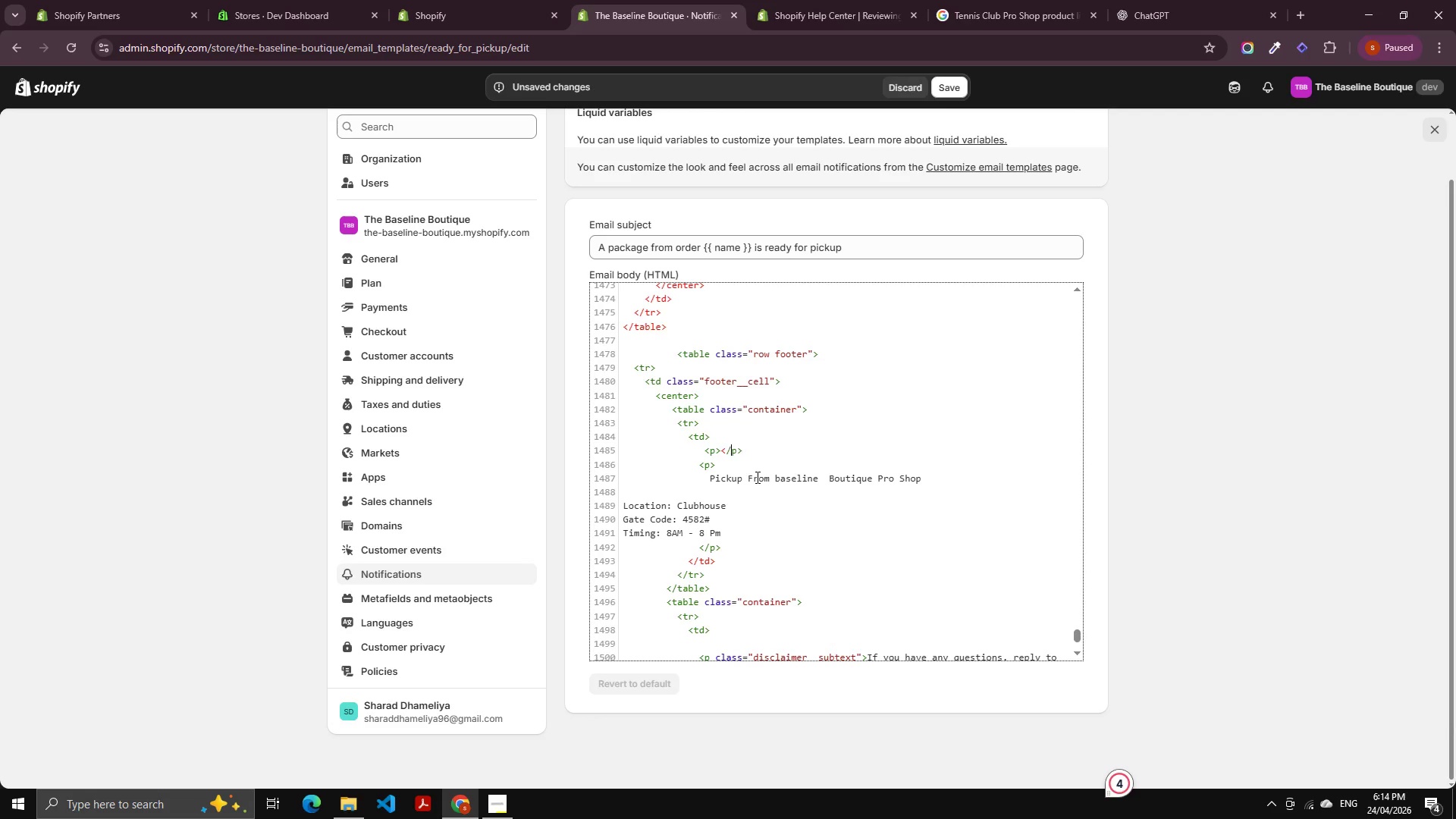 
key(ArrowLeft)
 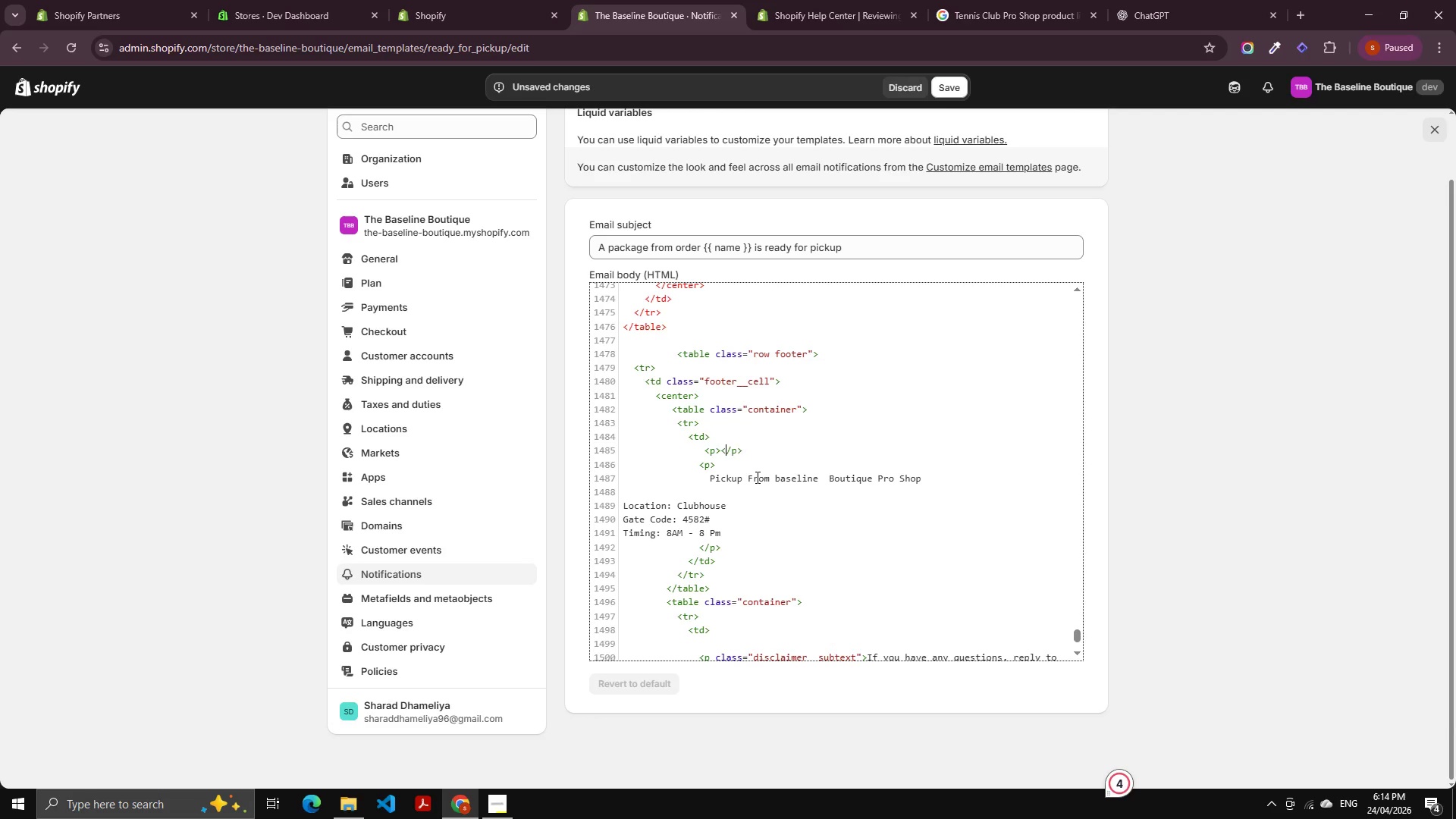 
key(ArrowLeft)
 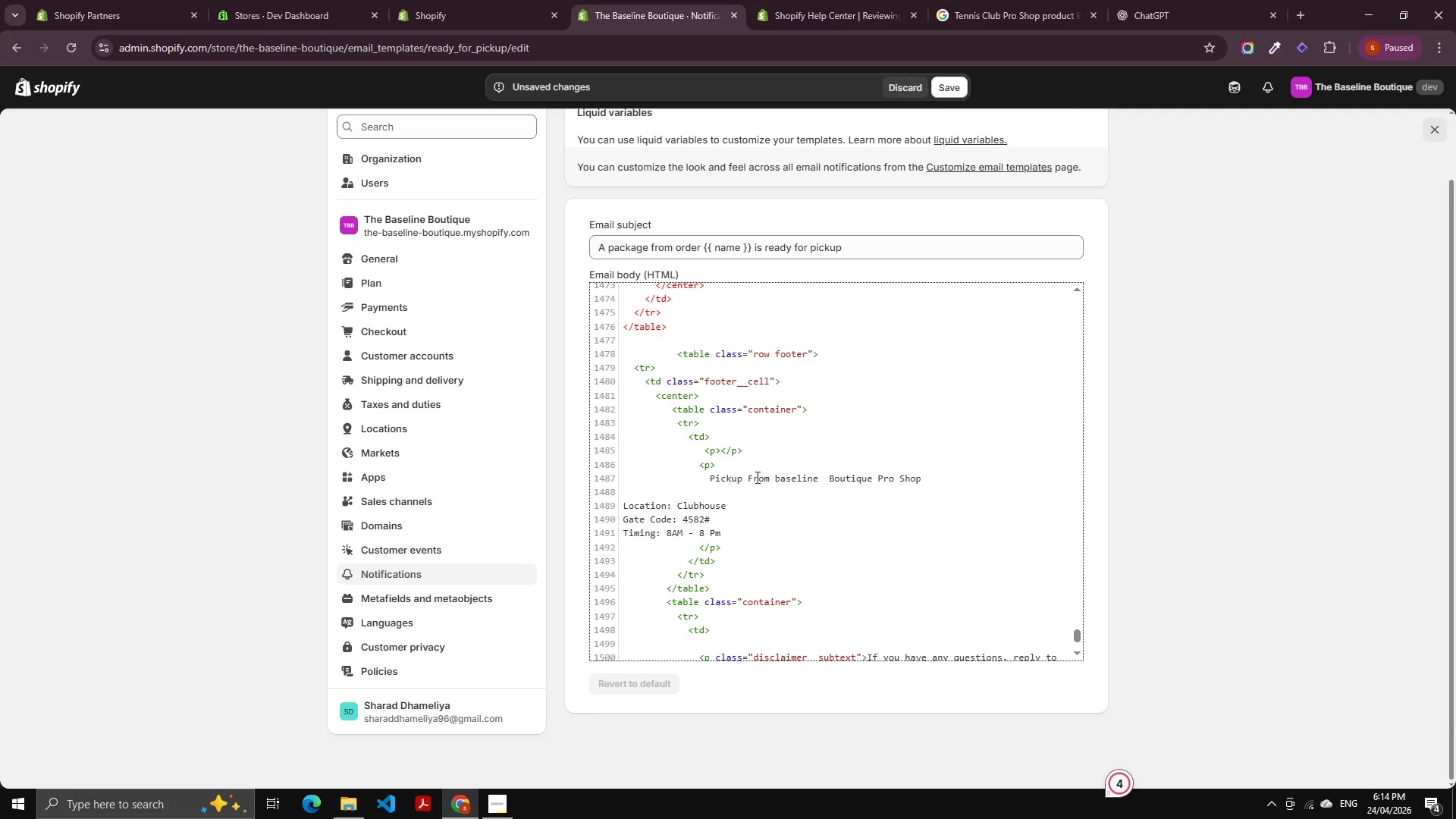 
type(<stron)
 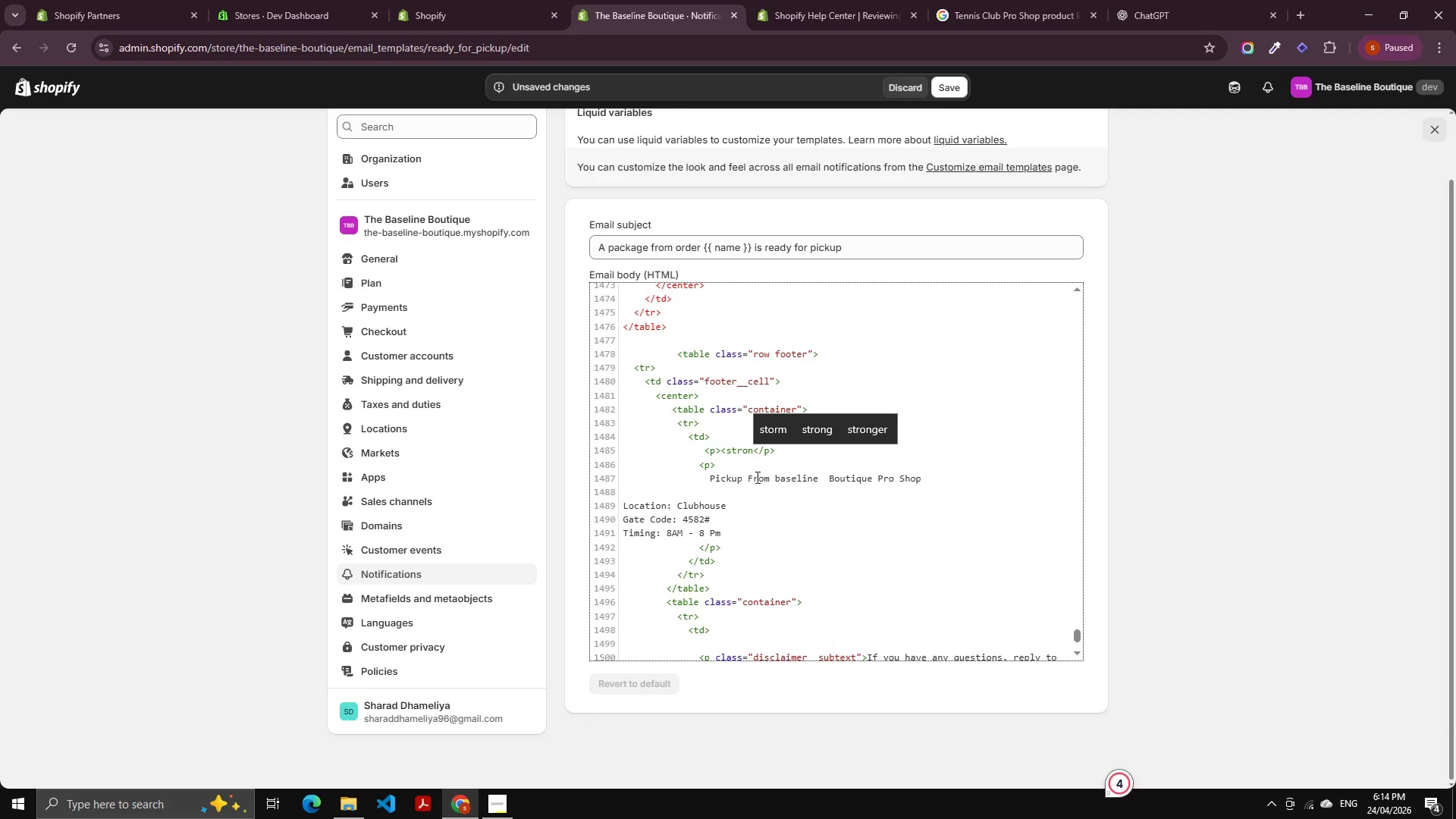 
key(ArrowUp)
 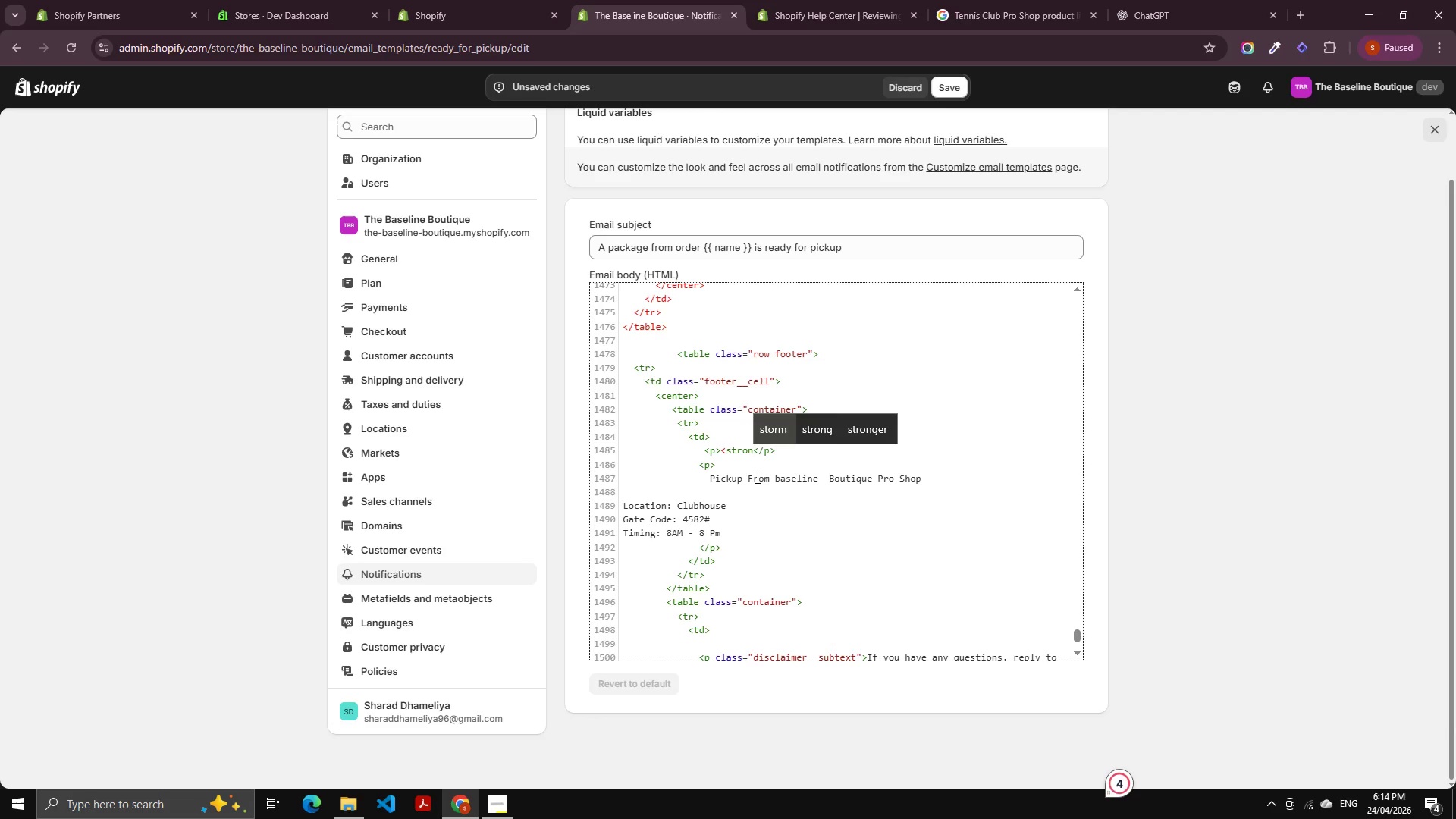 
key(ArrowRight)
 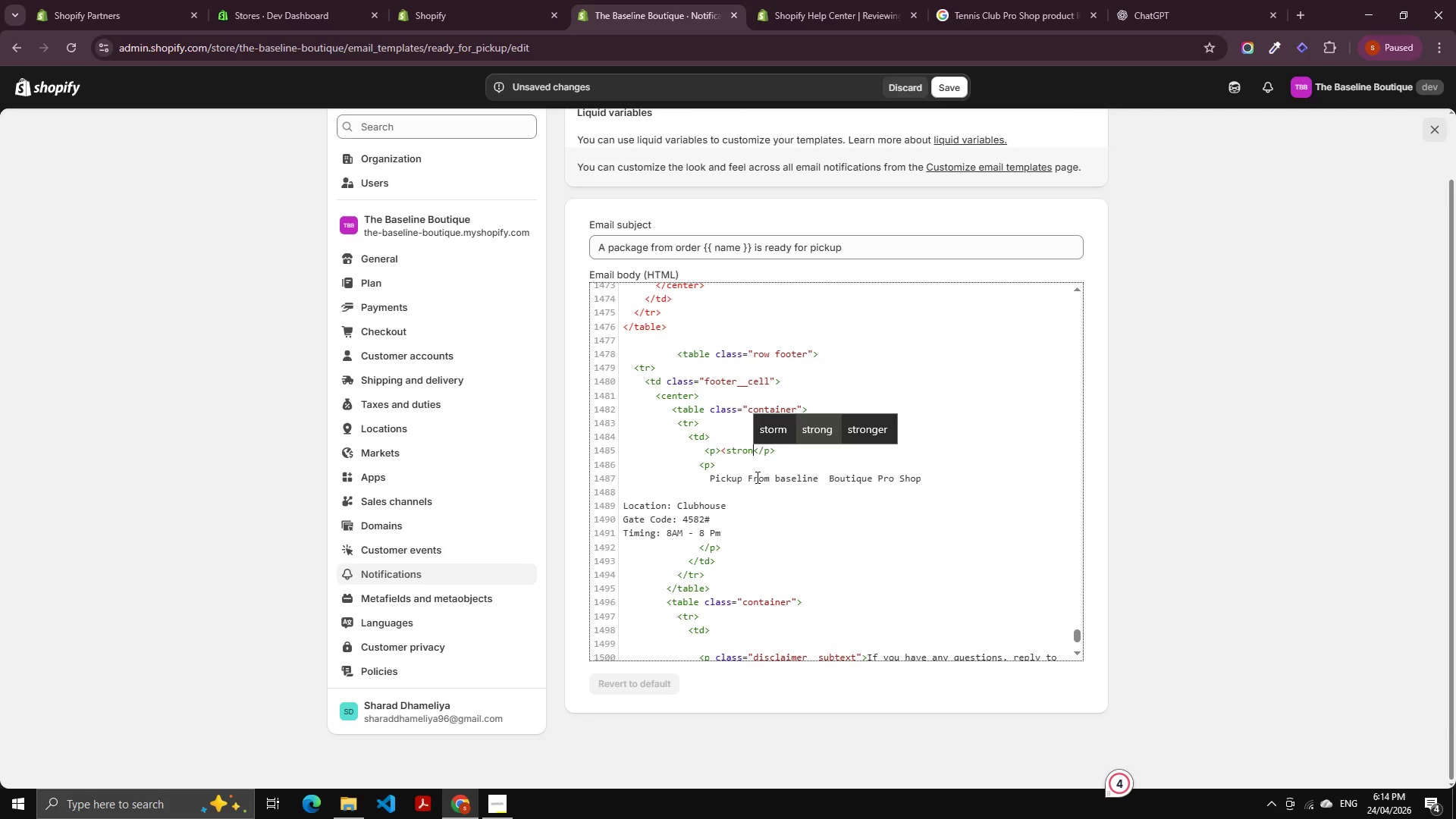 
key(Enter)
 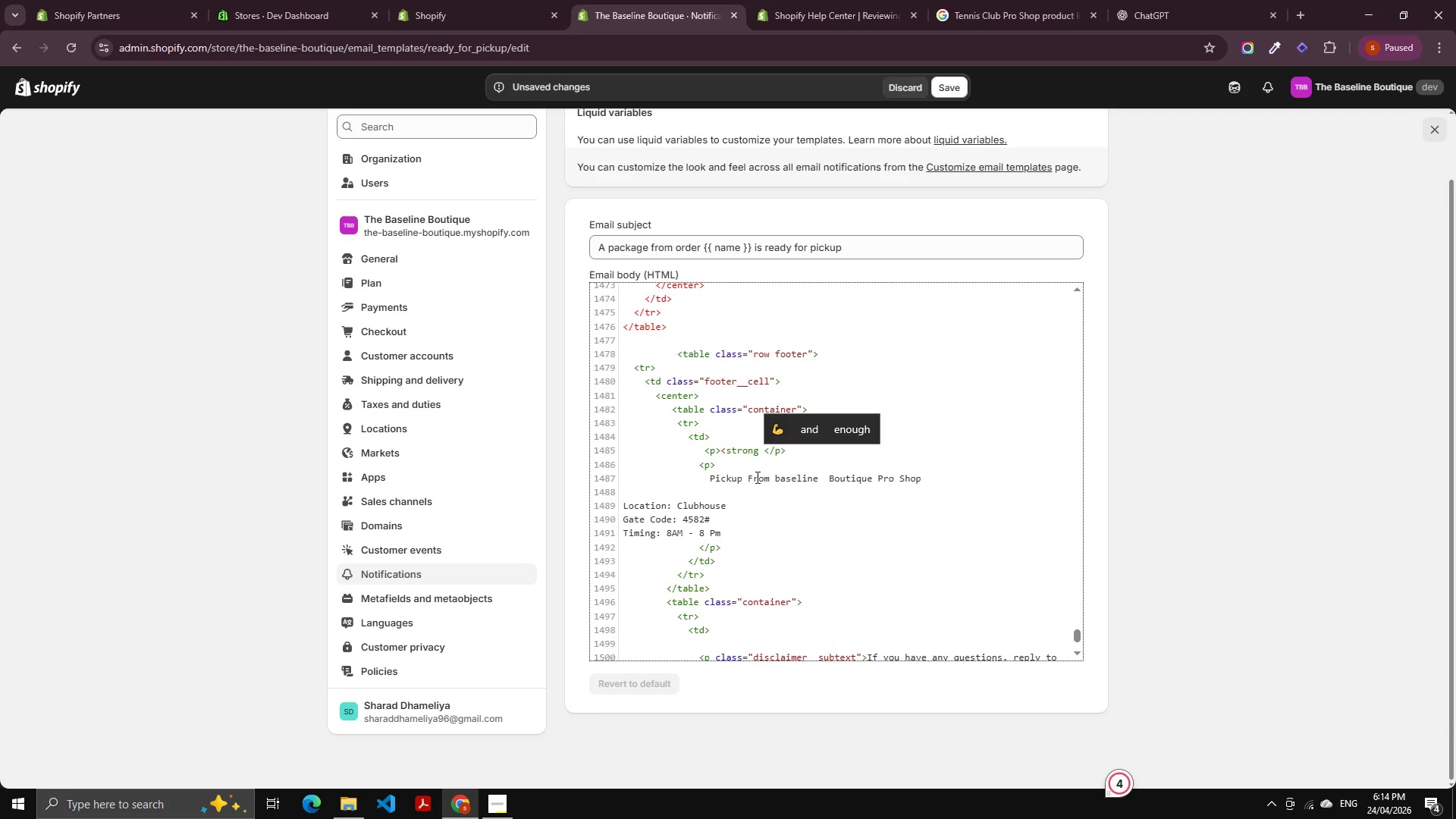 
key(ArrowLeft)
 